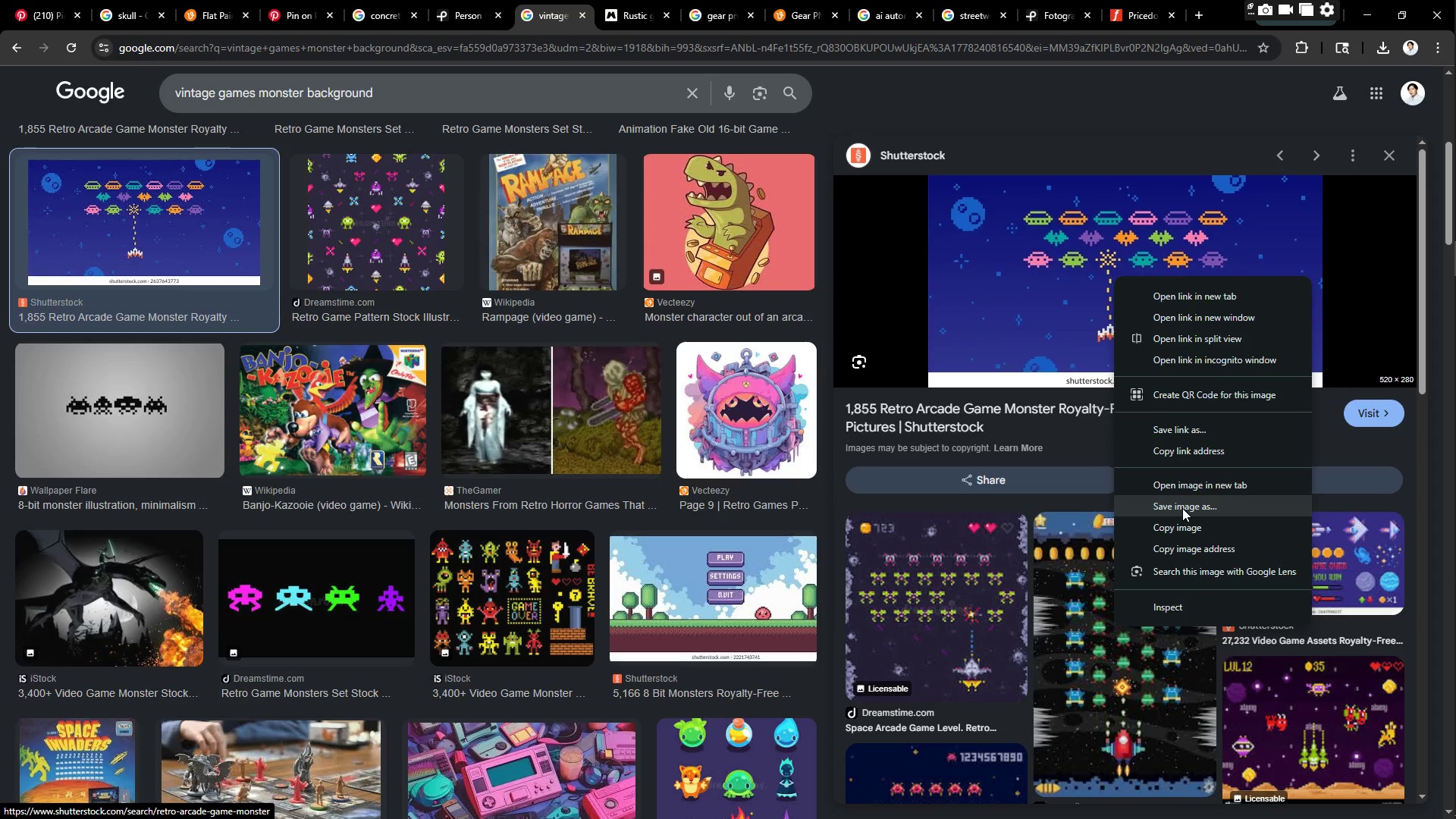 
scroll: coordinate [1212, 375], scroll_direction: up, amount: 17.0
 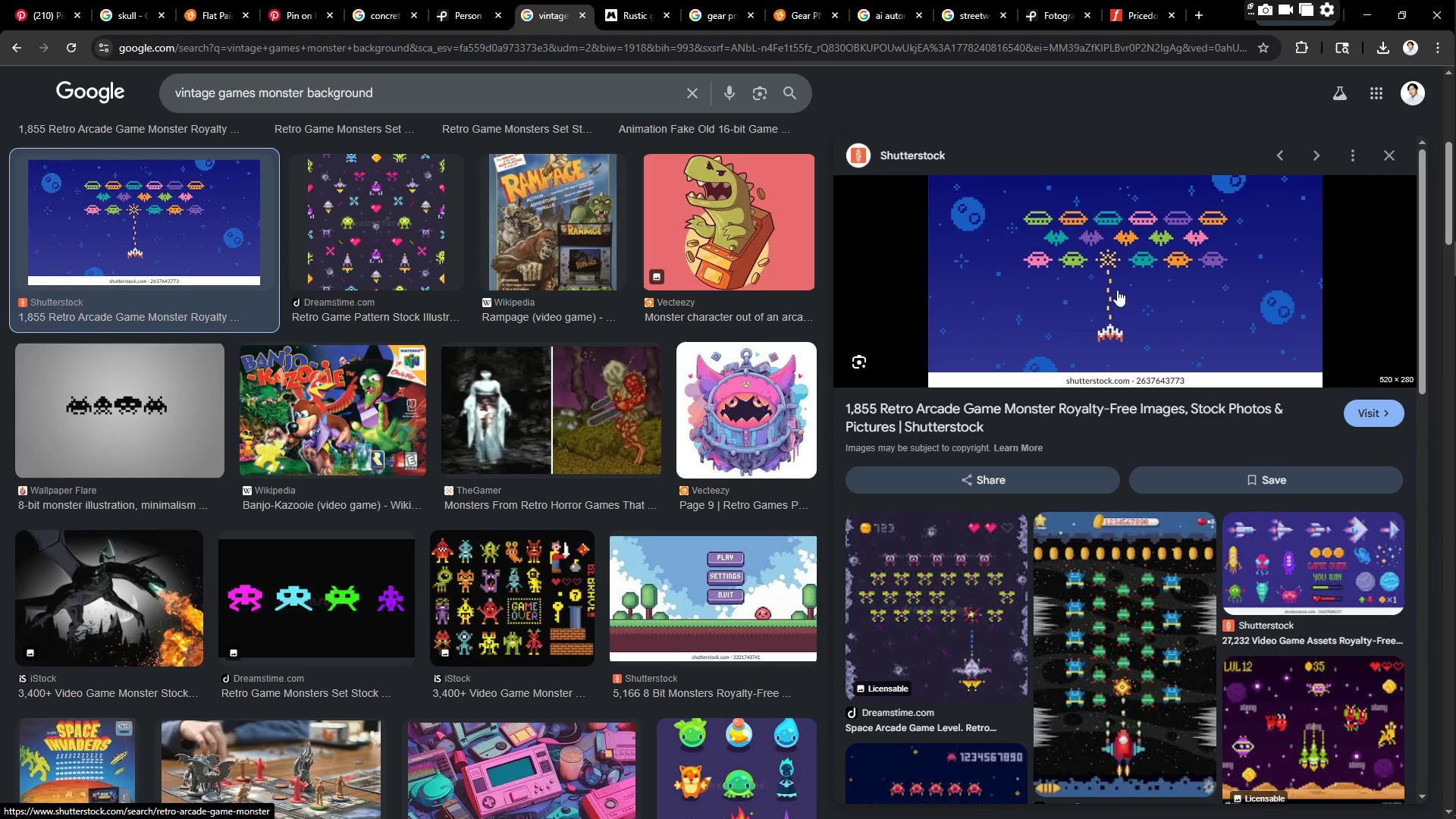 
left_click([1182, 508])
 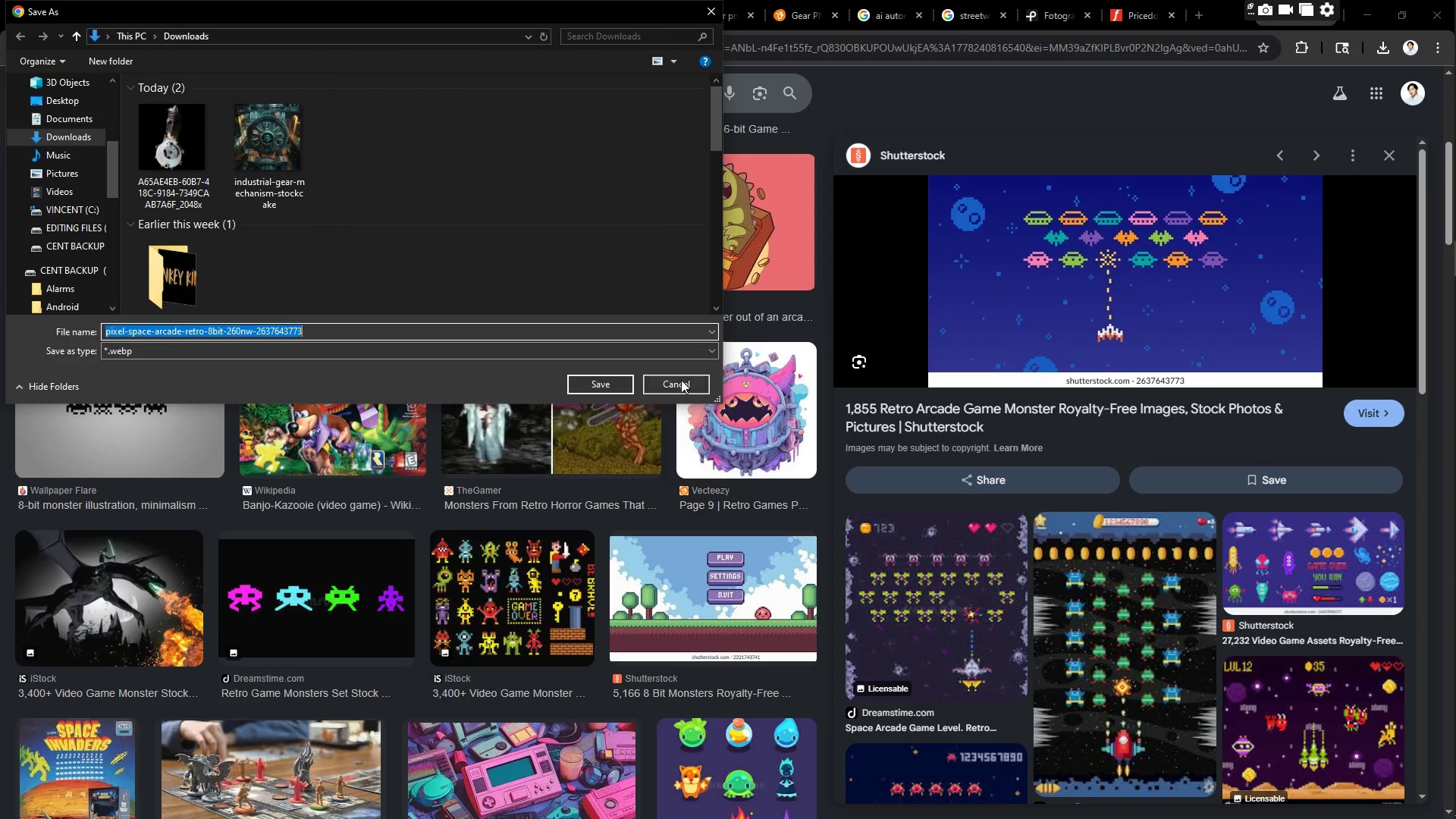 
left_click([595, 383])
 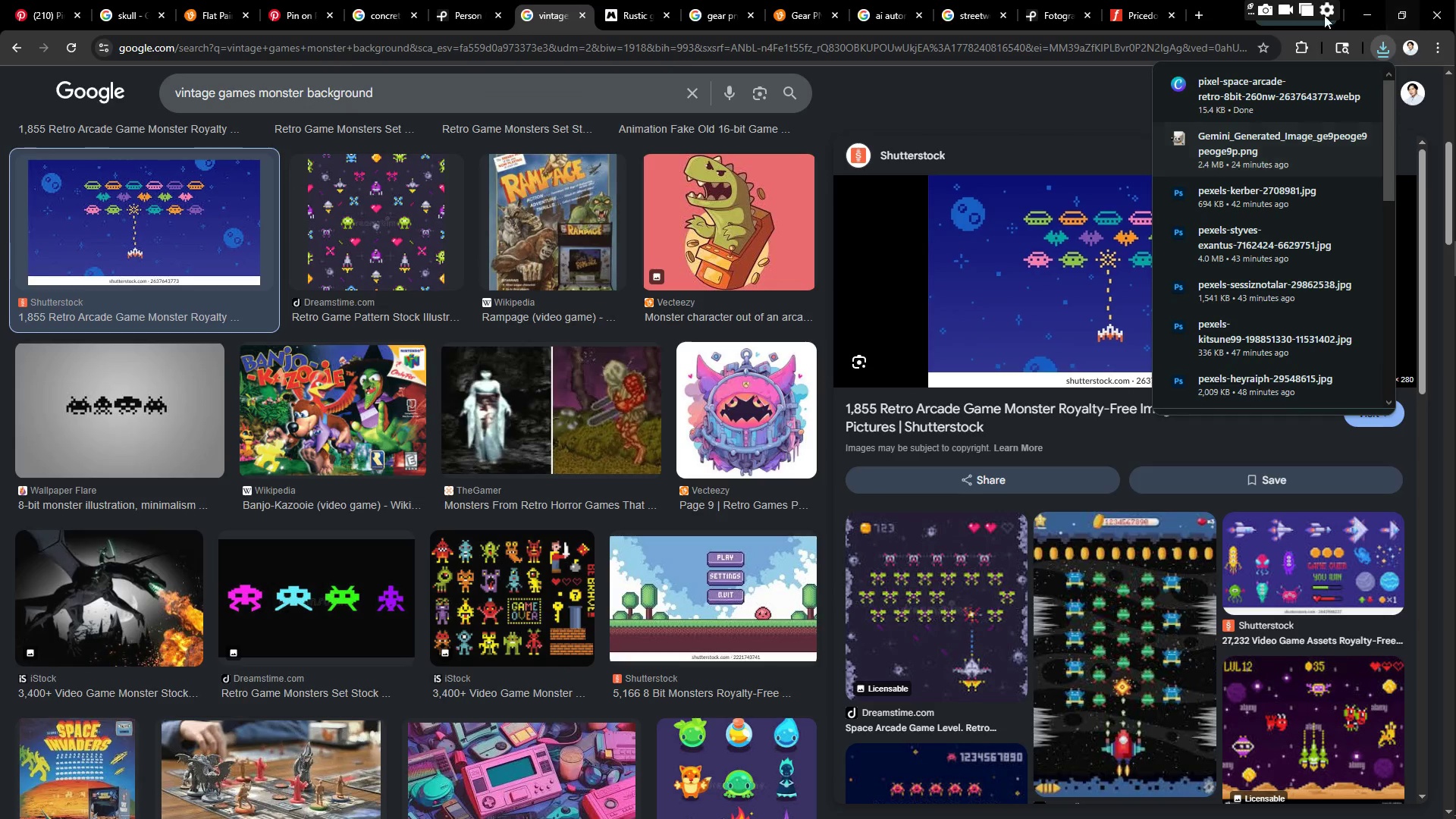 
left_click([1368, 5])
 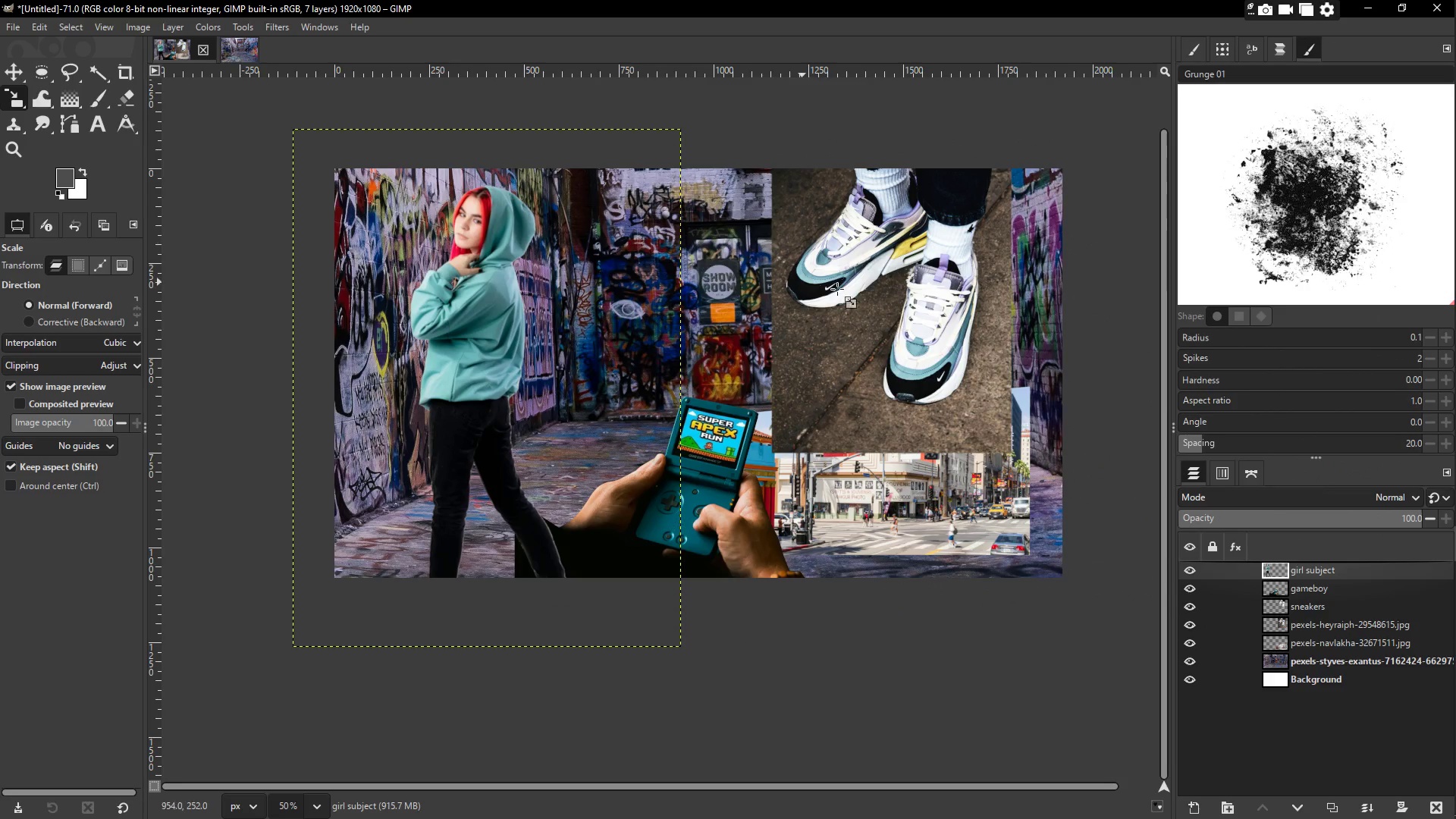 
wait(8.22)
 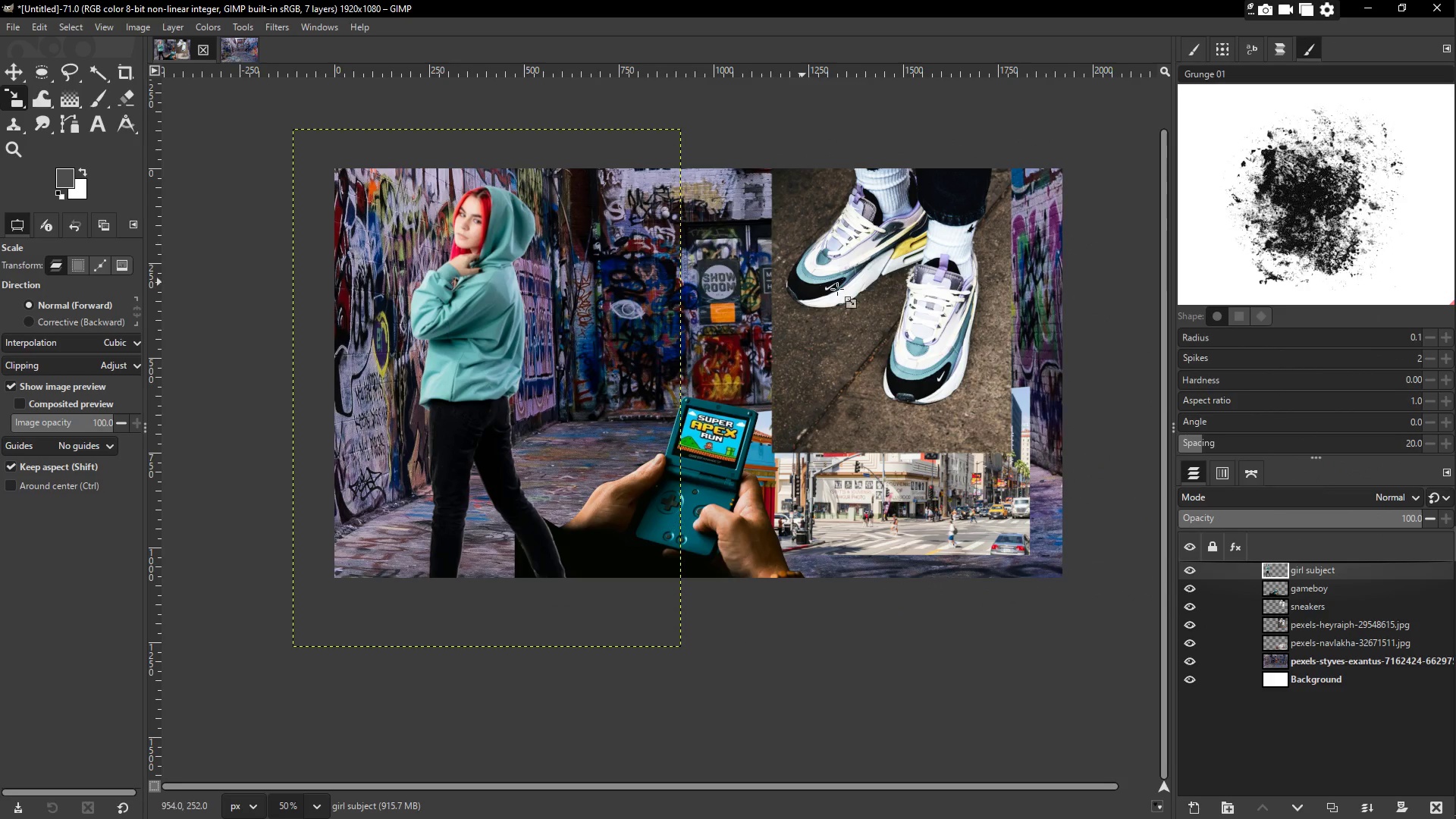 
key(T)
 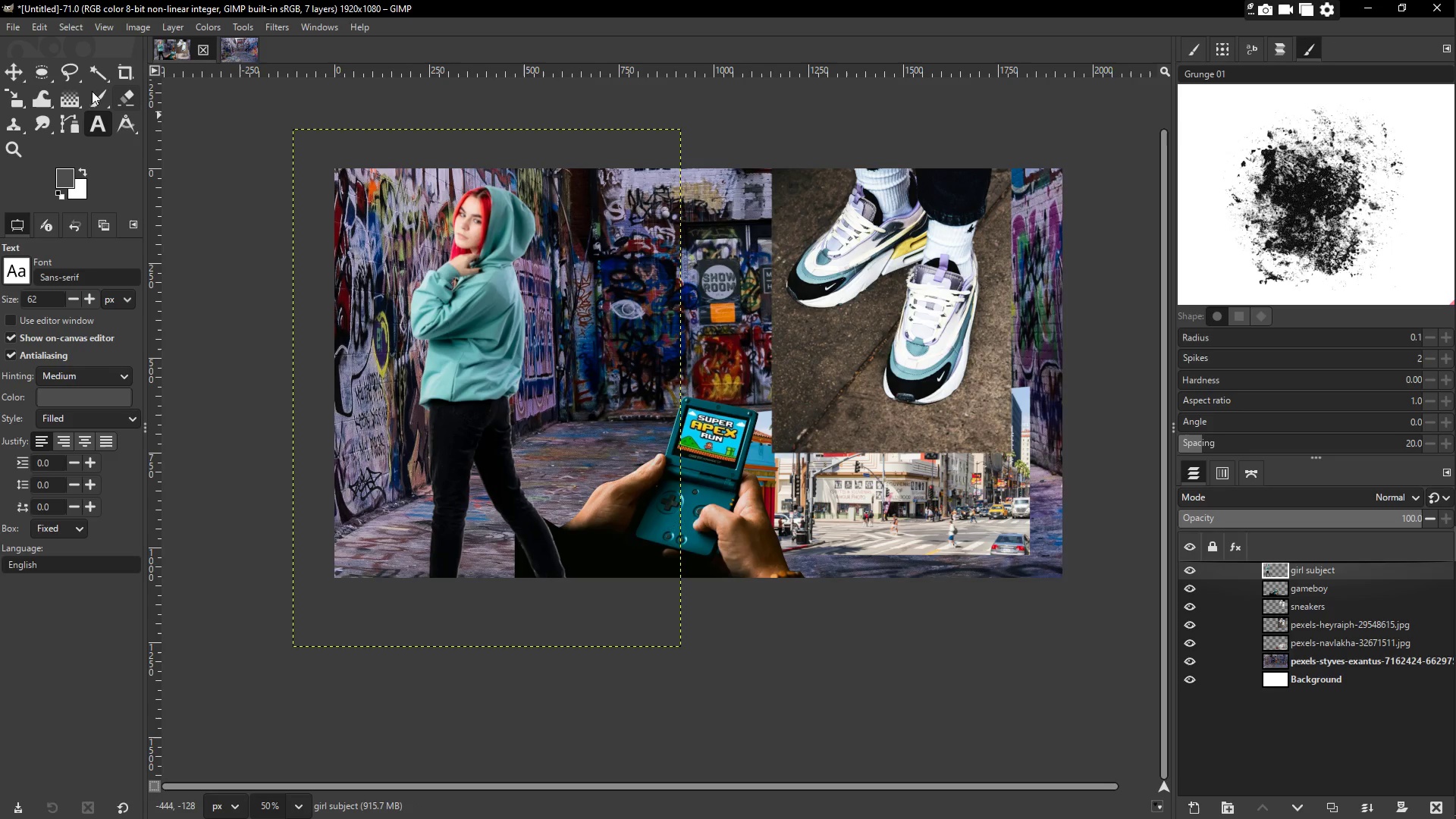 
left_click([9, 69])
 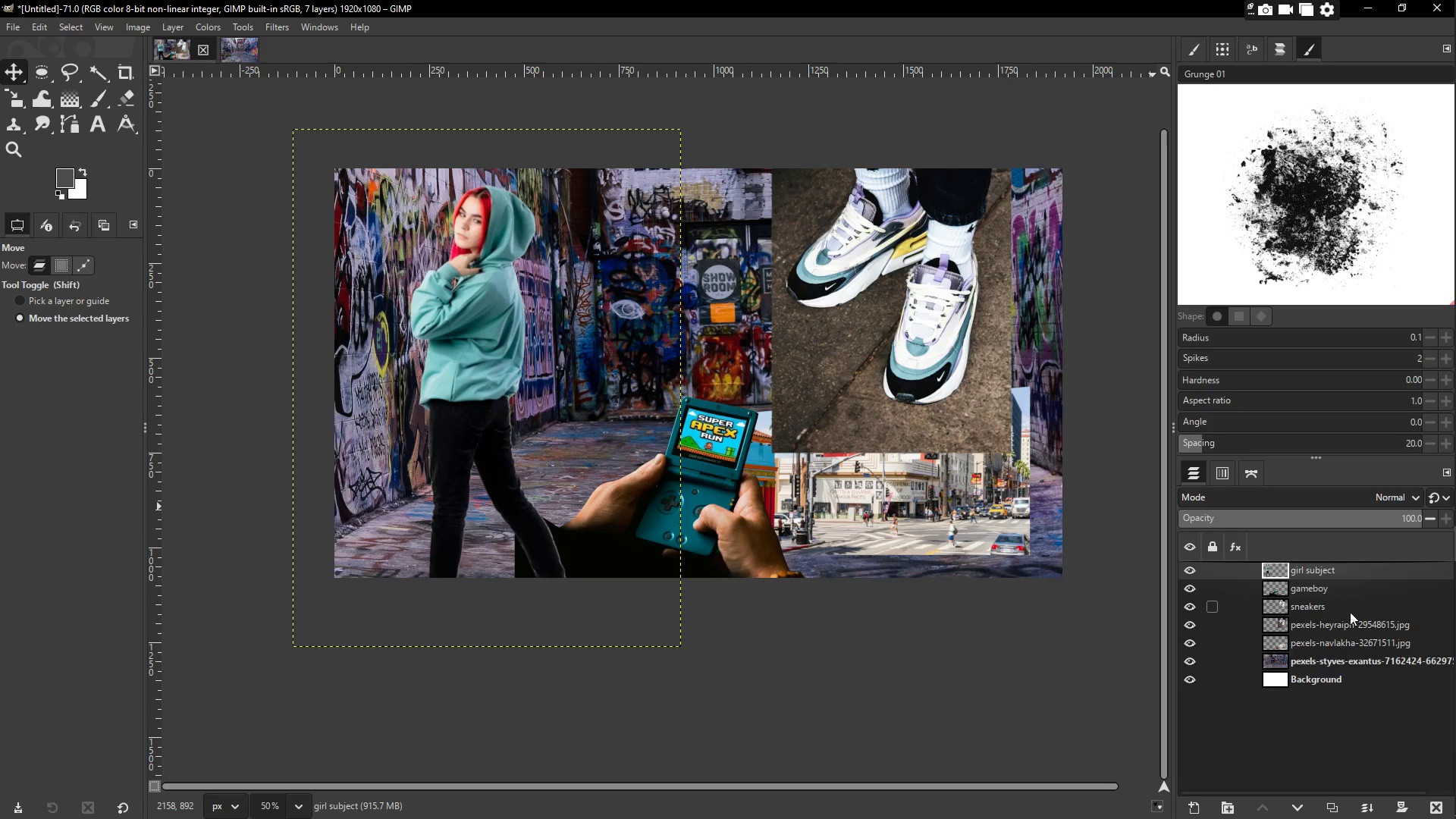 
double_click([1344, 627])
 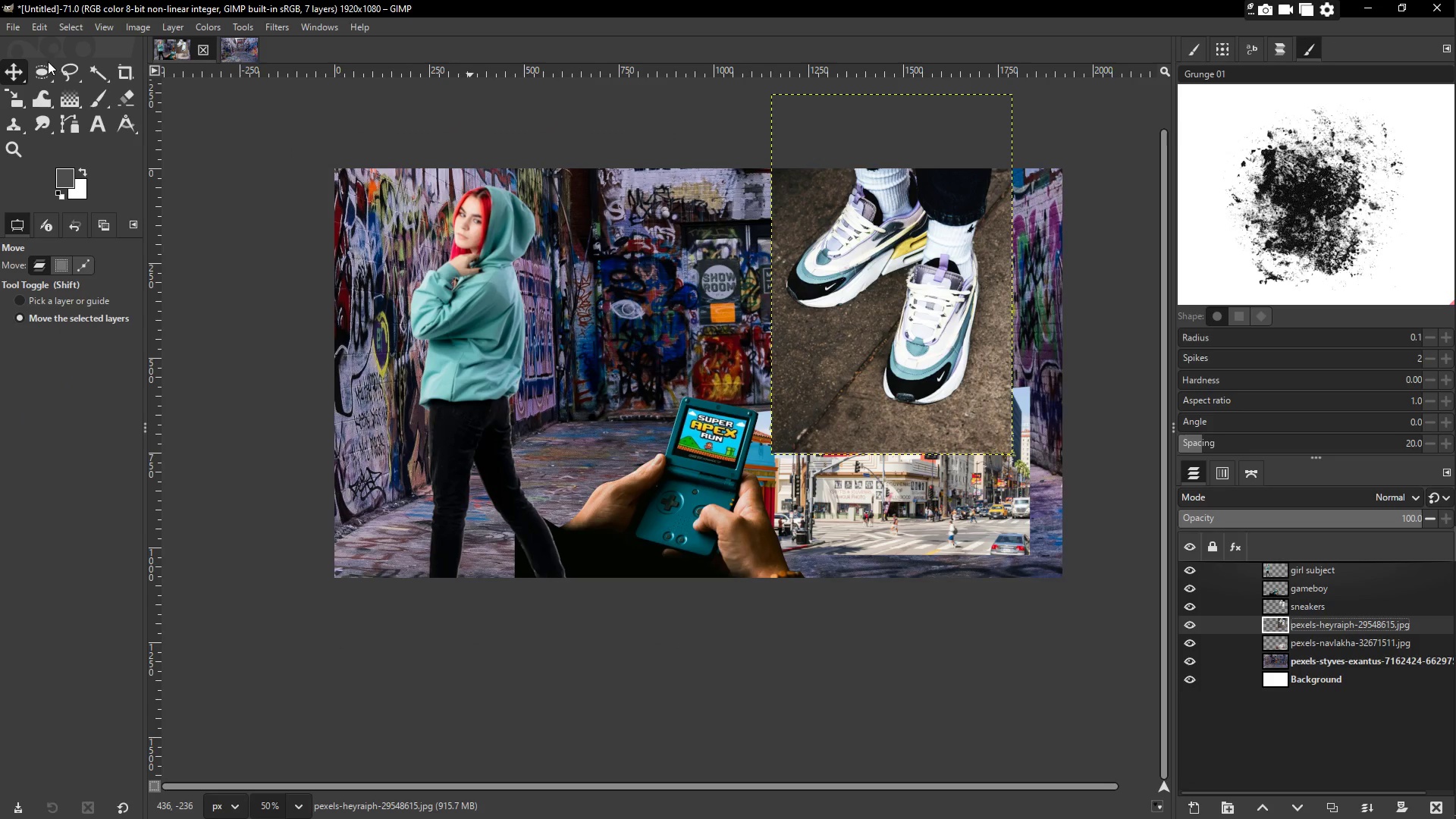 
left_click([66, 69])
 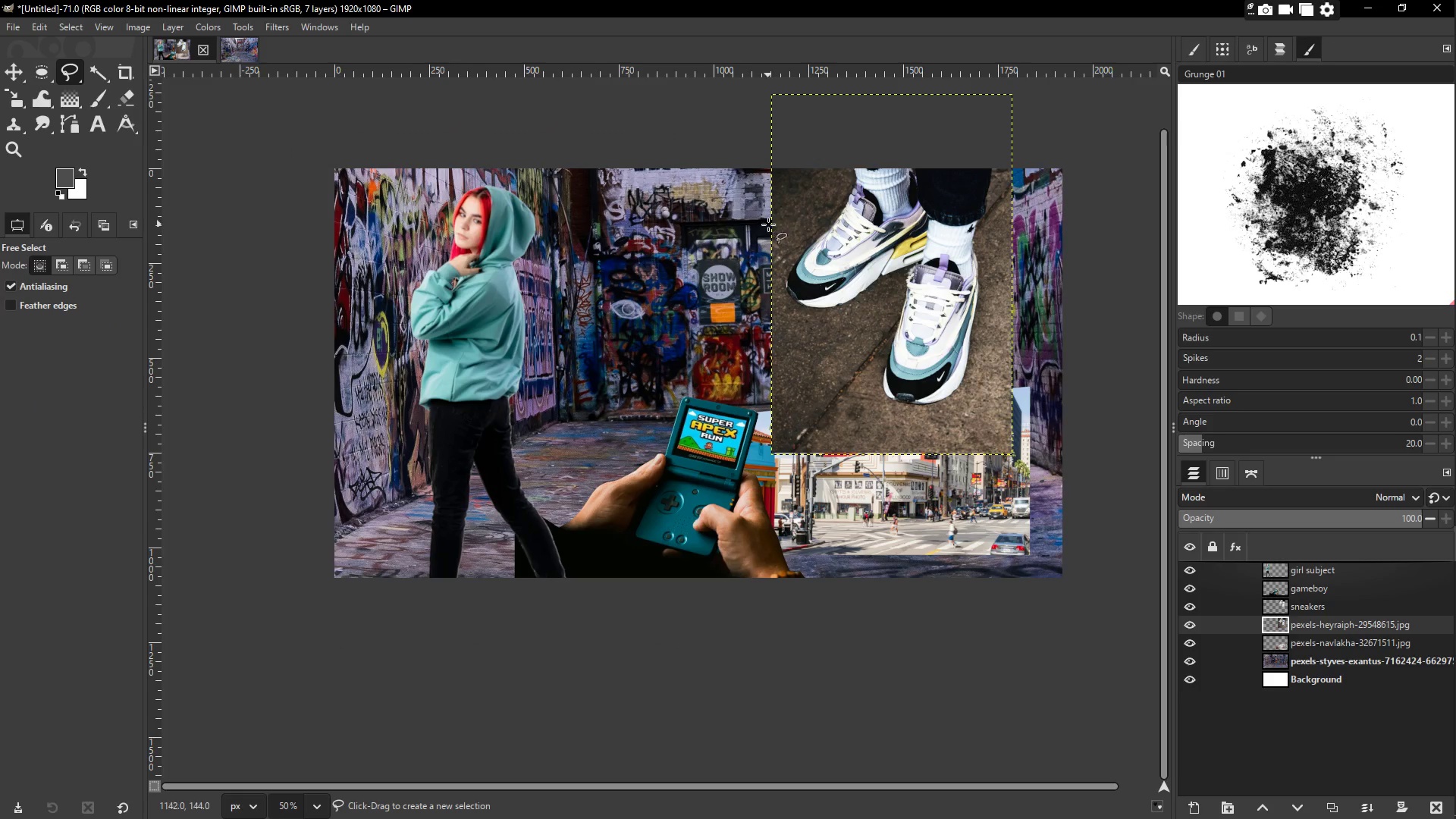 
left_click([760, 215])
 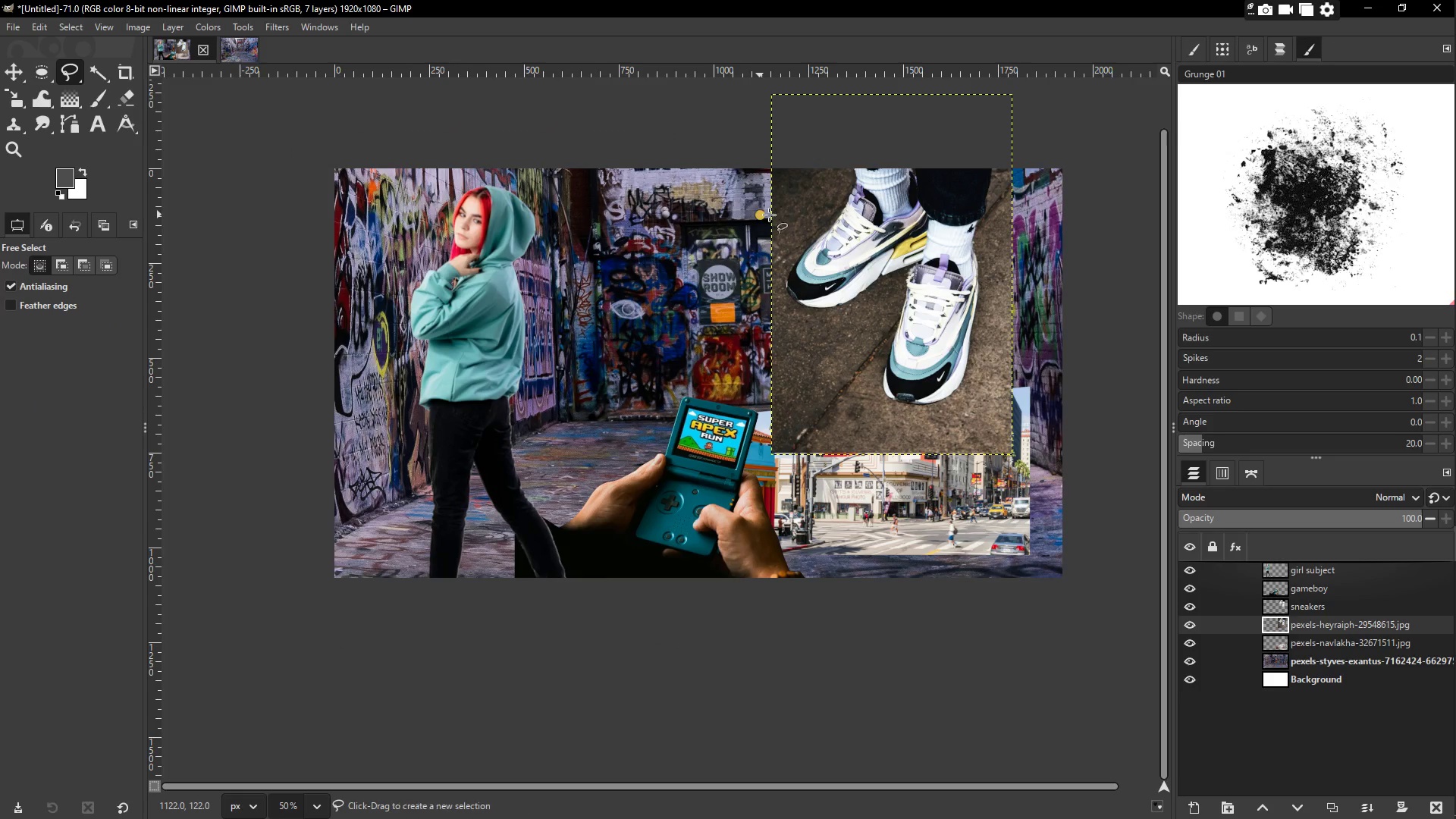 
hold_key(key=ShiftLeft, duration=1.05)
 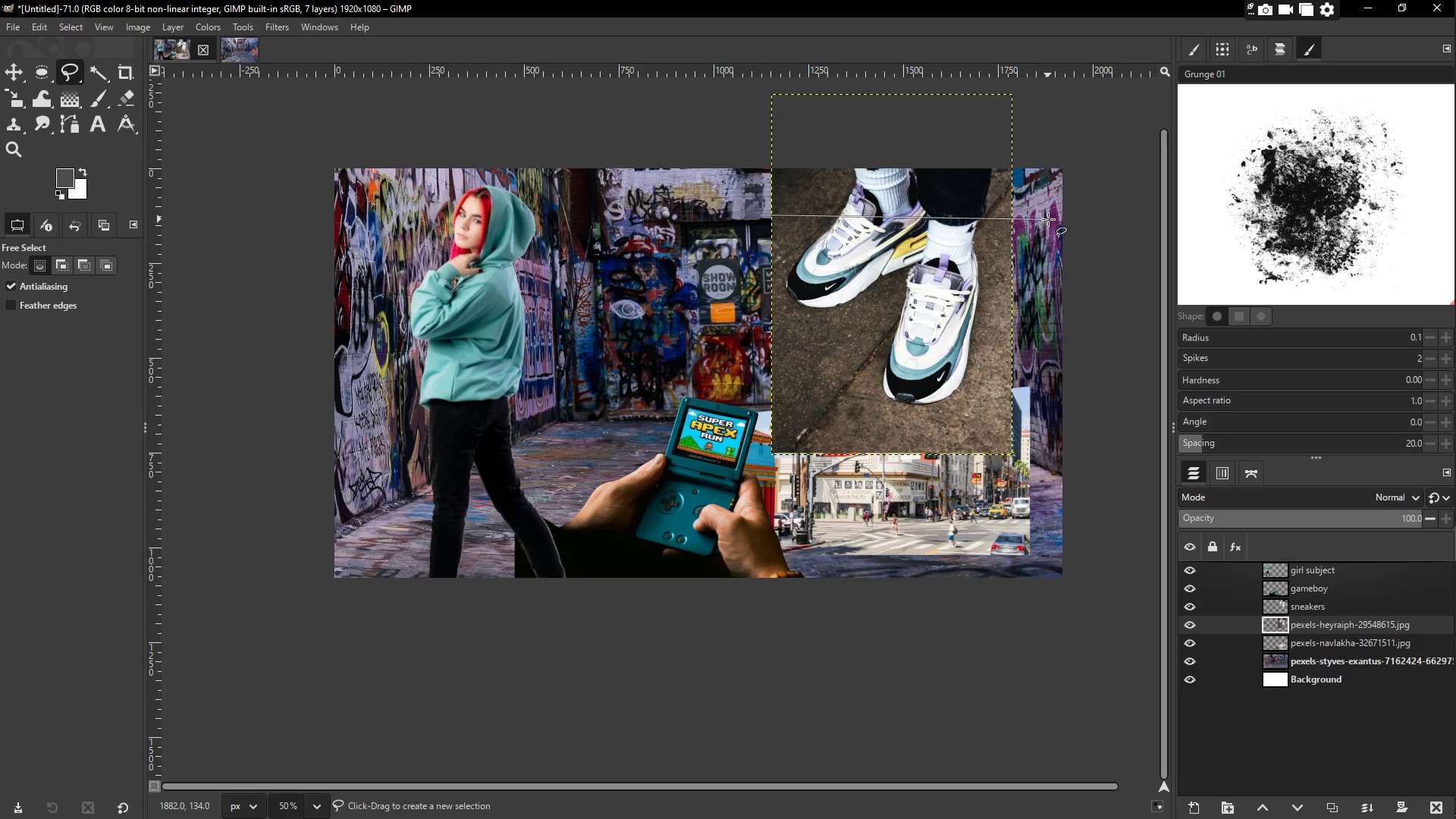 
hold_key(key=ControlLeft, duration=1.5)
 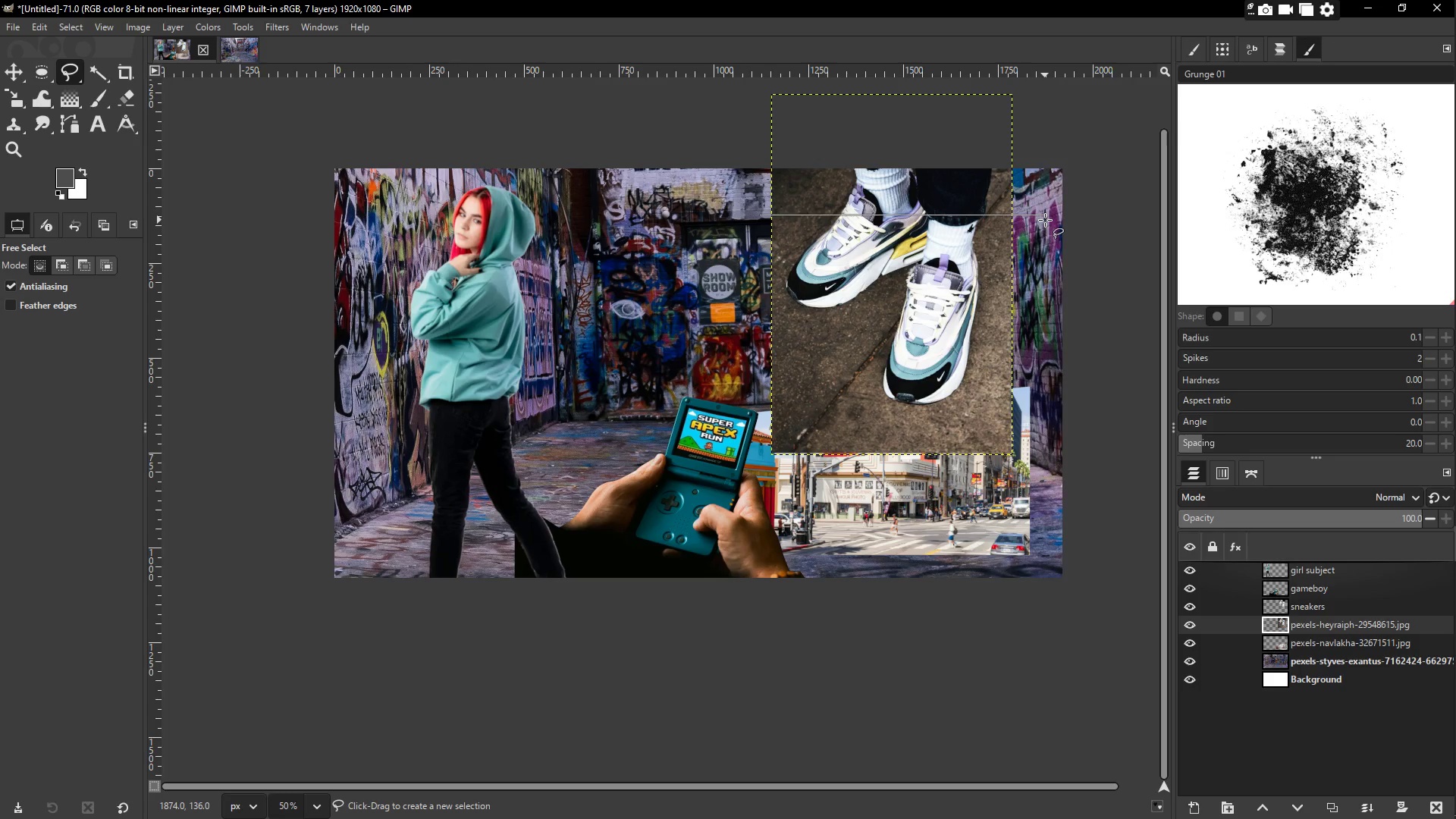 
hold_key(key=ControlLeft, duration=1.51)
left_click([1045, 220])
 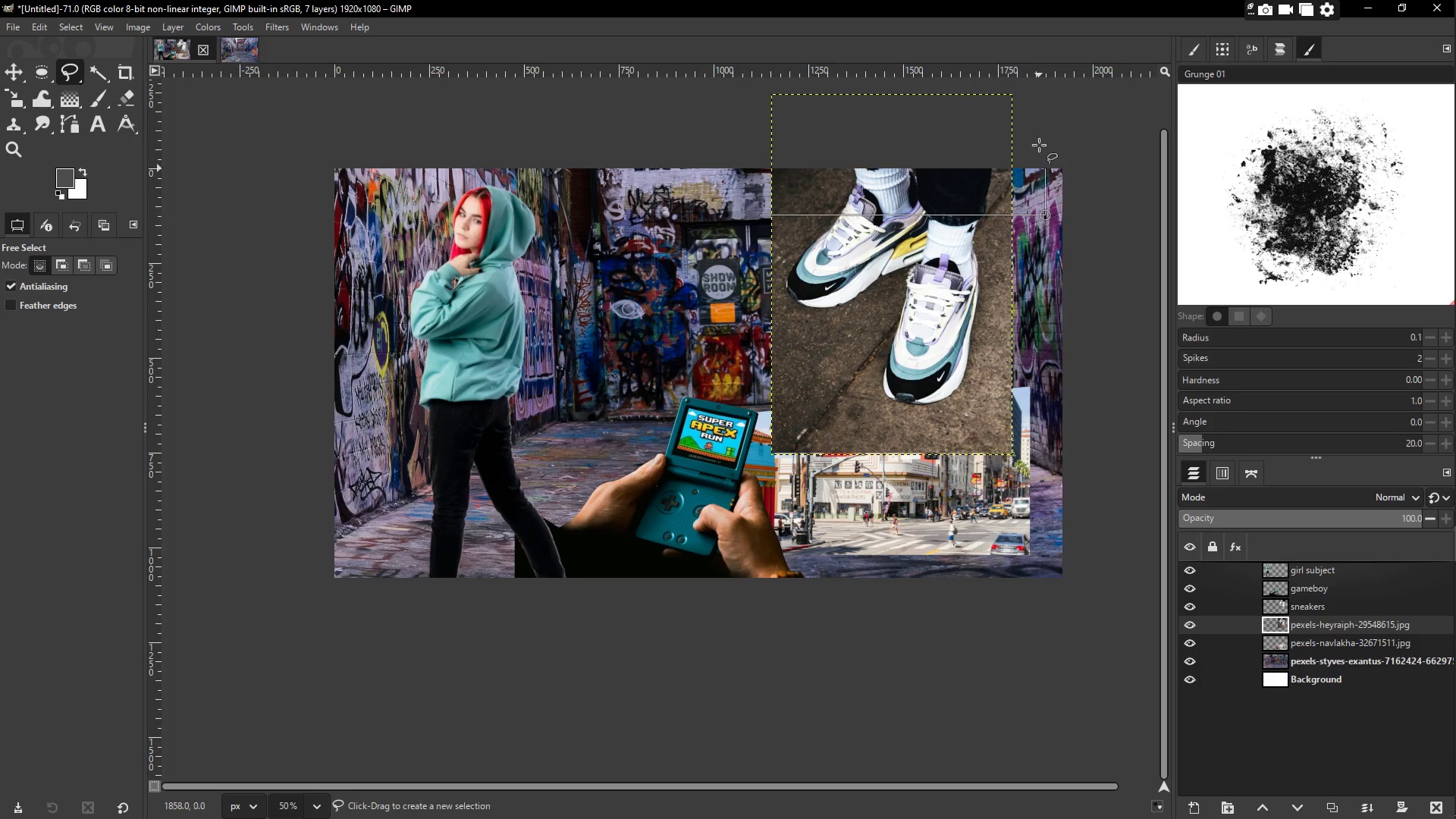 
double_click([1038, 139])
 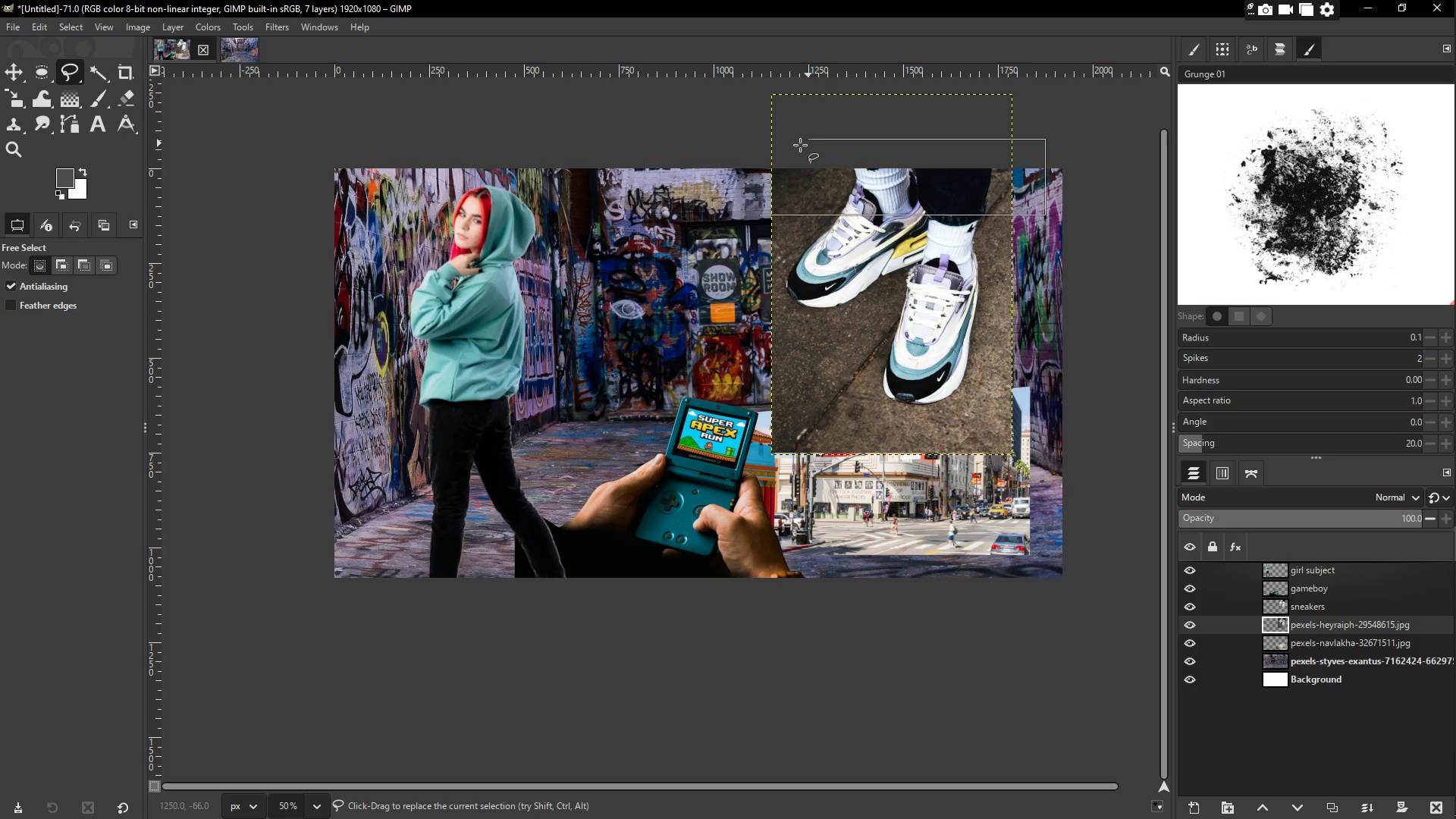 
hold_key(key=ControlLeft, duration=0.55)
double_click([751, 165])
 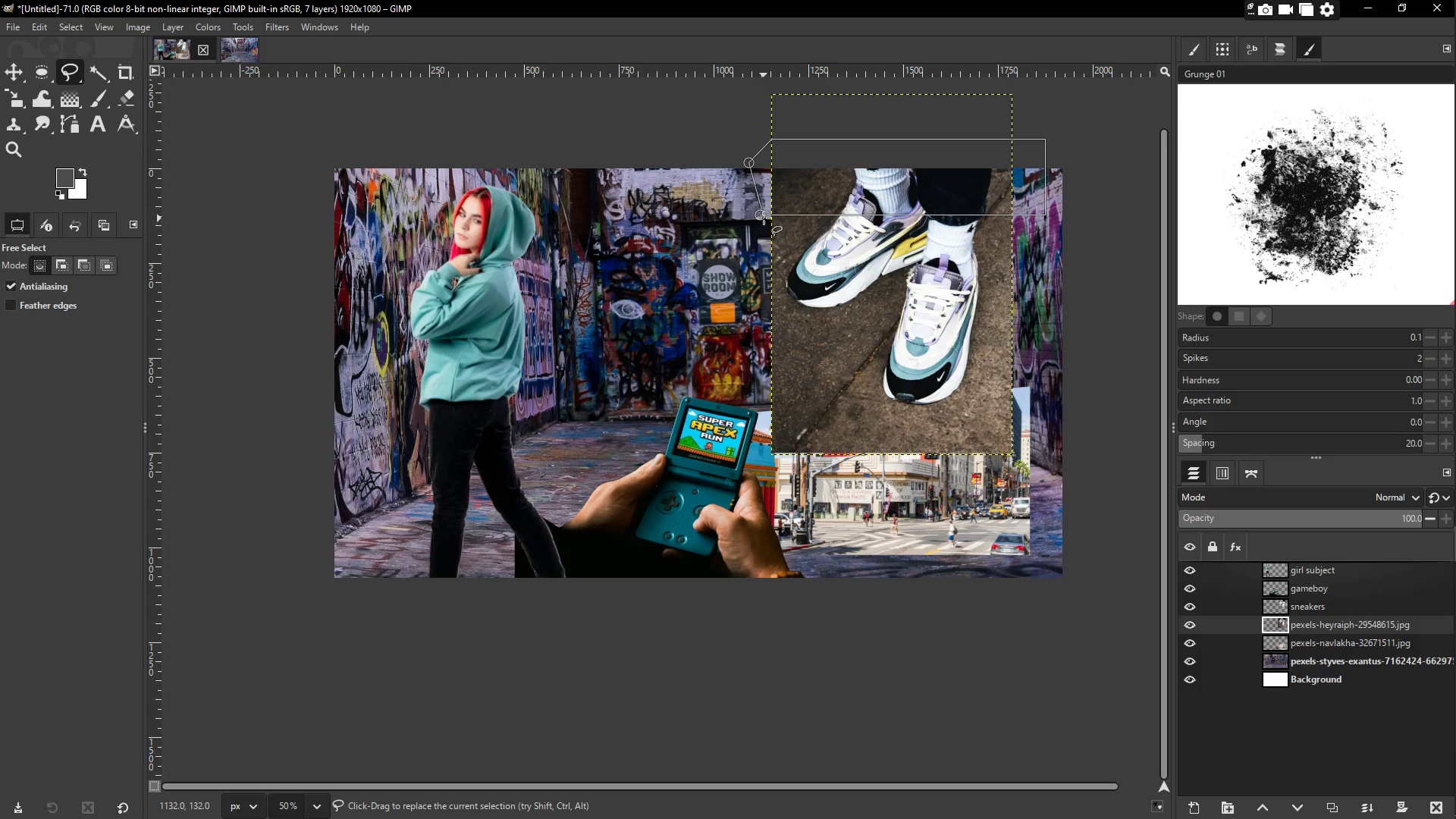 
left_click([764, 213])
 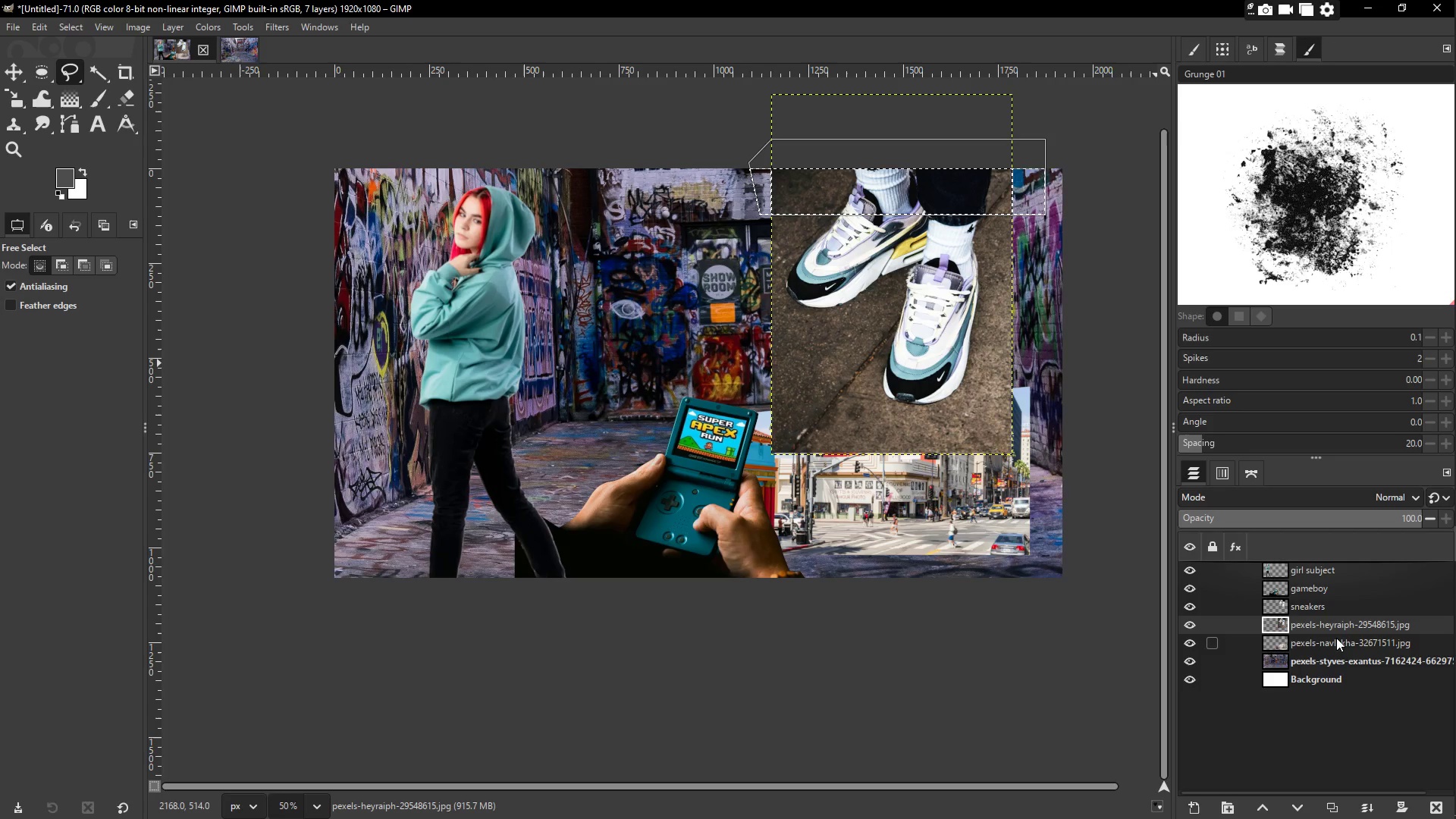 
key(Control+ControlLeft)
 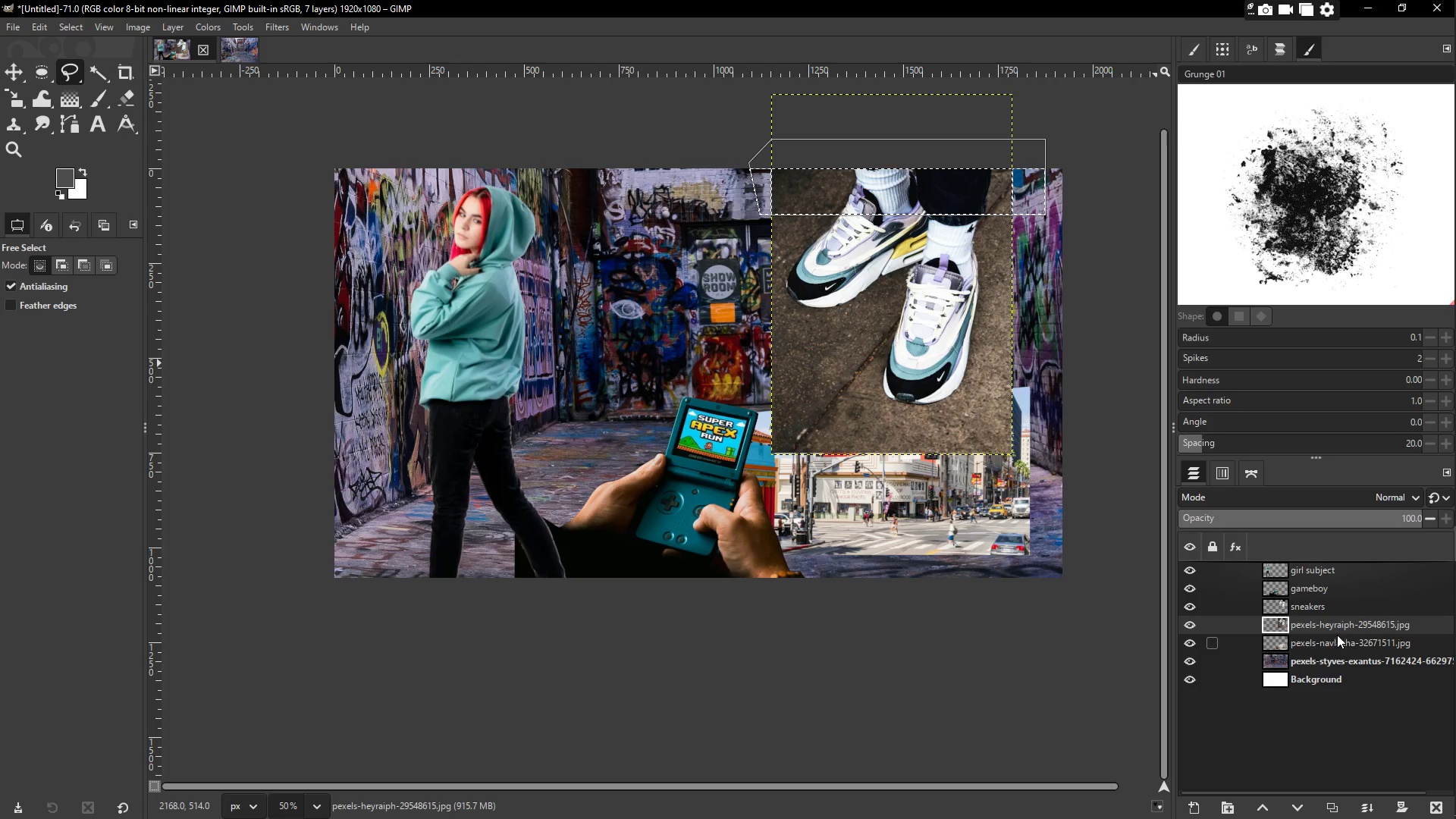 
key(Control+Z)
 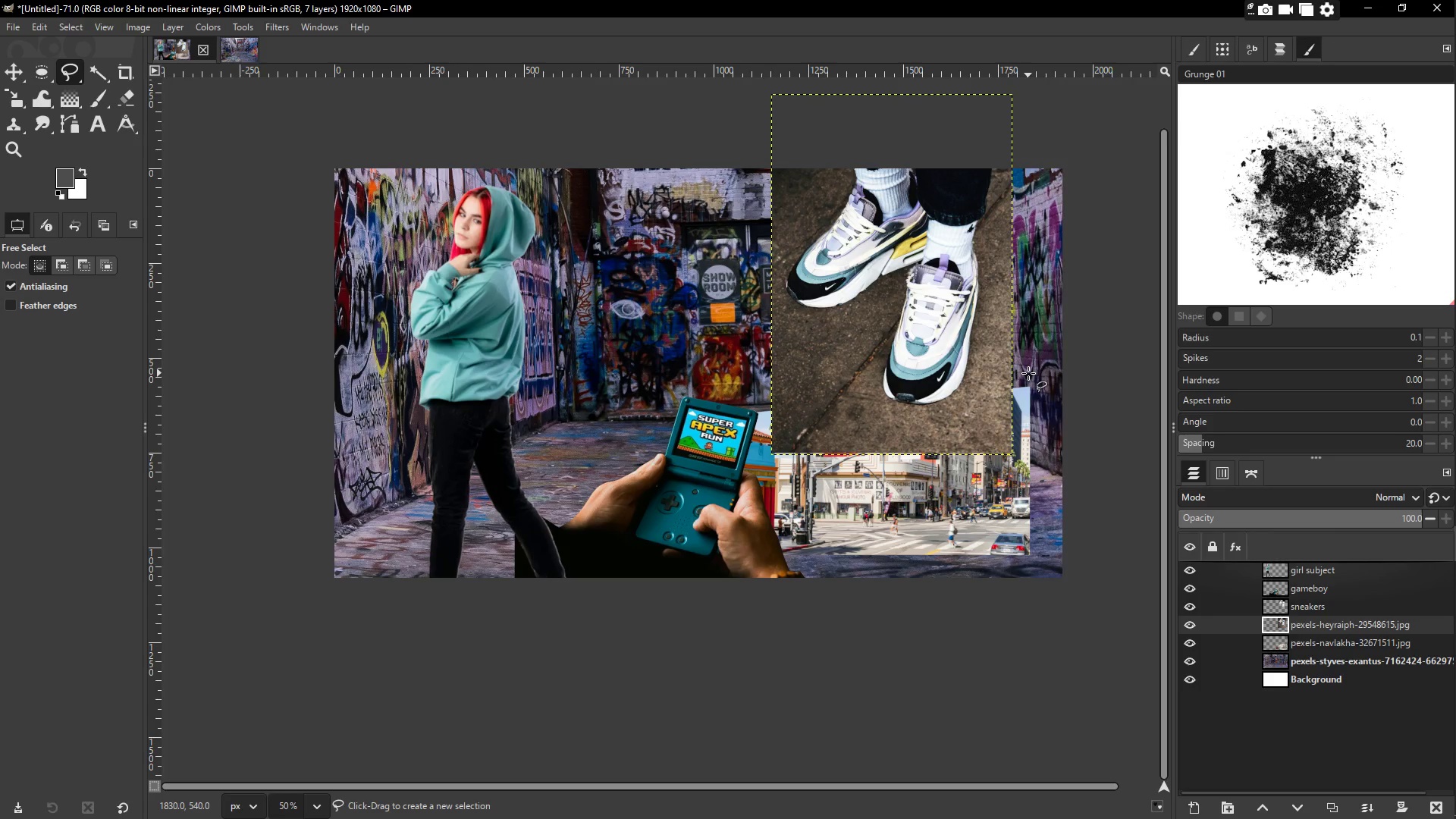 
key(Control+Z)
 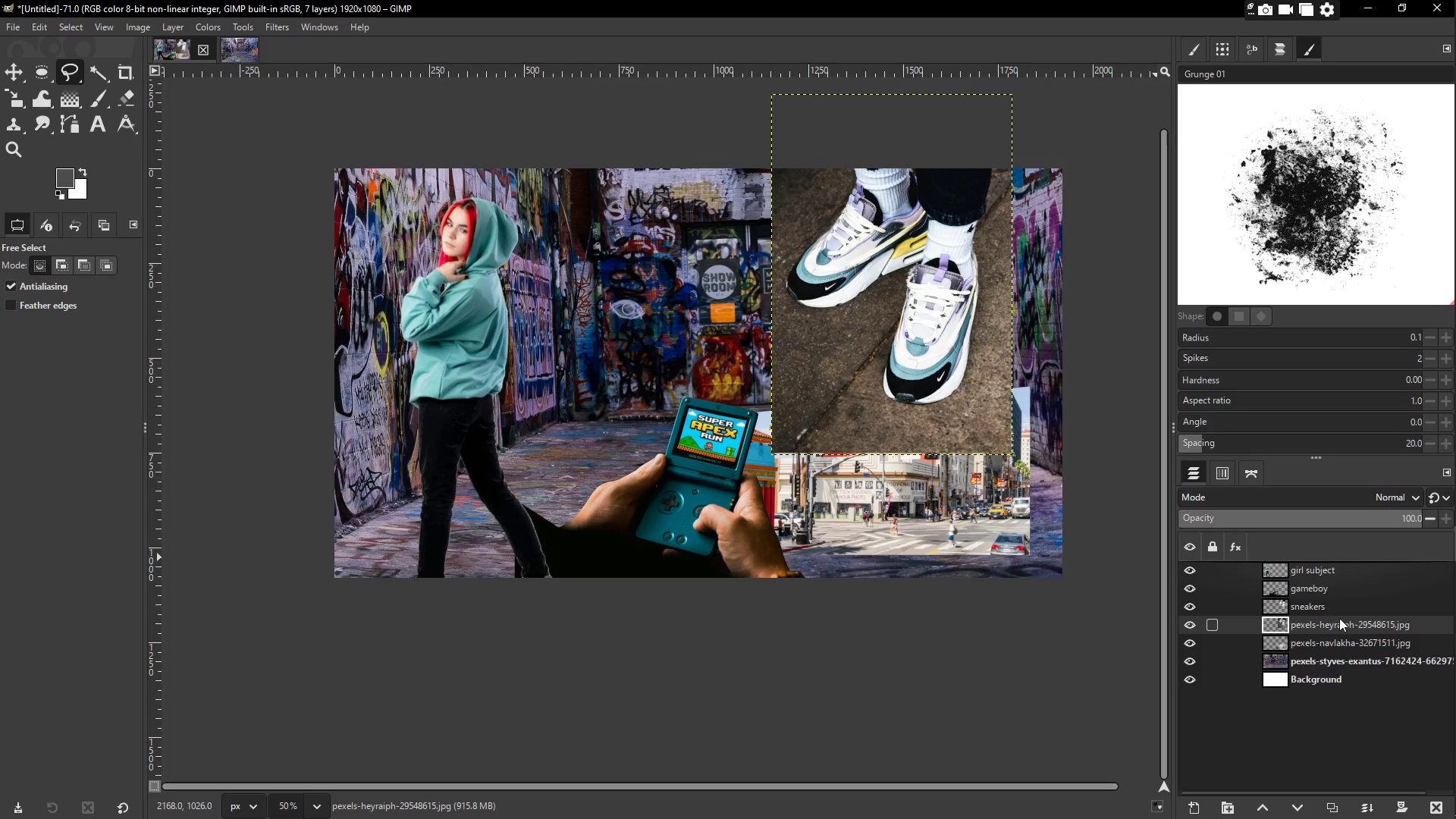 
hold_key(key=ShiftLeft, duration=0.64)
 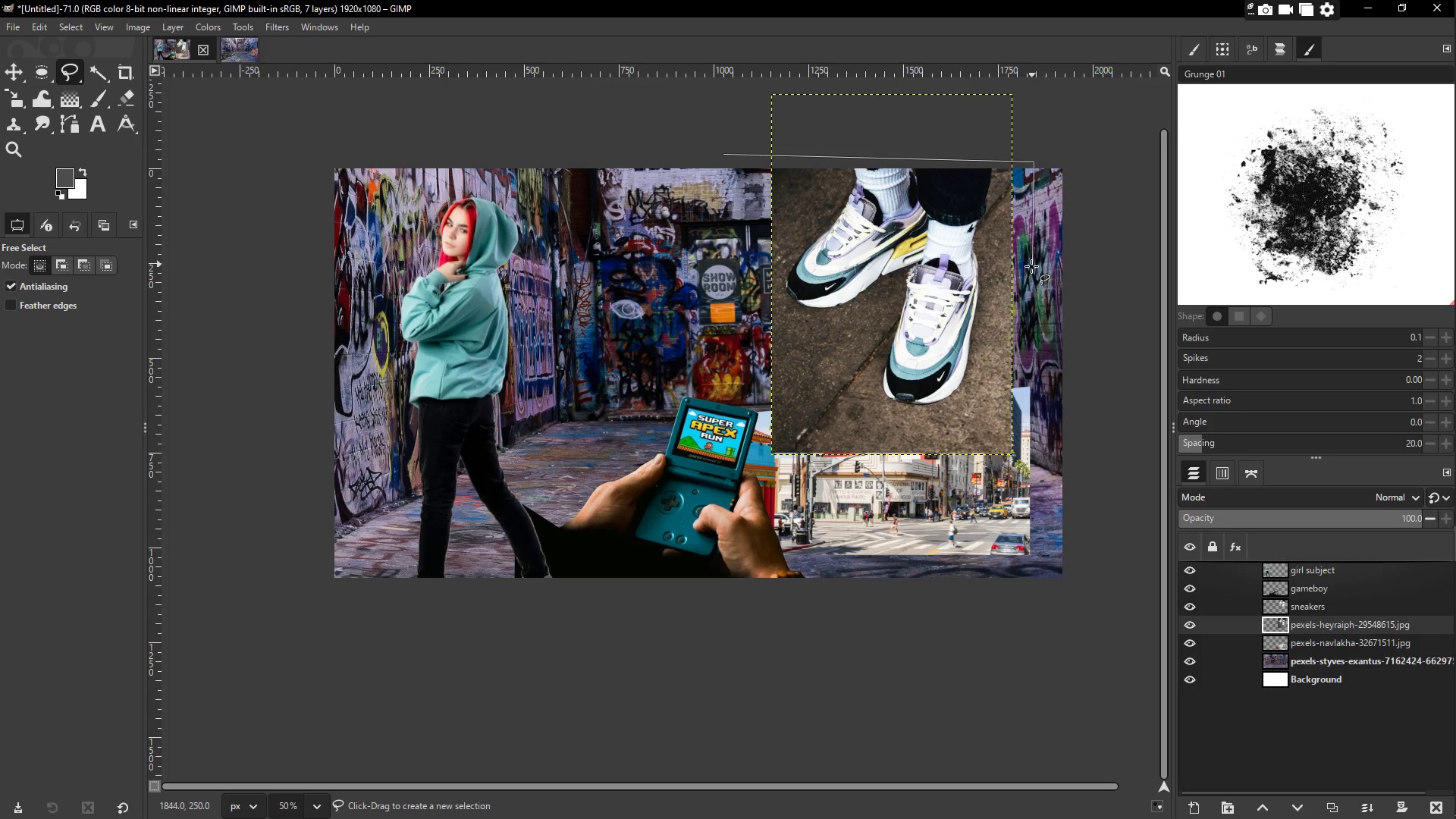 
left_click([1031, 266])
 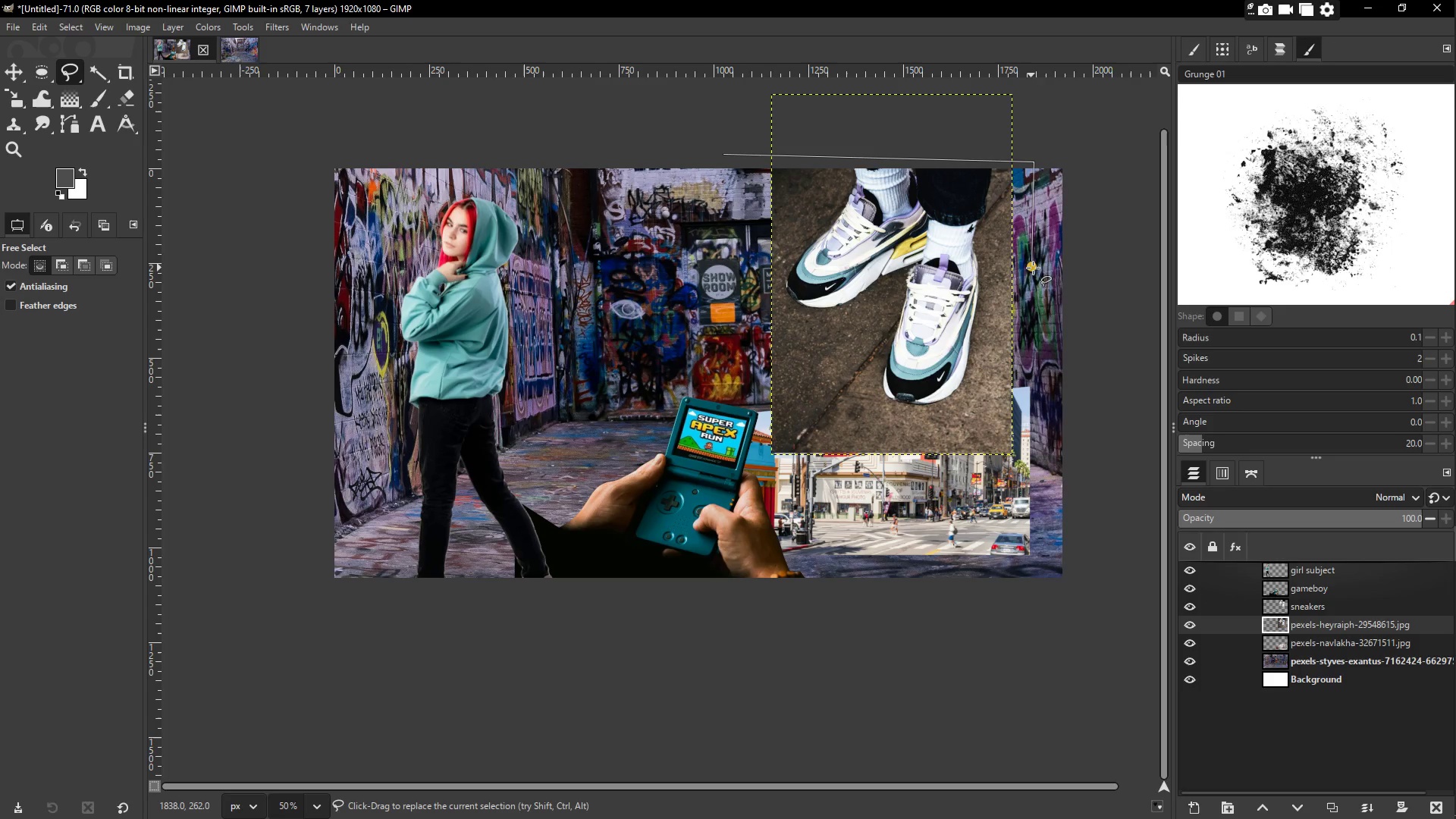 
hold_key(key=ShiftLeft, duration=1.5)
left_click([733, 259])
 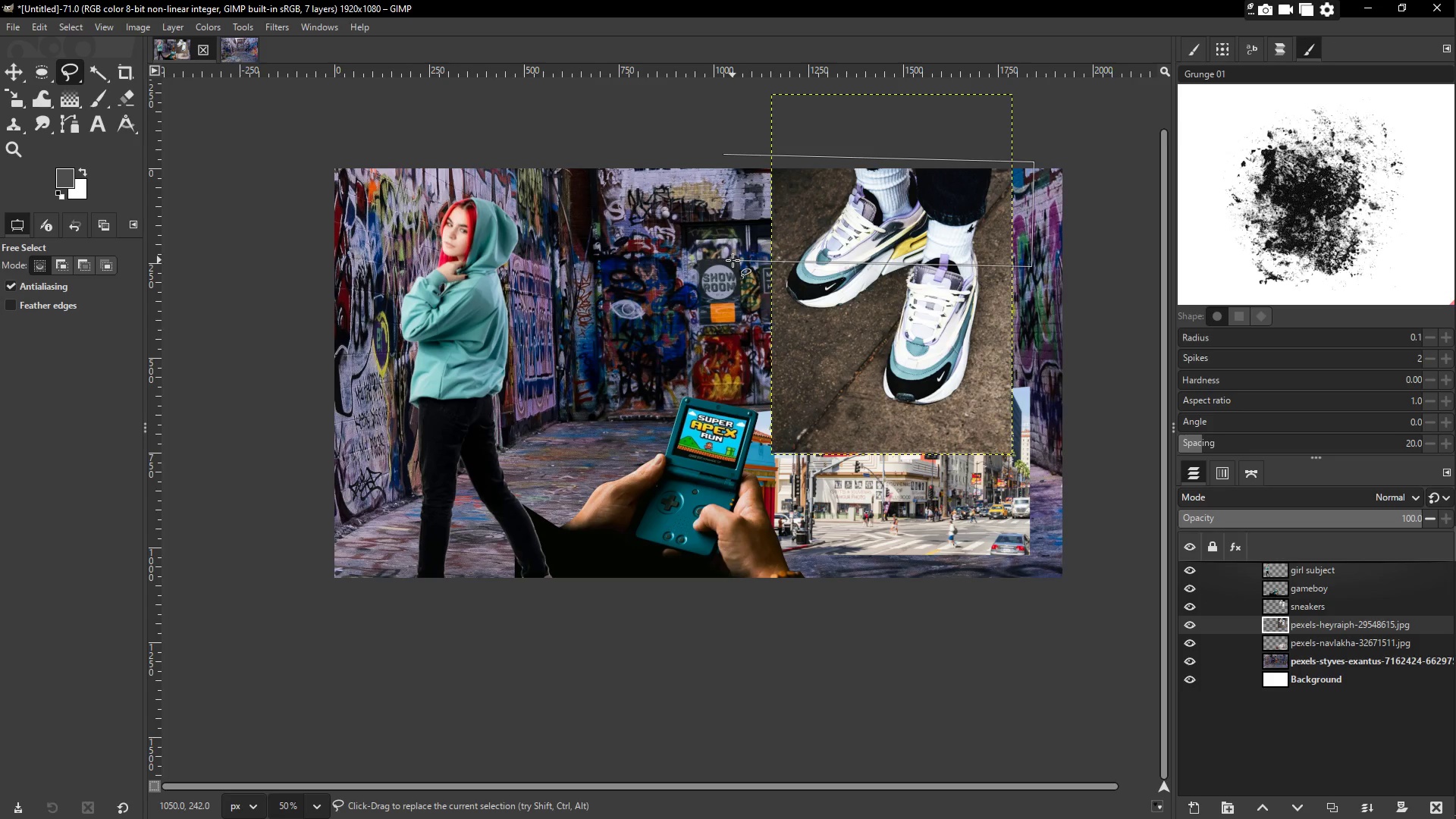 
key(Shift+ShiftLeft)
 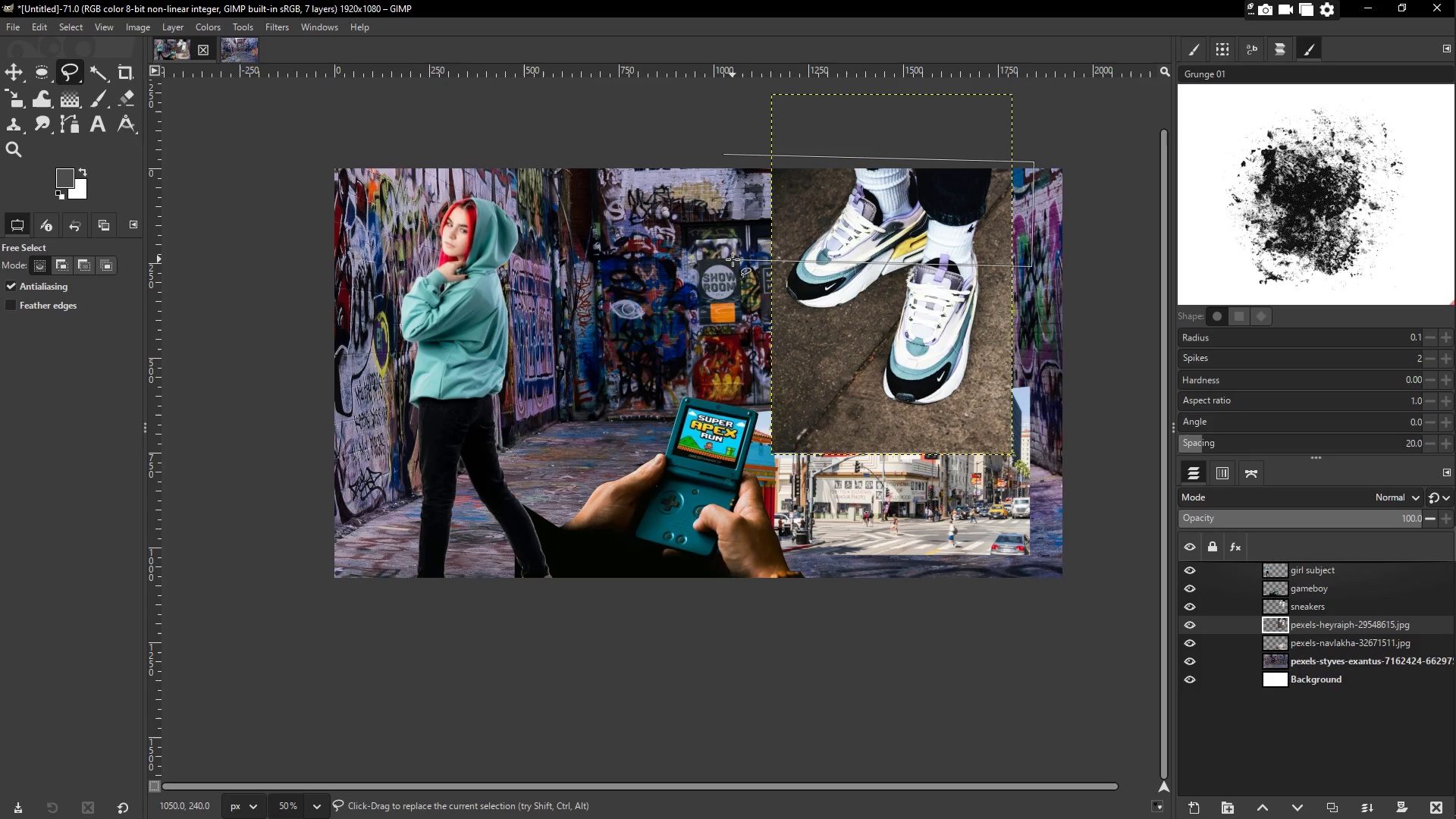 
key(Shift+ShiftLeft)
 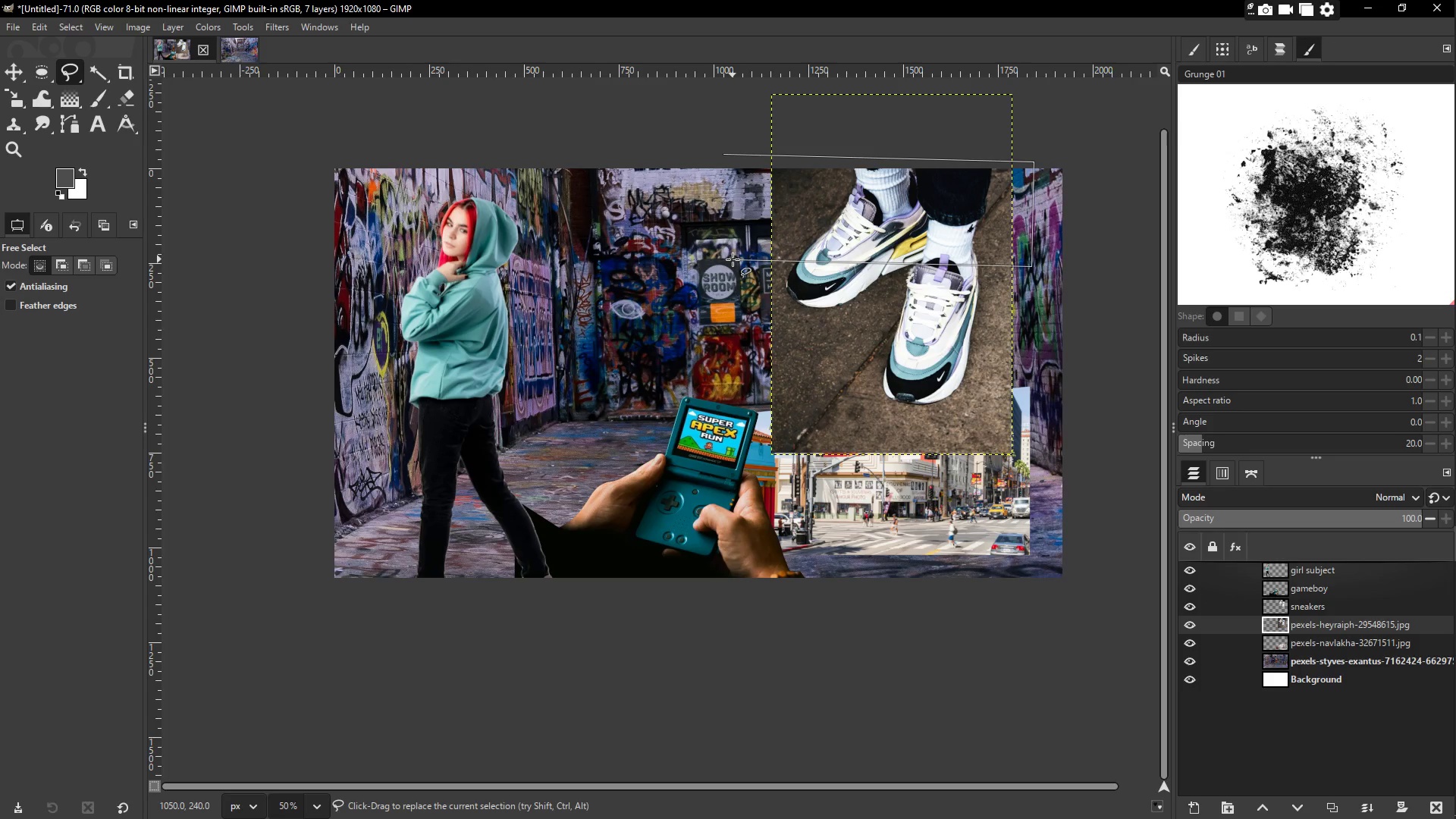 
key(Shift+ShiftLeft)
 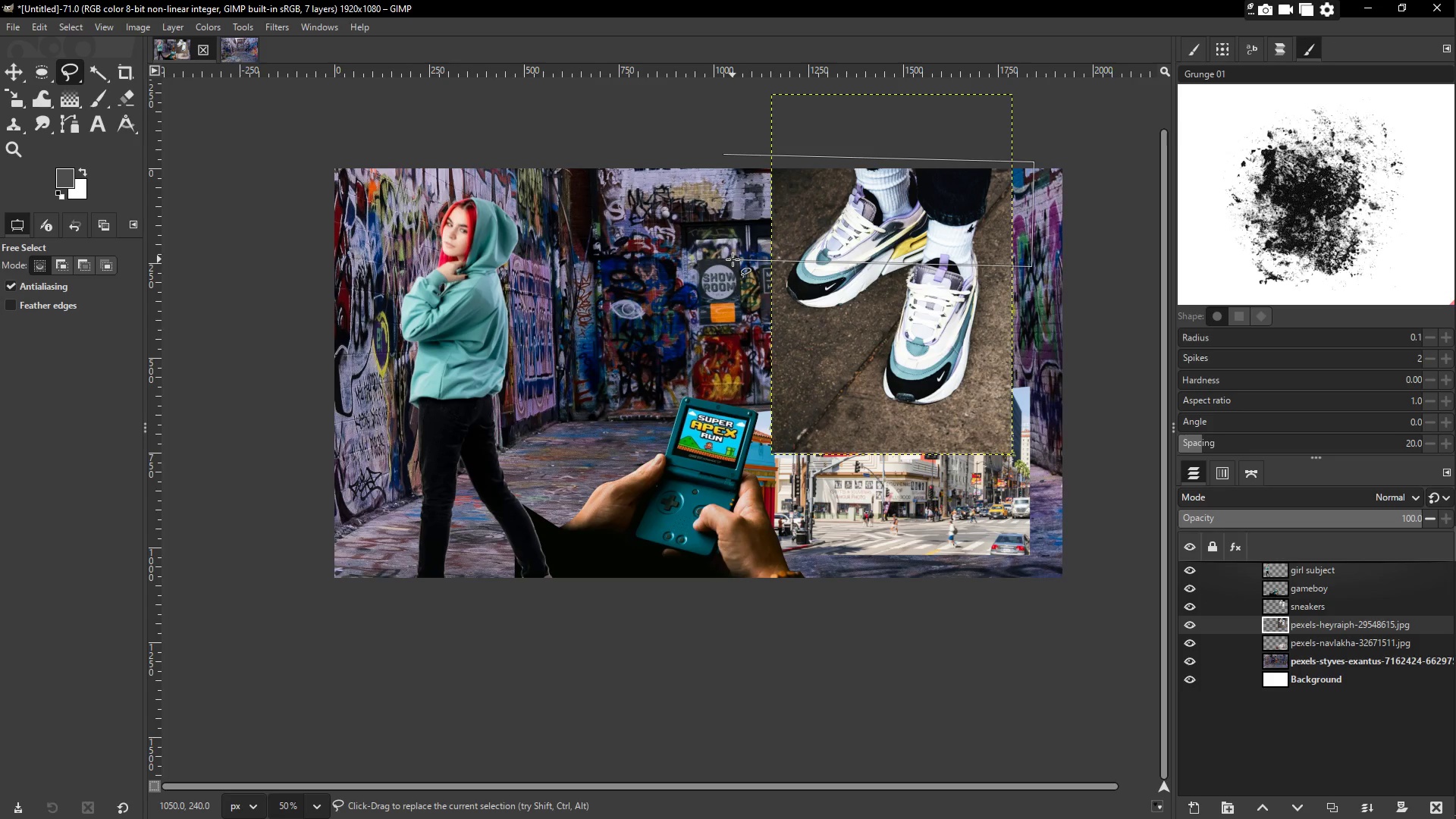 
key(Shift+ShiftLeft)
 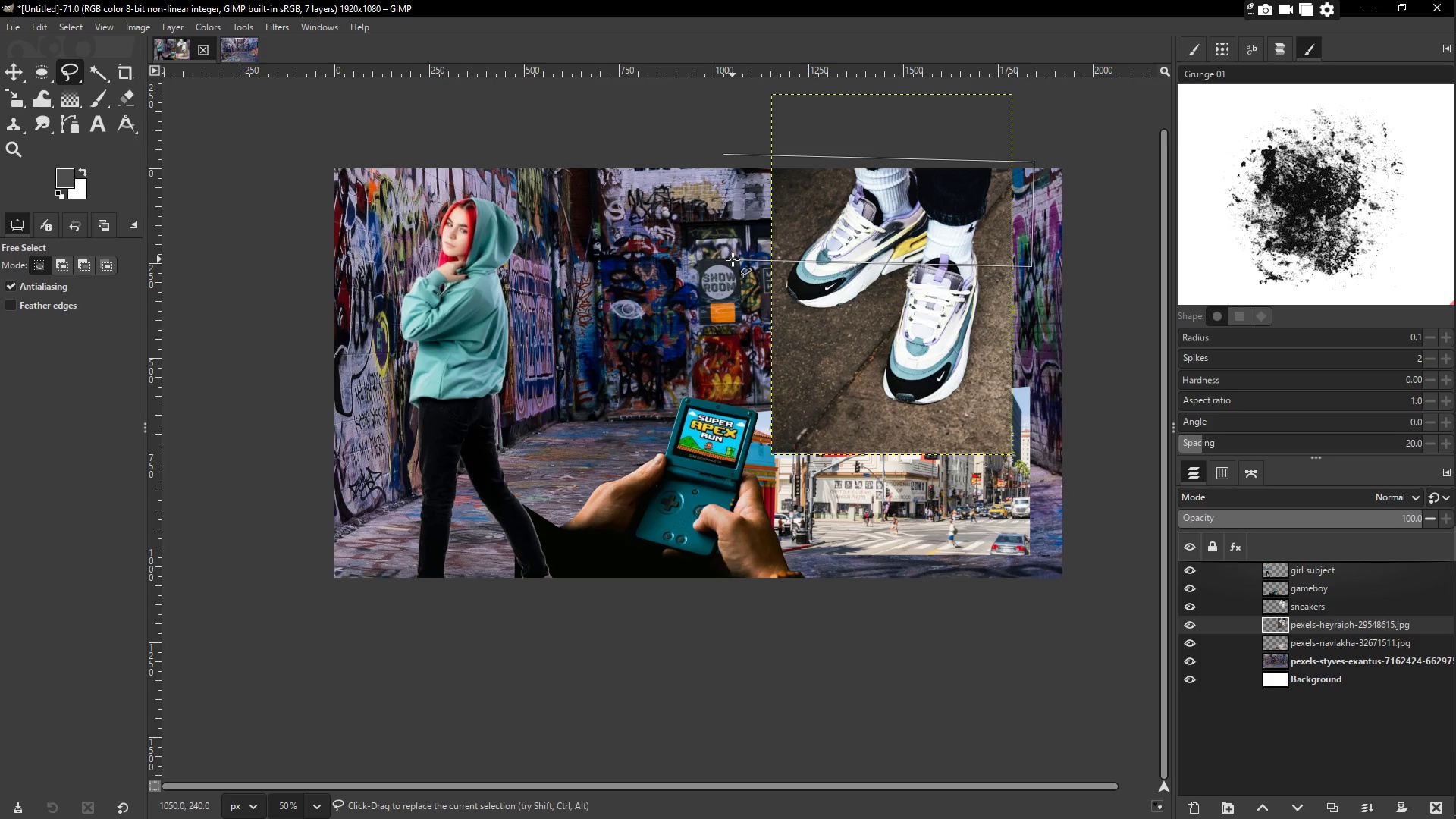 
key(Shift+ShiftLeft)
 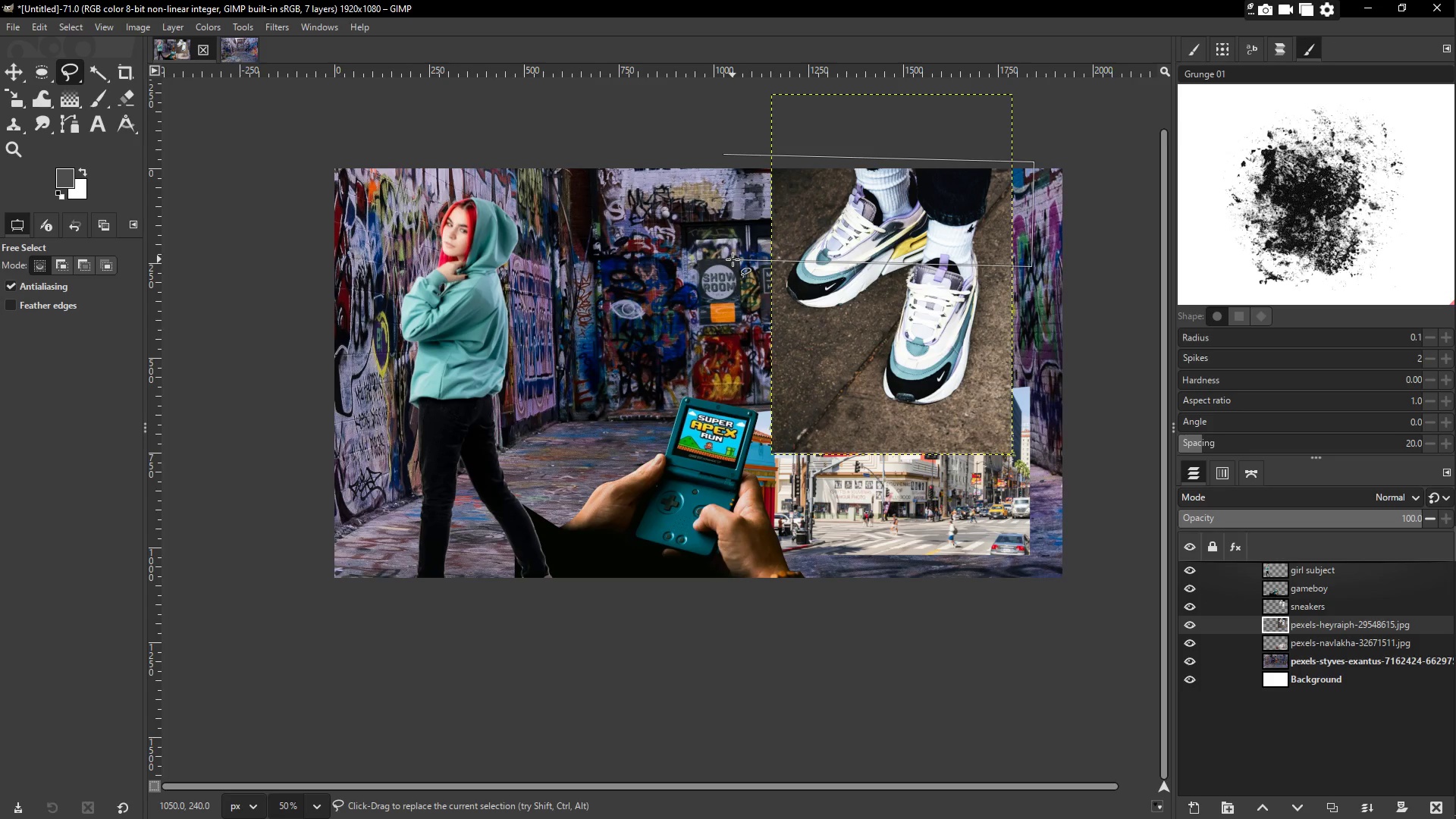 
key(Shift+ShiftLeft)
 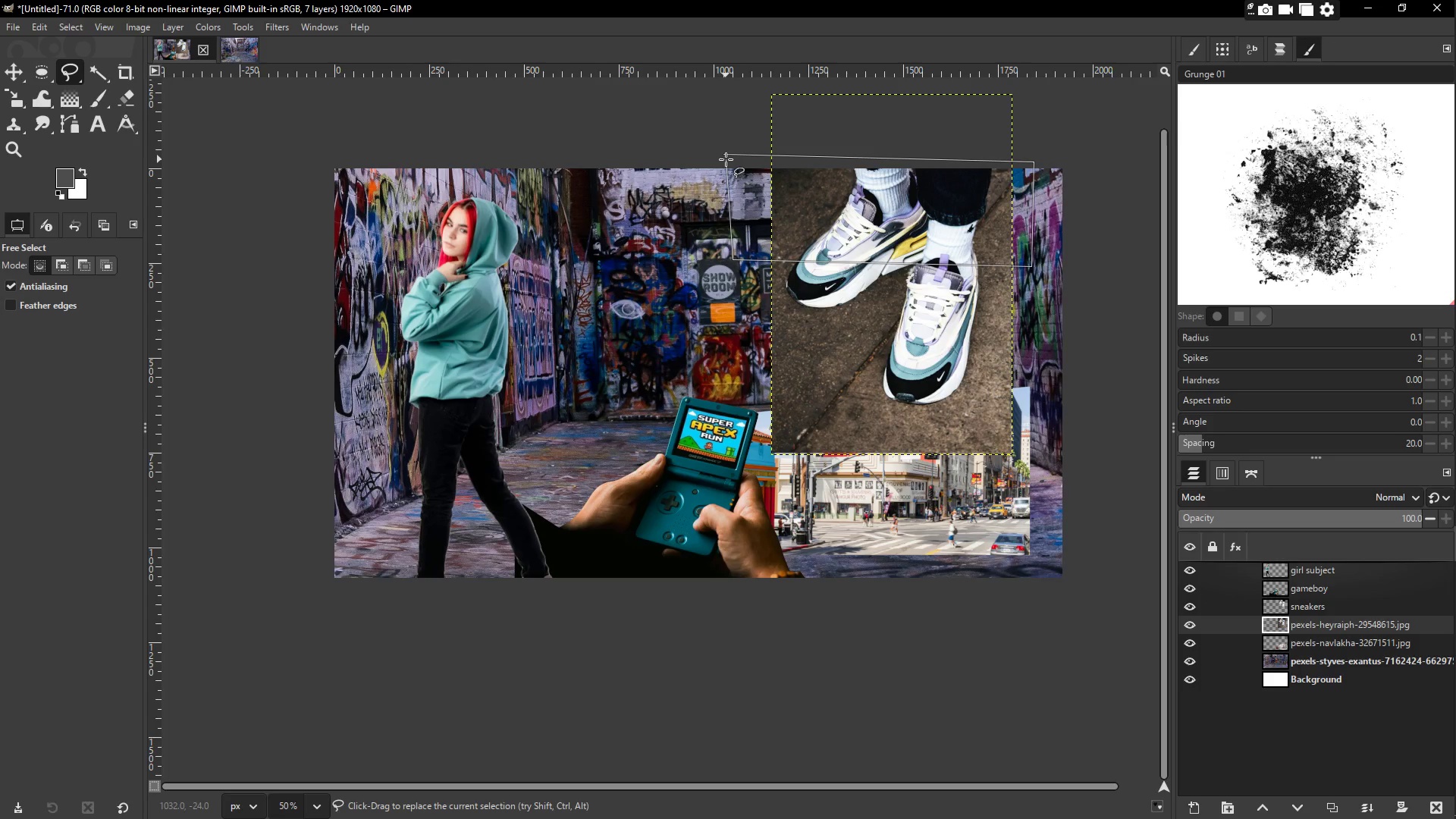 
double_click([726, 159])
 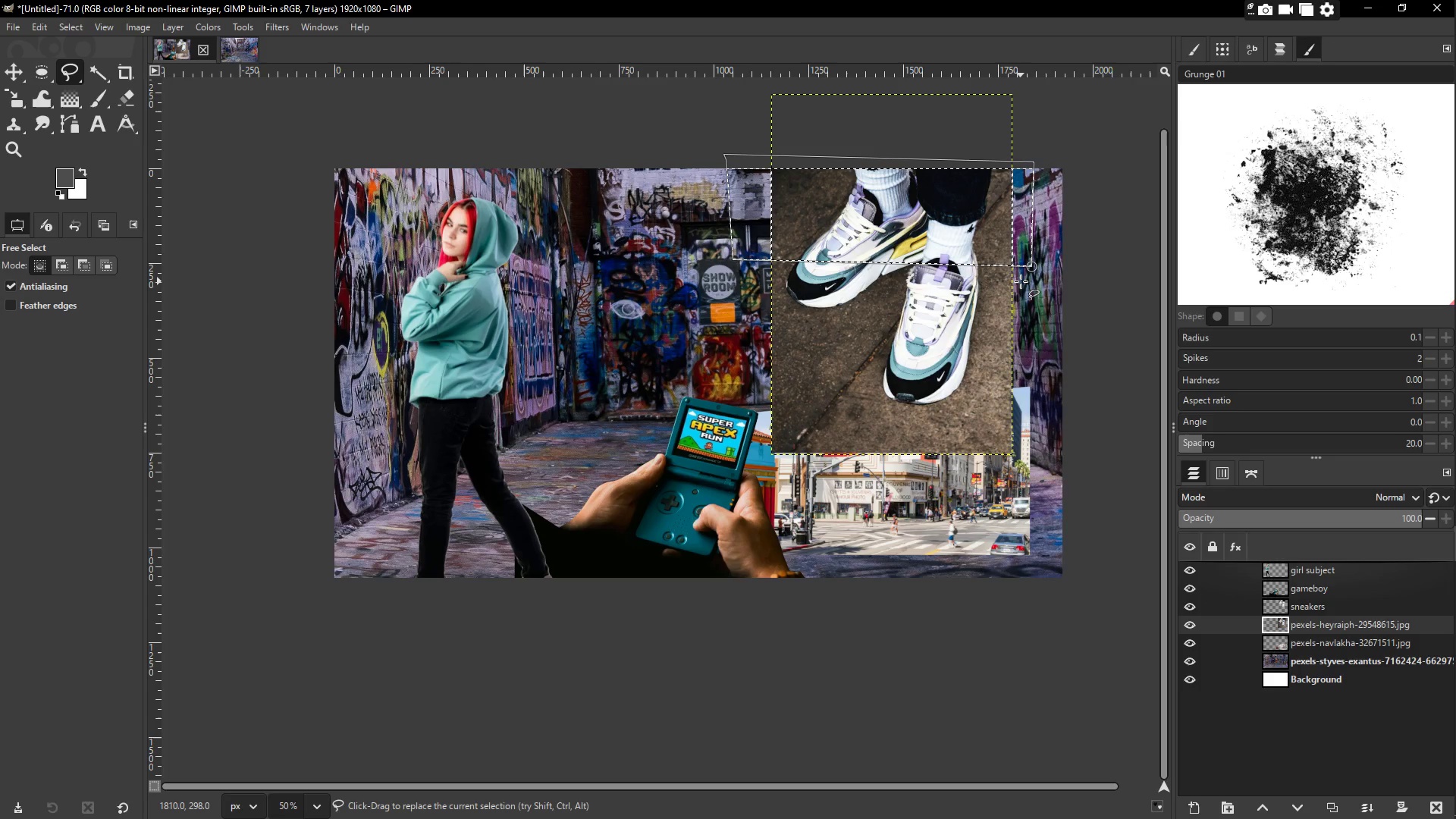 
key(Delete)
 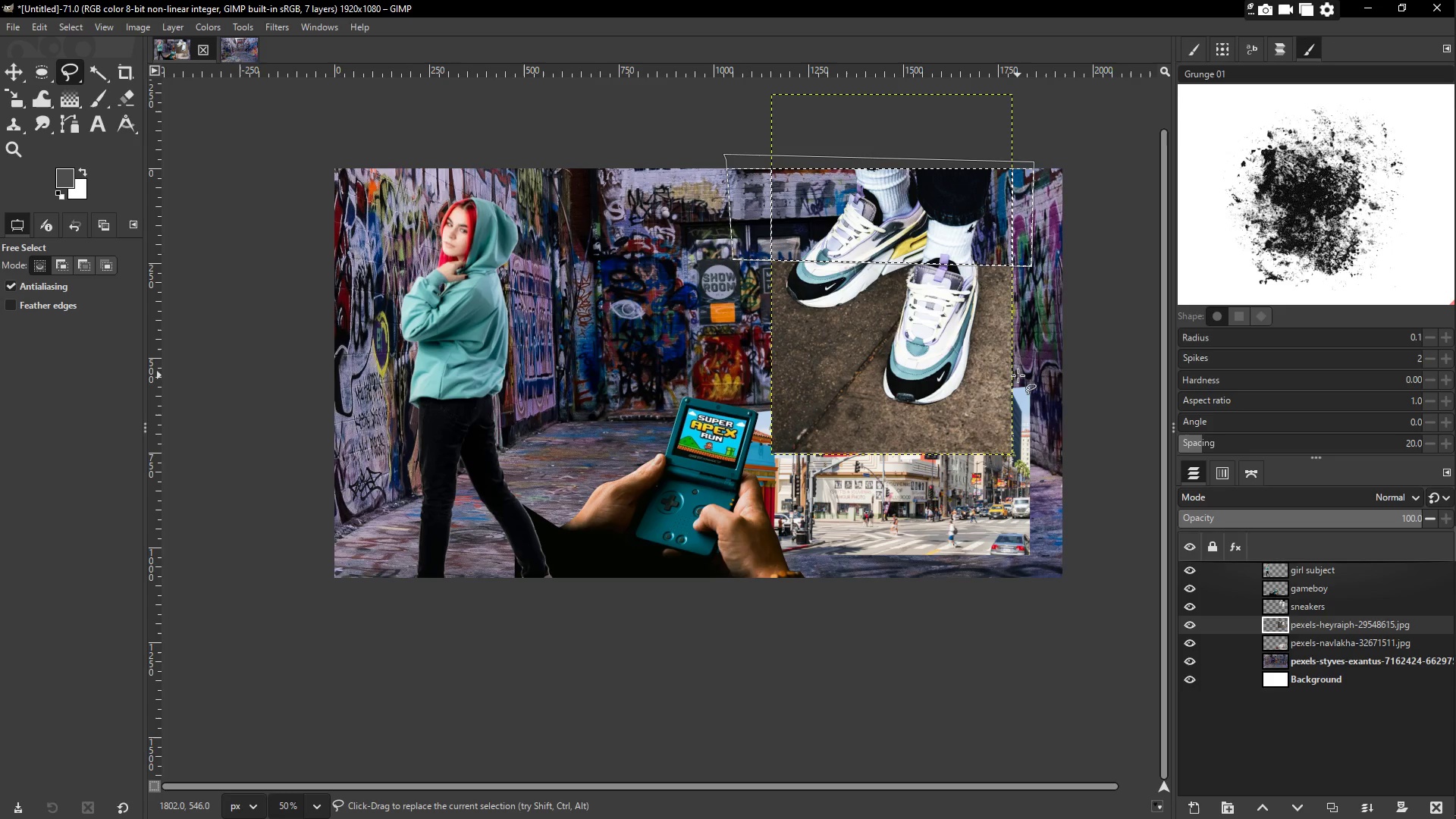 
wait(17.72)
 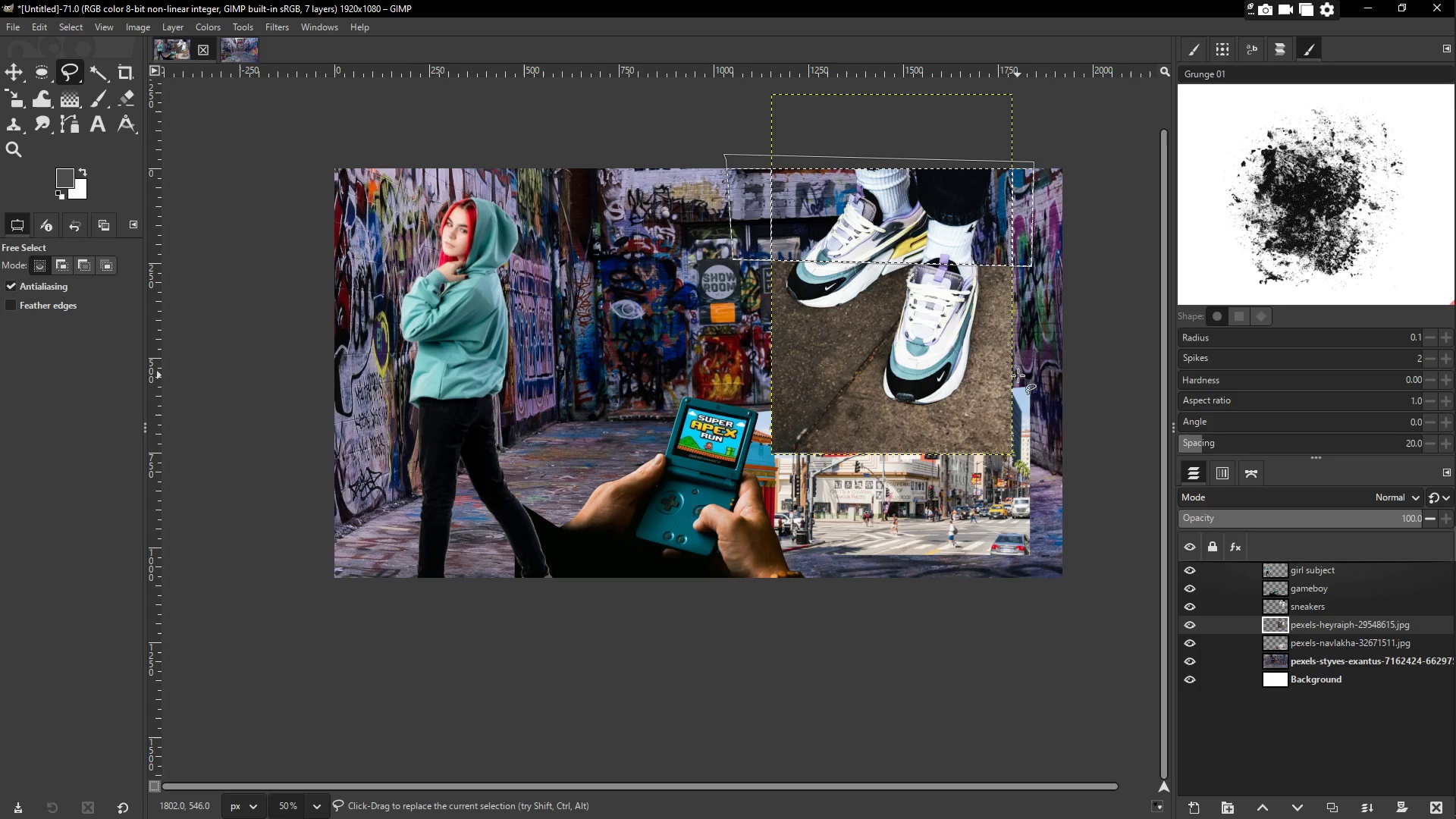 
left_click([1021, 382])
 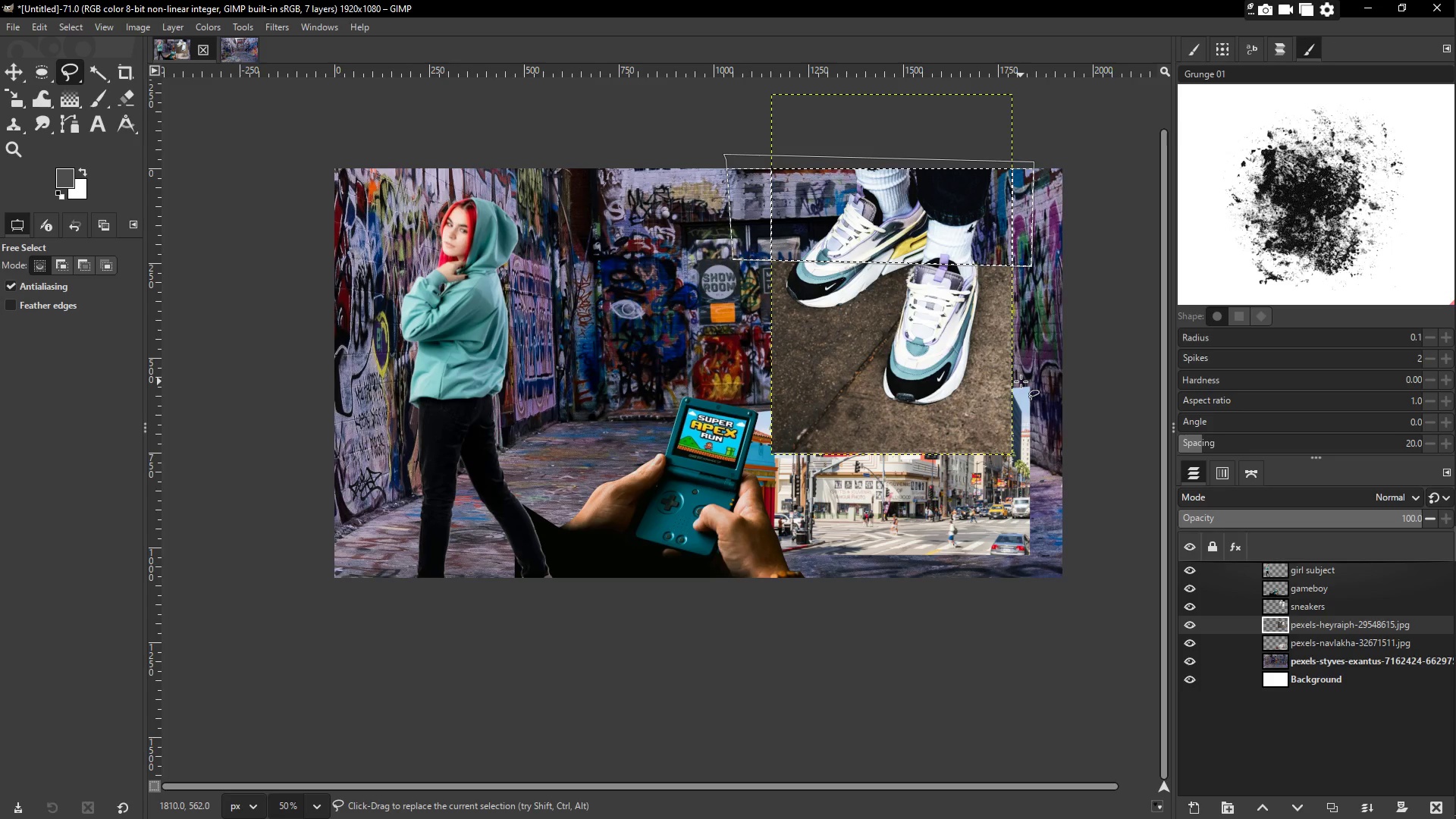 
triple_click([1021, 381])
 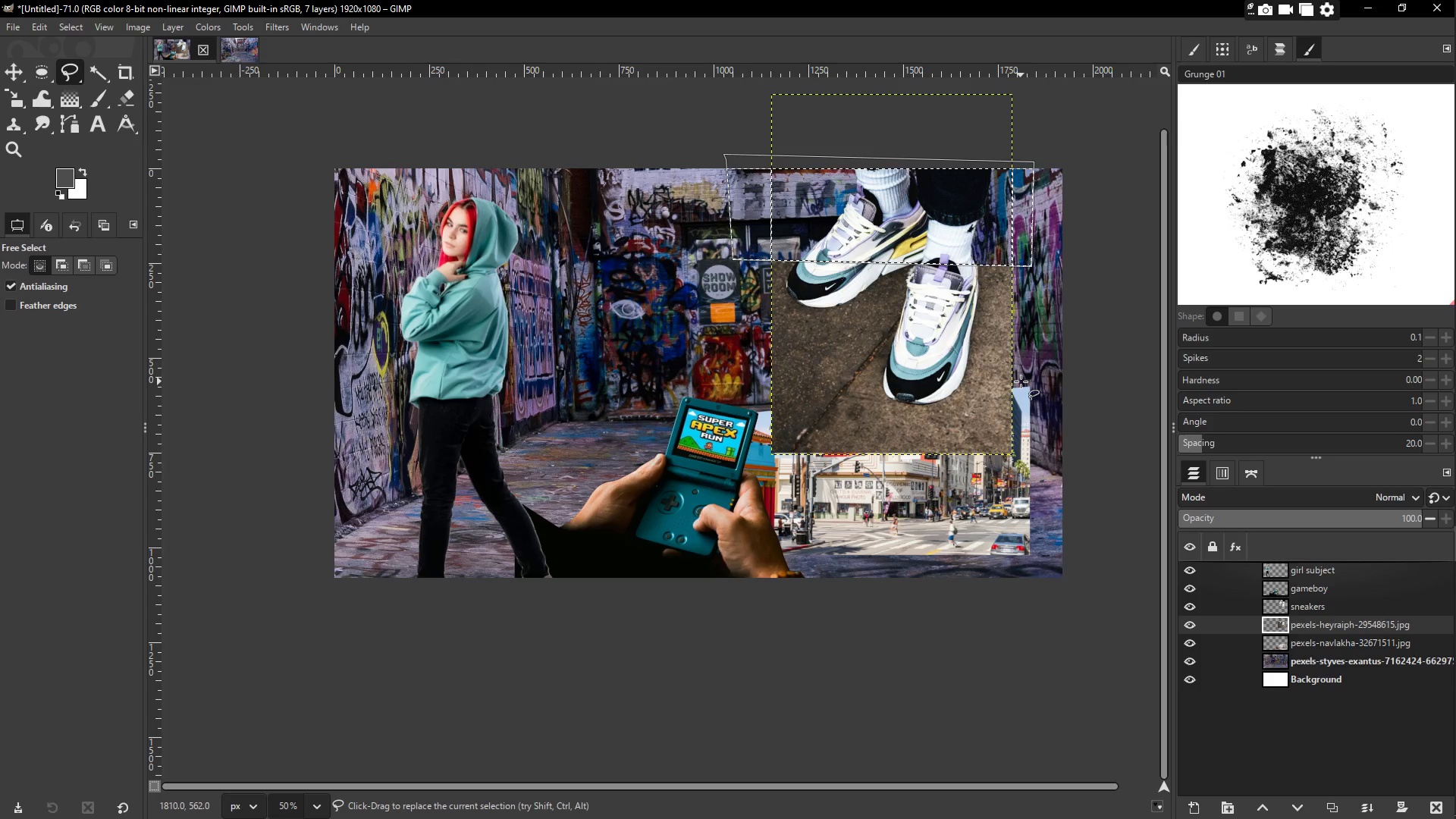 
triple_click([1021, 381])
 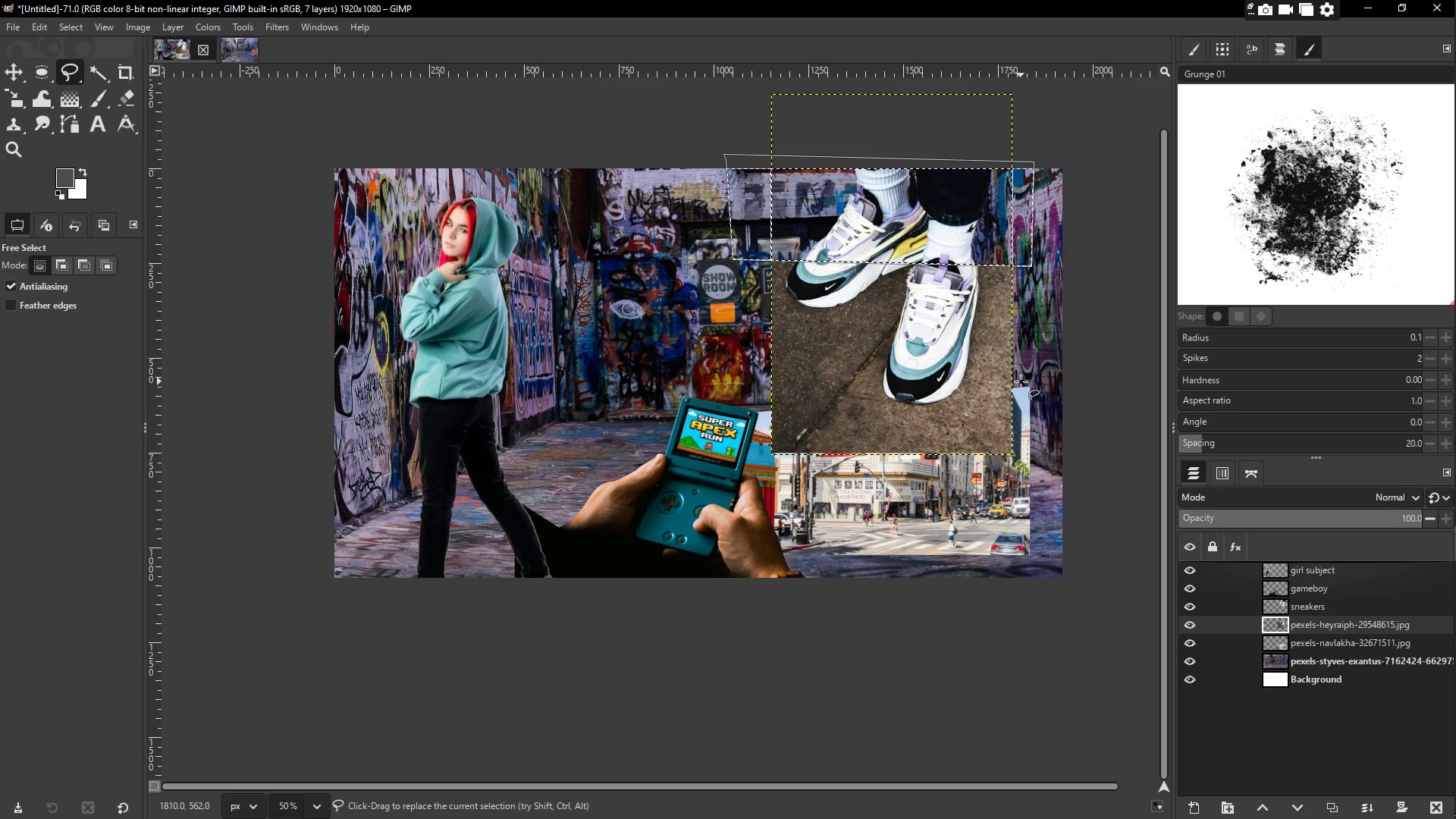 
double_click([1021, 381])
 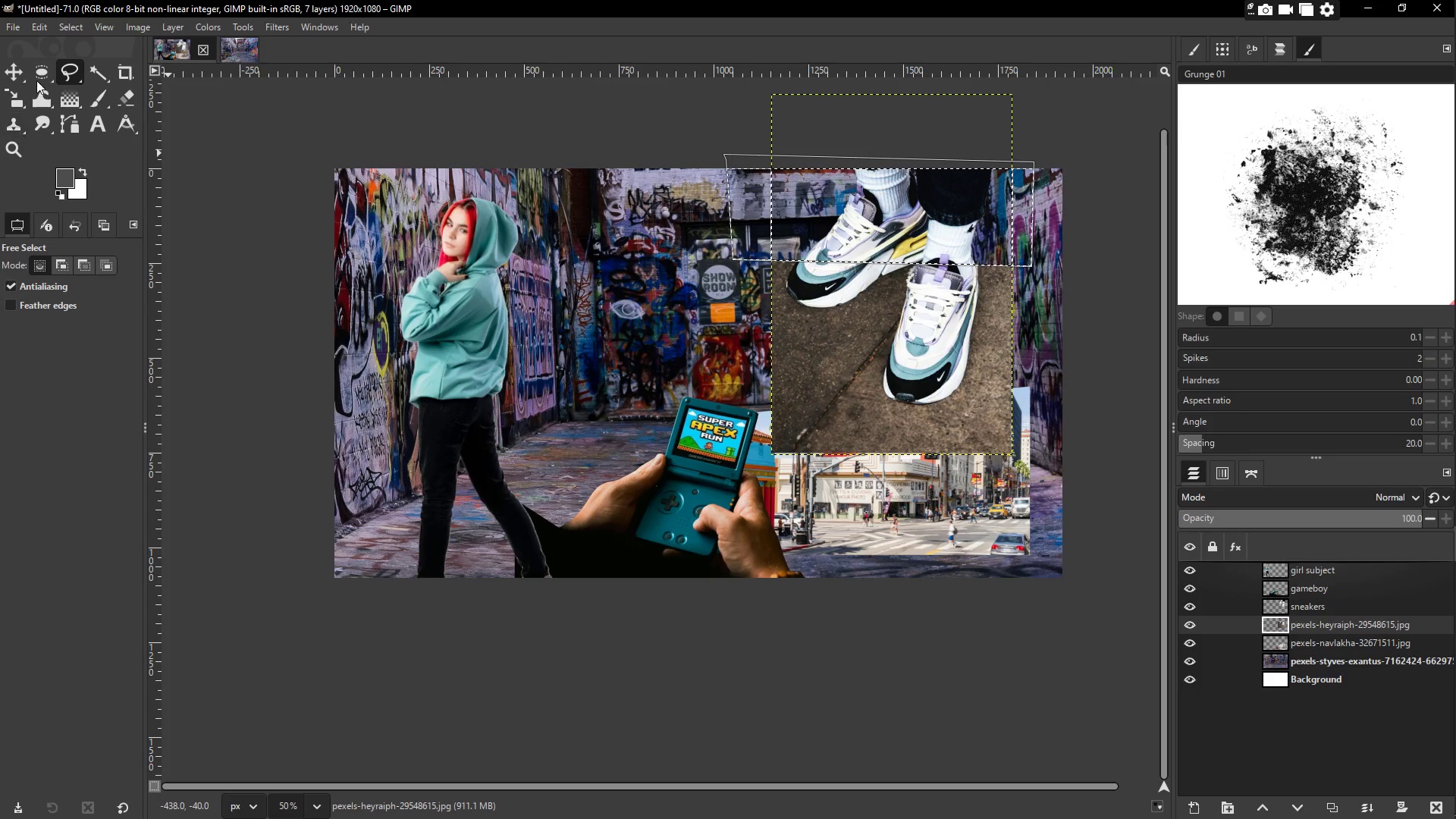 
left_click([46, 71])
 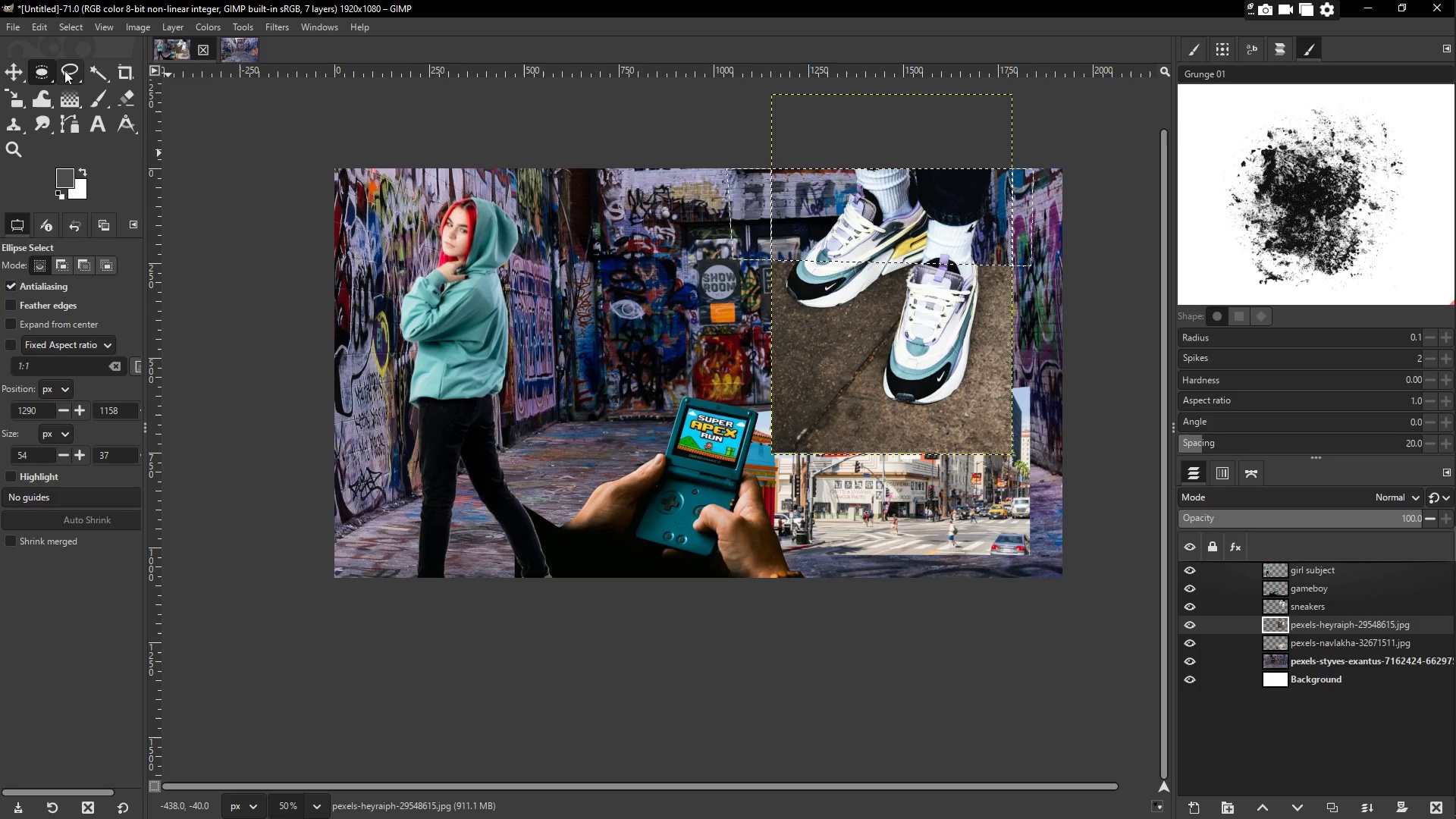 
left_click([67, 71])
 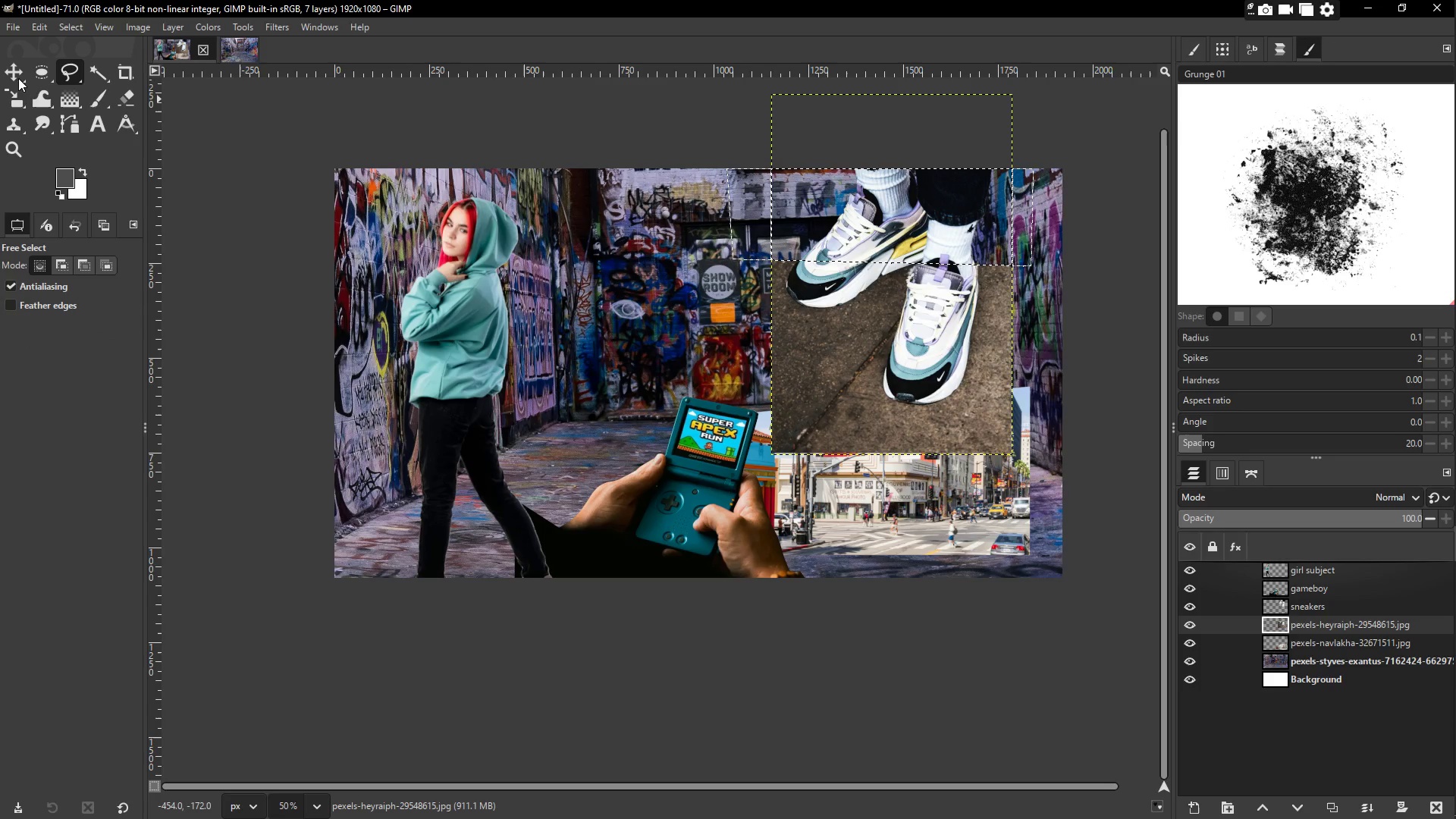 
left_click([15, 77])
 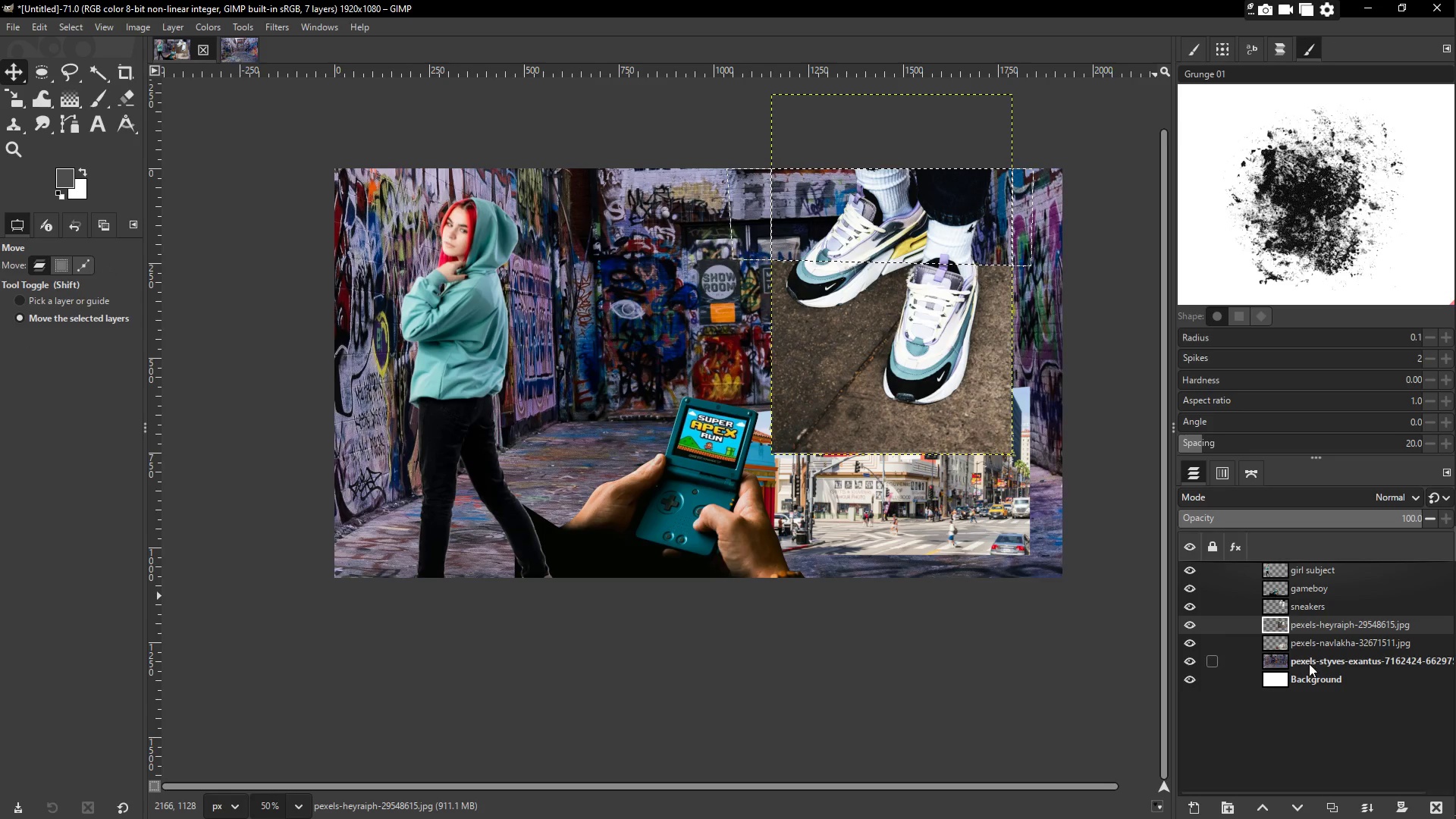 
left_click([1316, 645])
 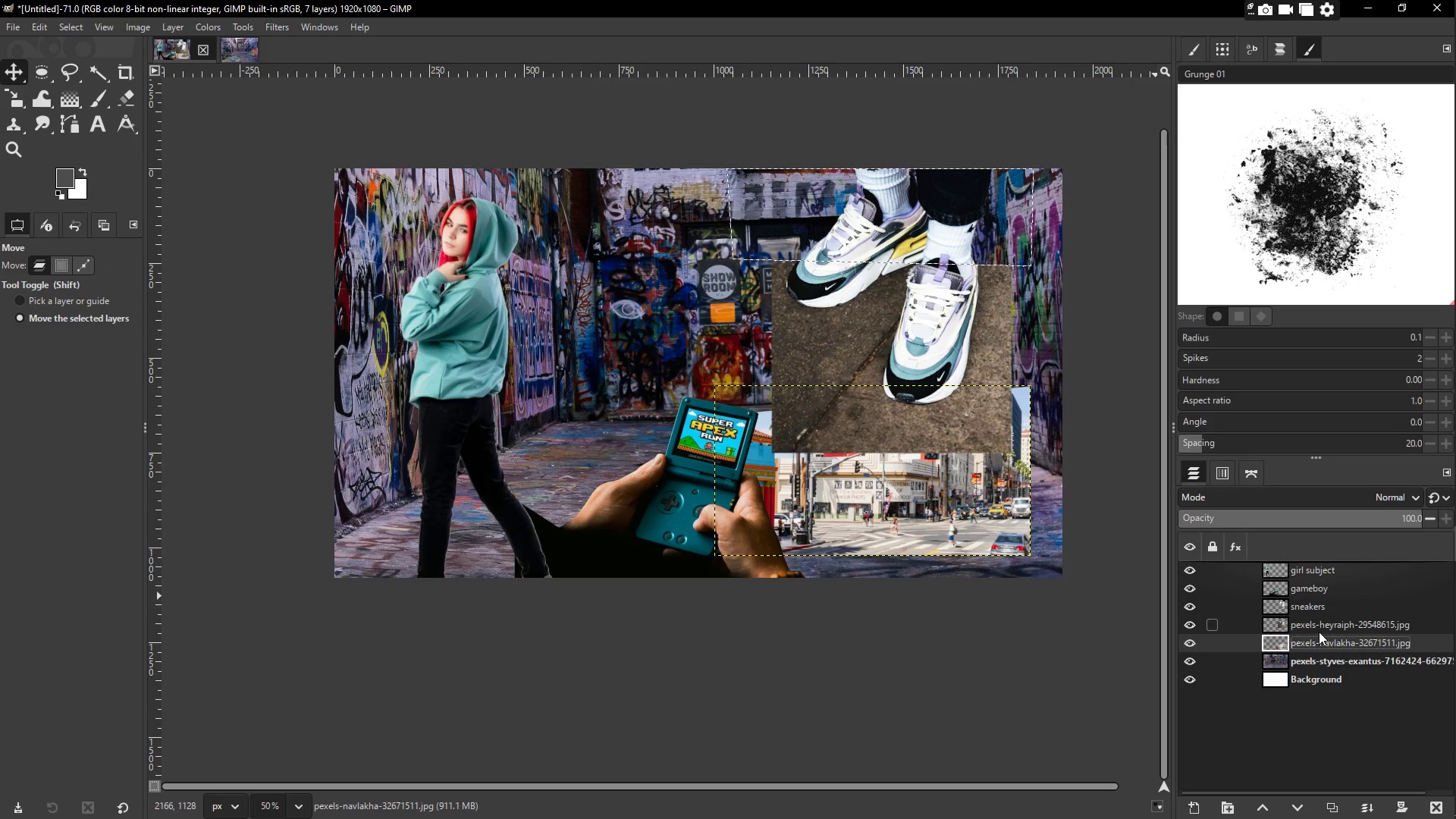 
left_click([1319, 629])
 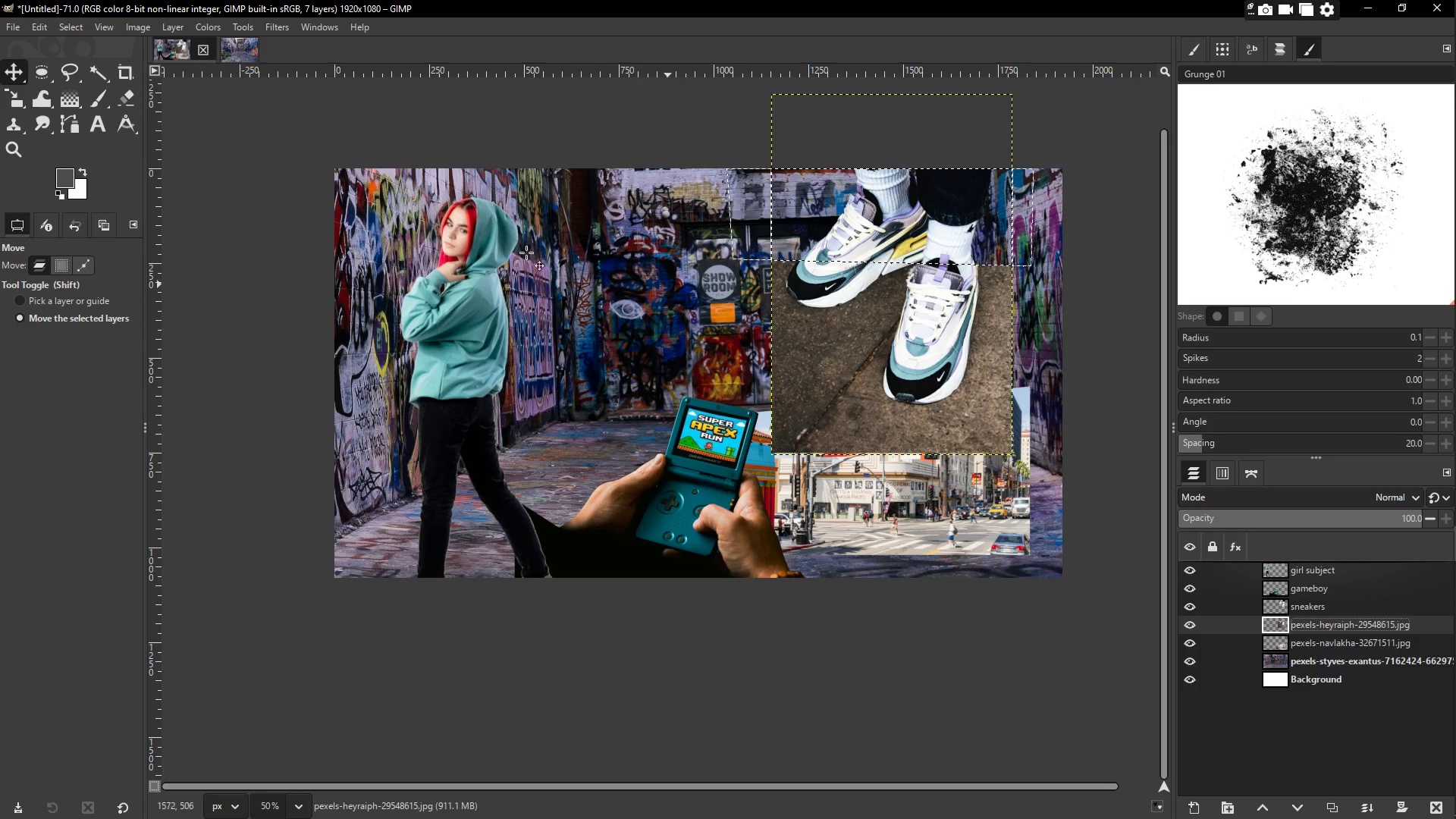 
left_click([80, 73])
 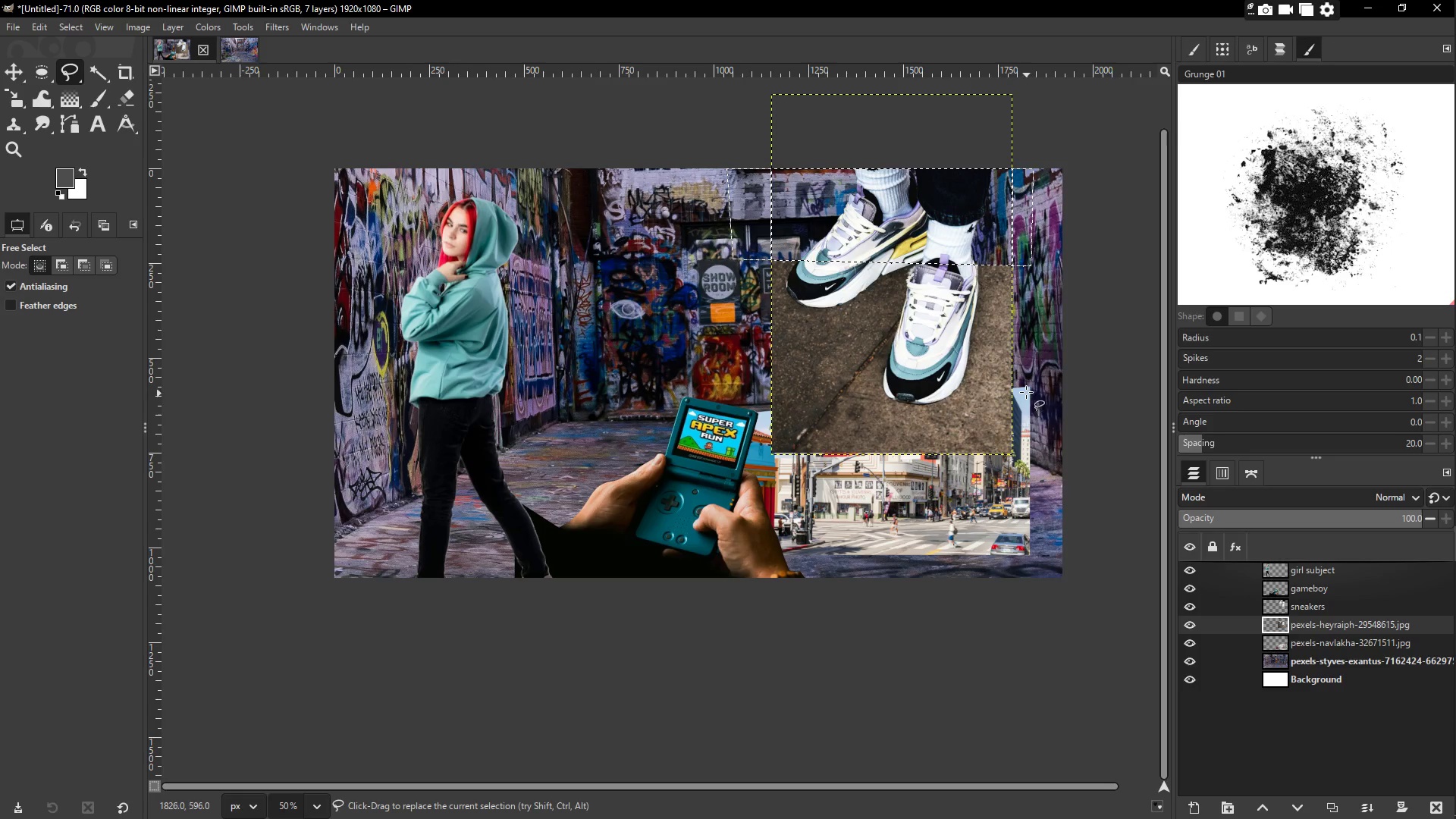 
left_click([1022, 384])
 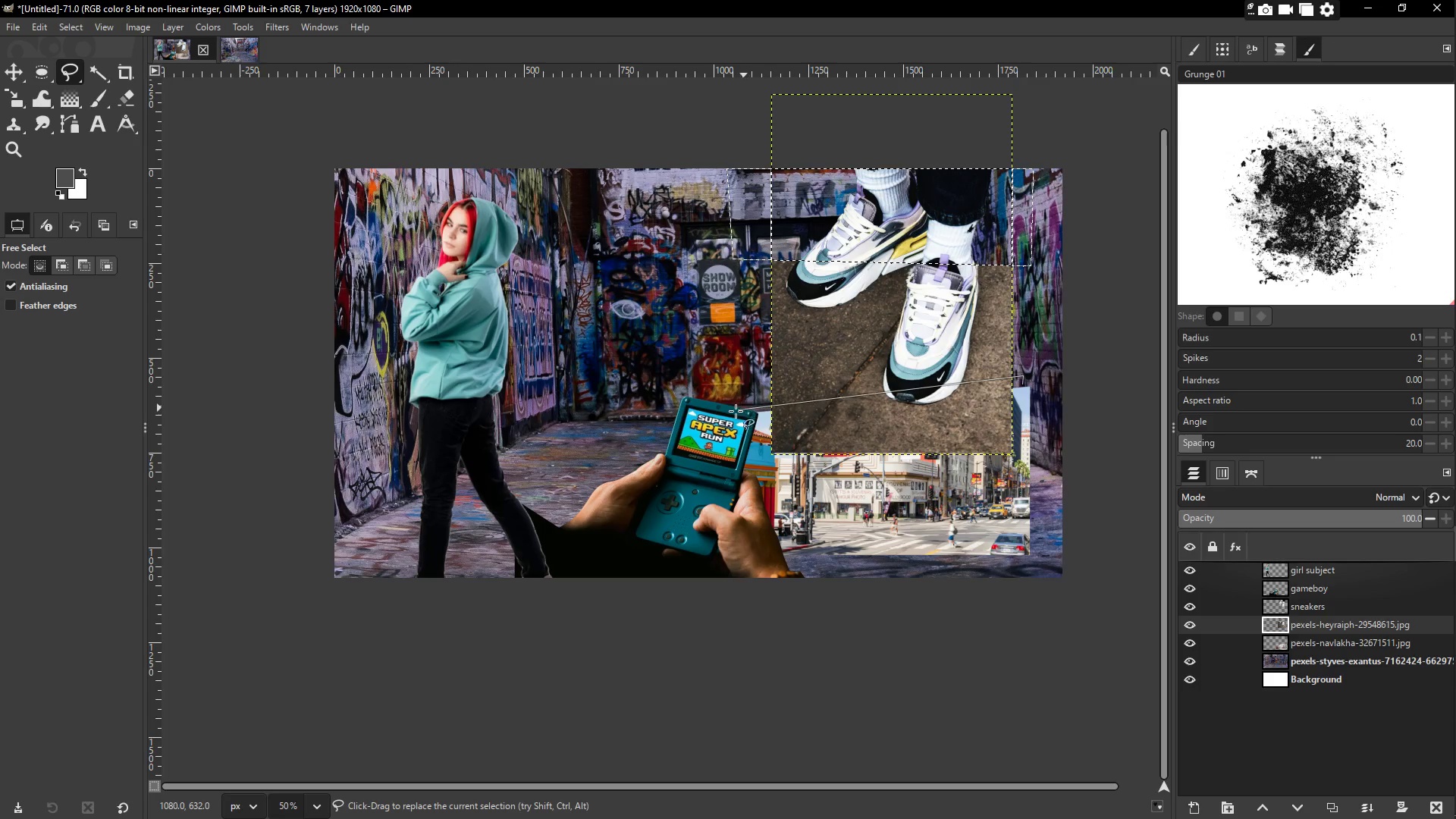 
left_click([720, 409])
 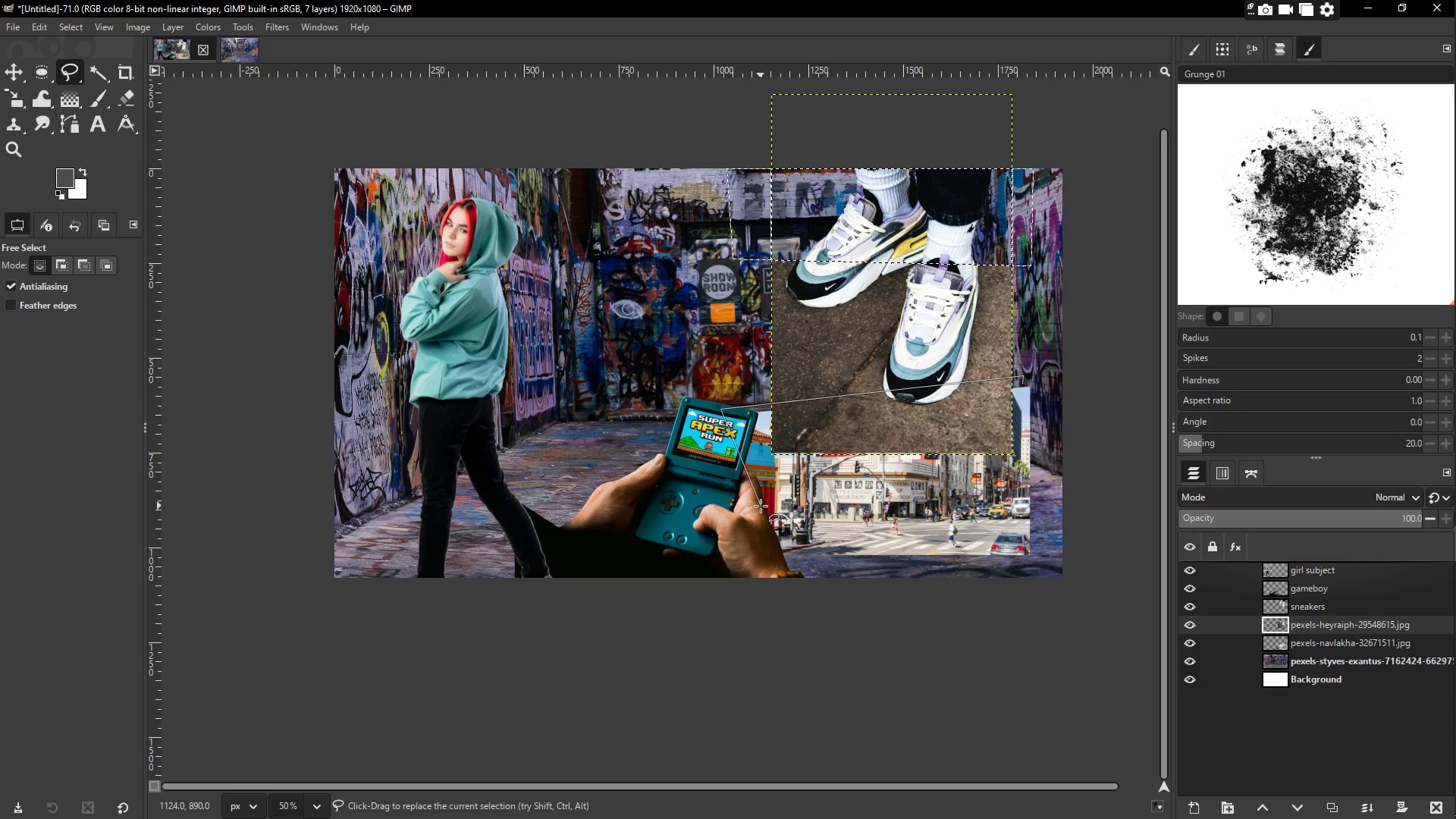 
double_click([761, 506])
 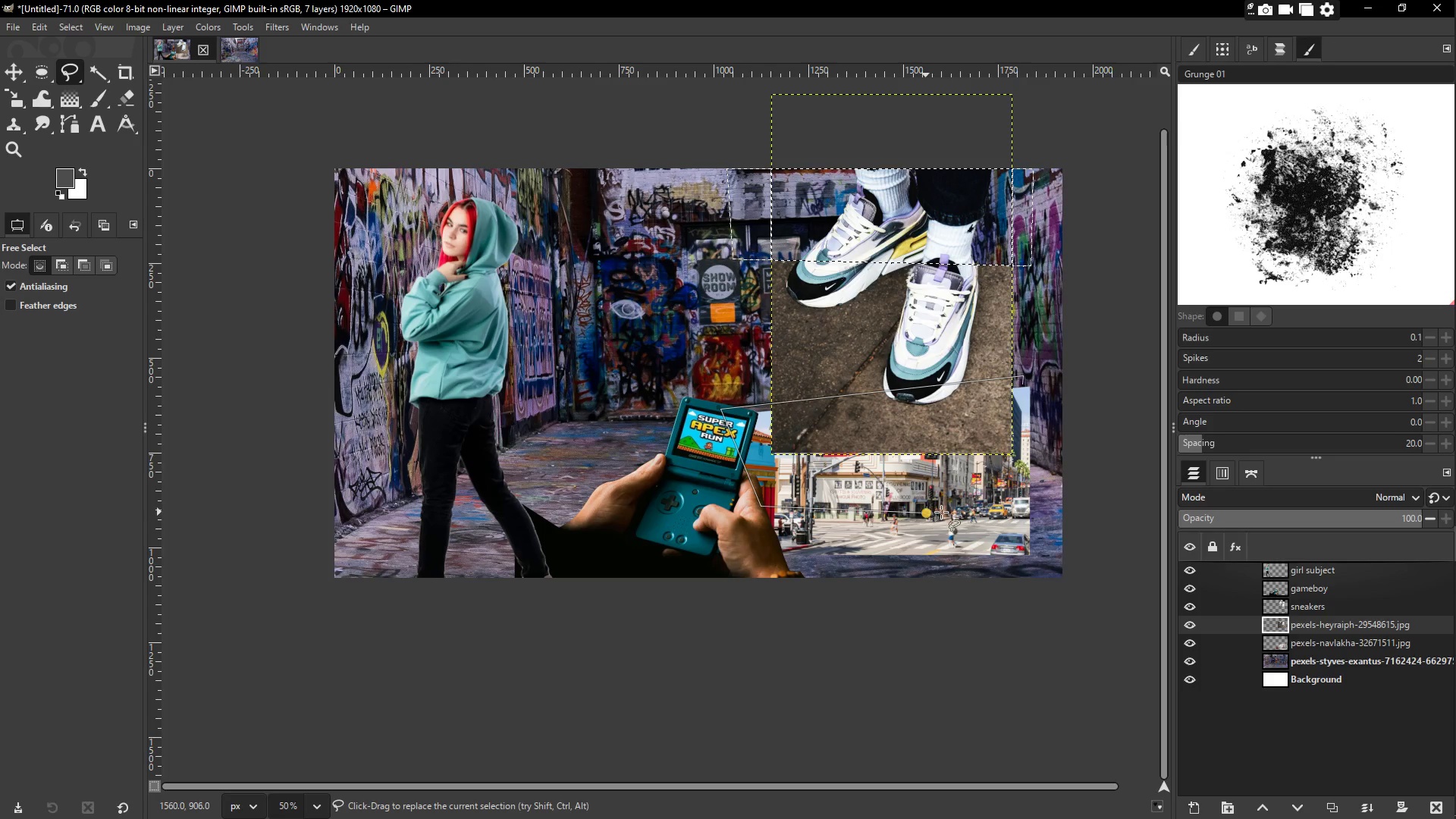 
triple_click([1014, 493])
 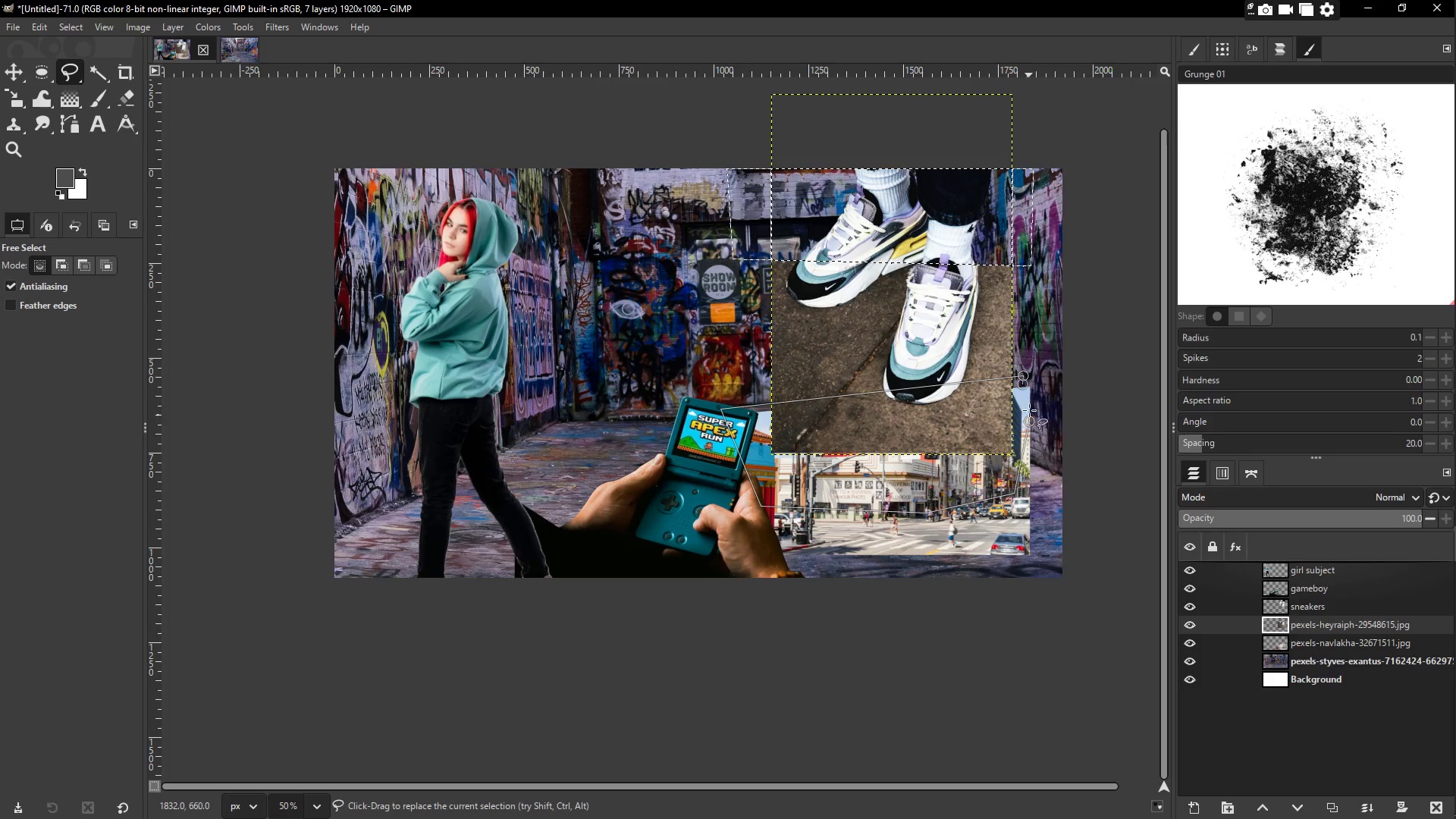 
triple_click([1029, 403])
 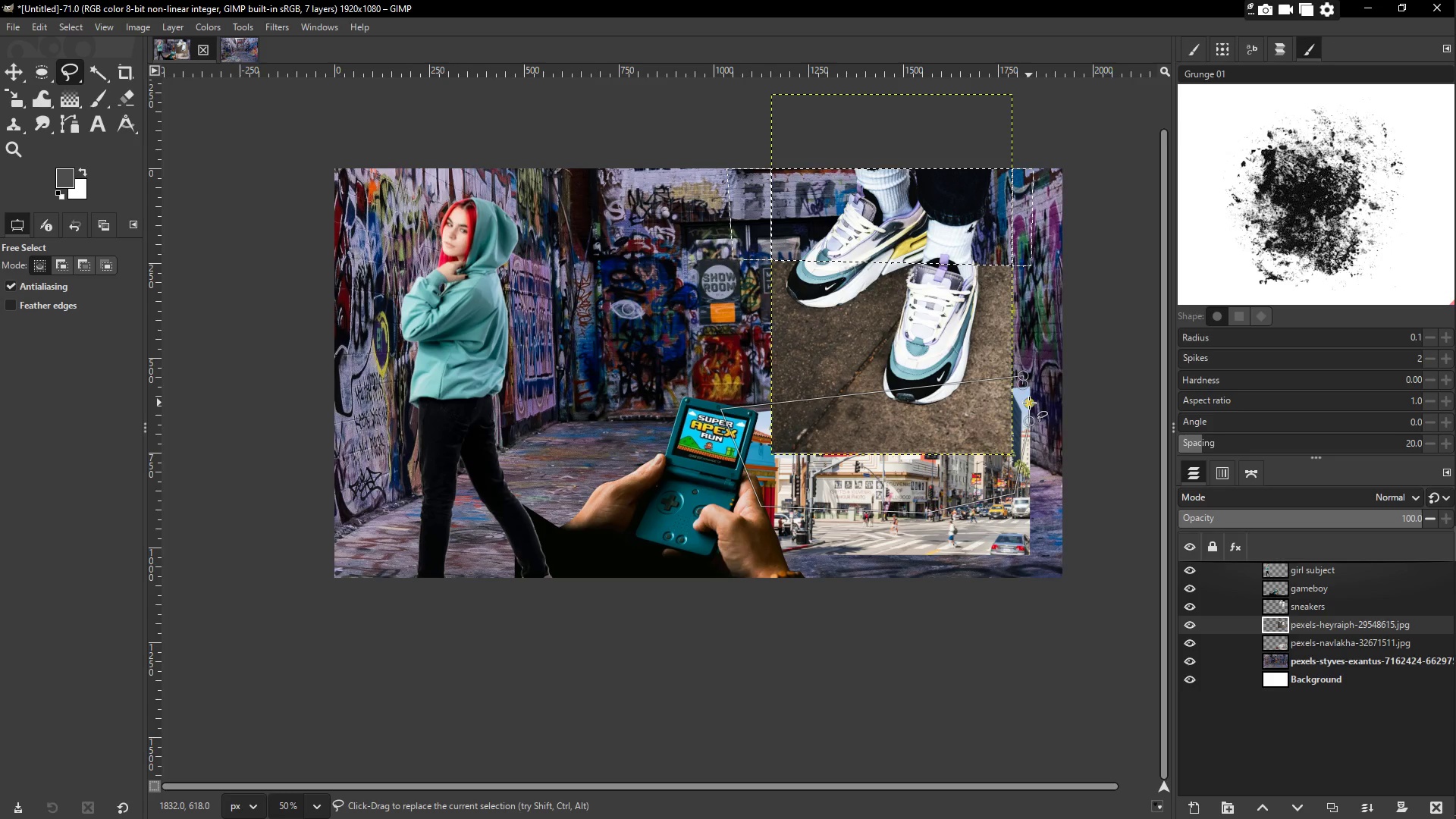 
triple_click([1029, 403])
 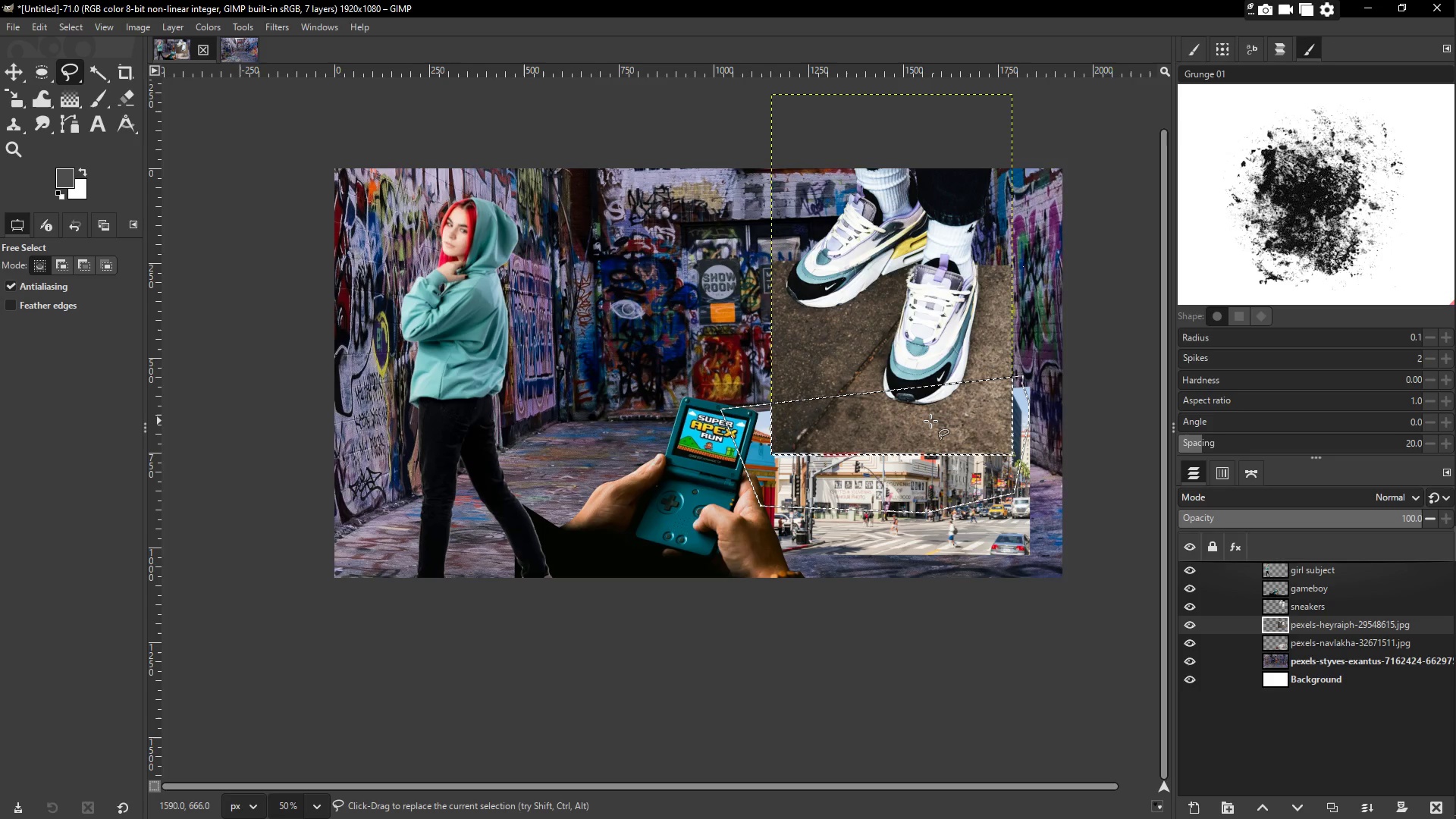 
hold_key(key=ControlLeft, duration=1.5)
 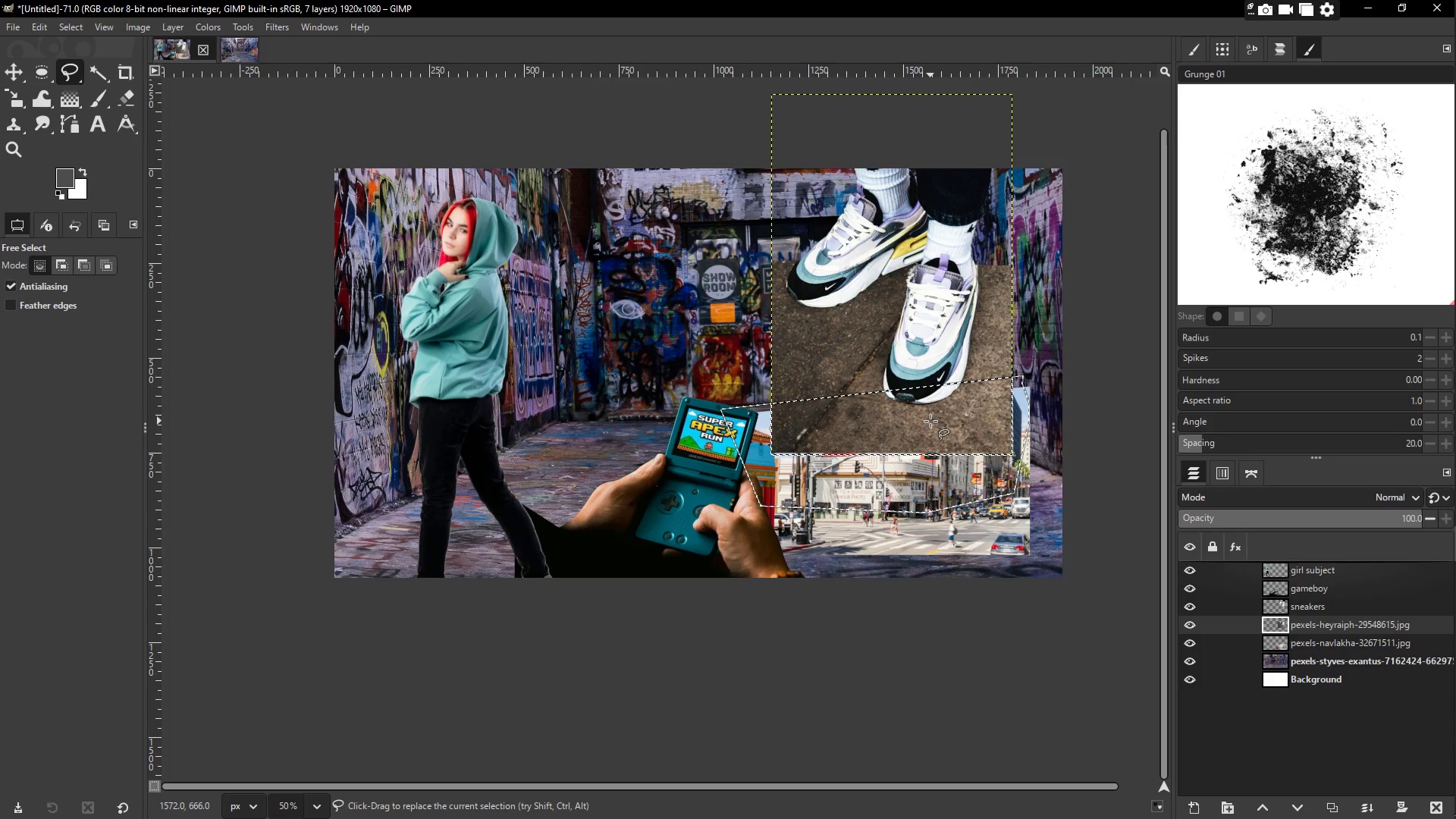 
hold_key(key=ControlLeft, duration=1.28)
 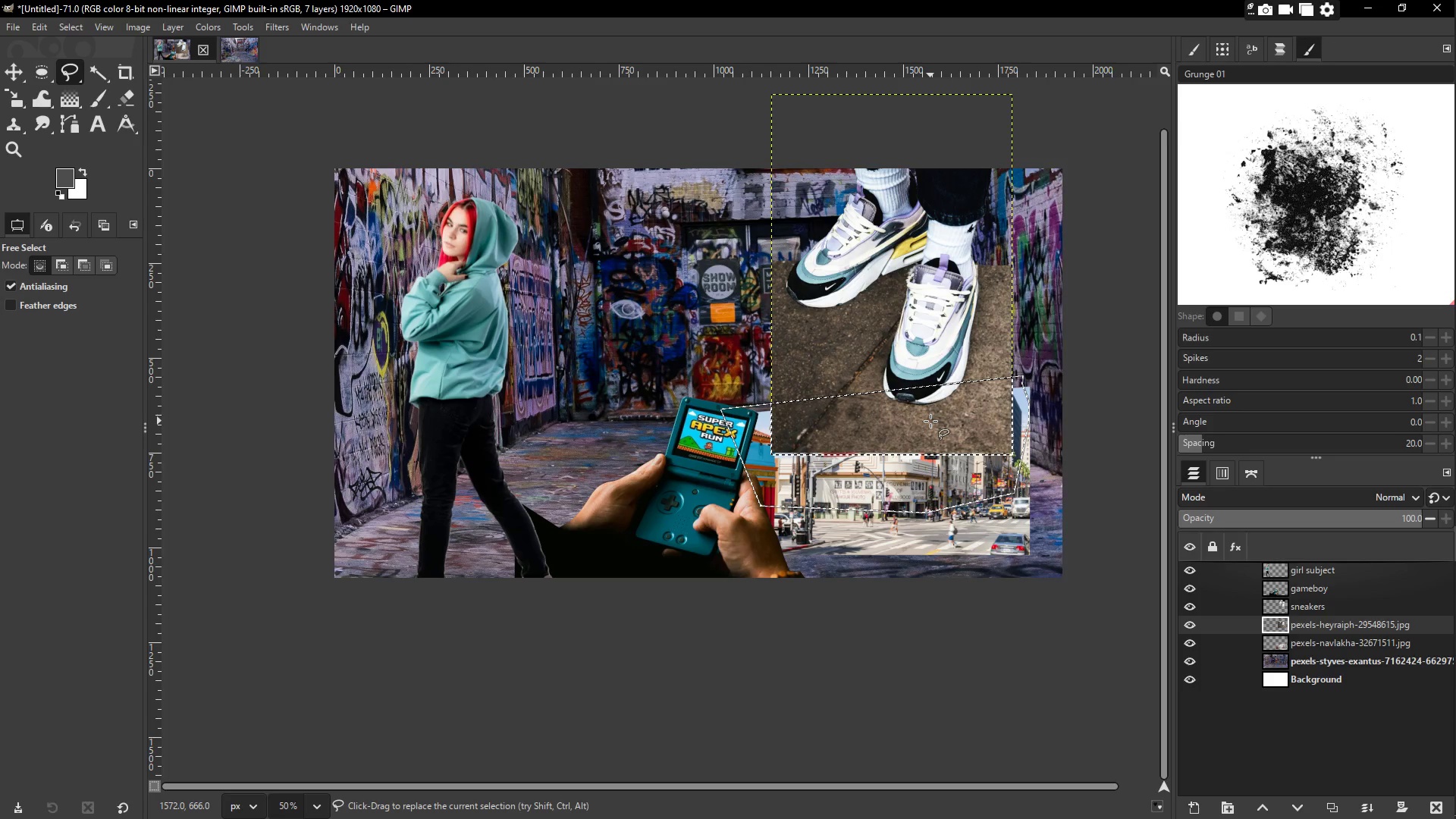 
key(Delete)
 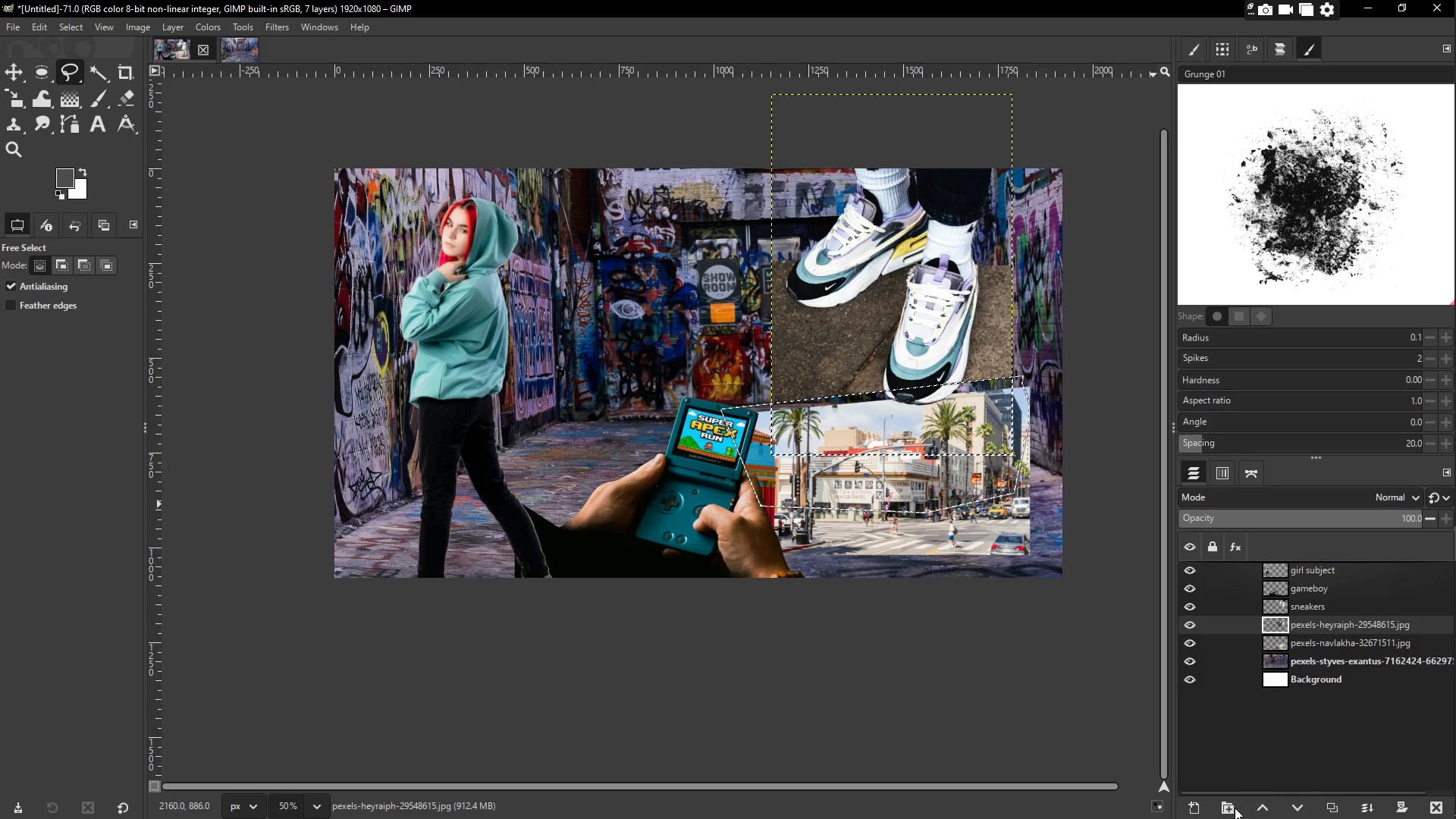 
wait(38.59)
 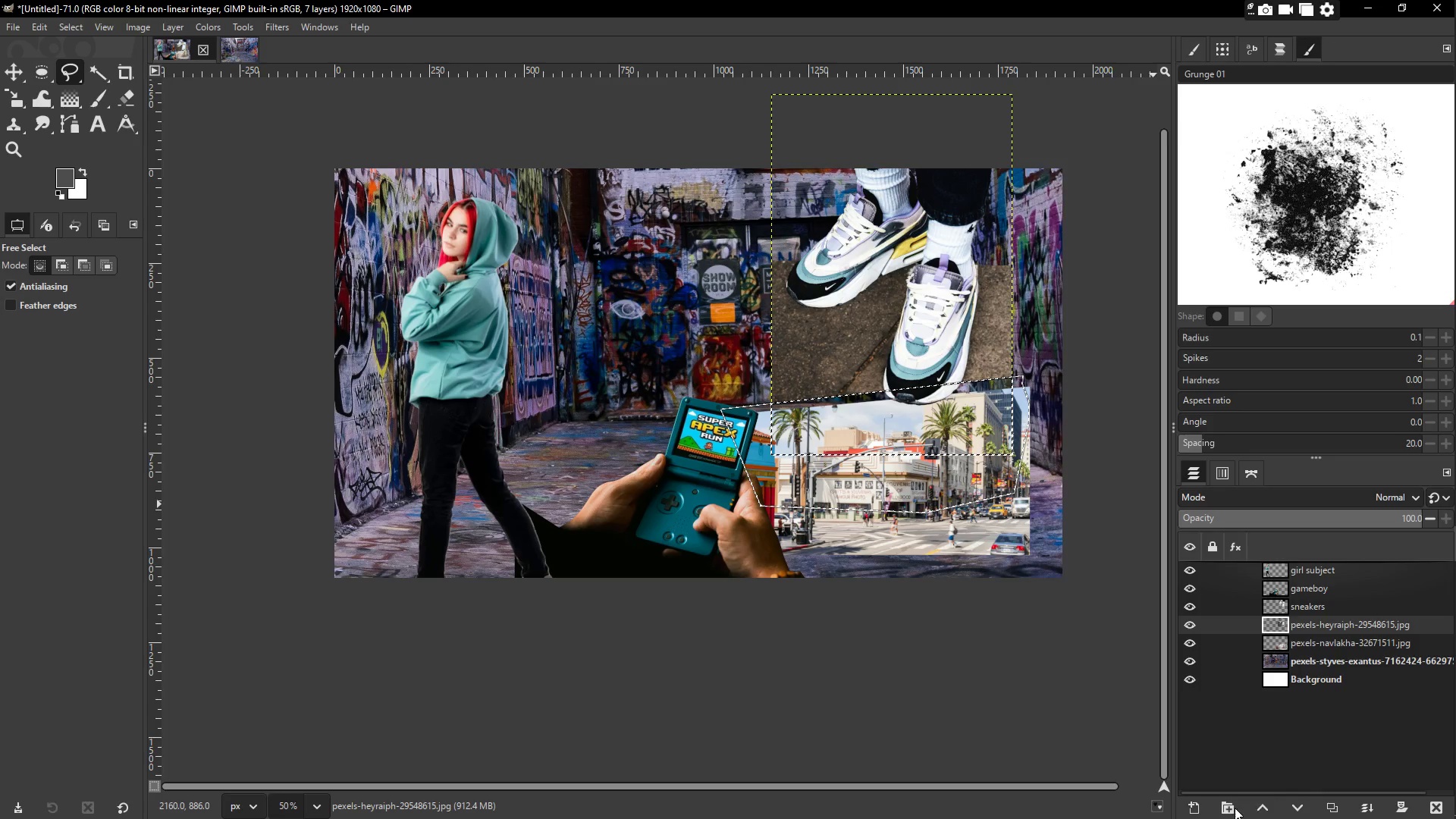 
left_click([661, 303])
 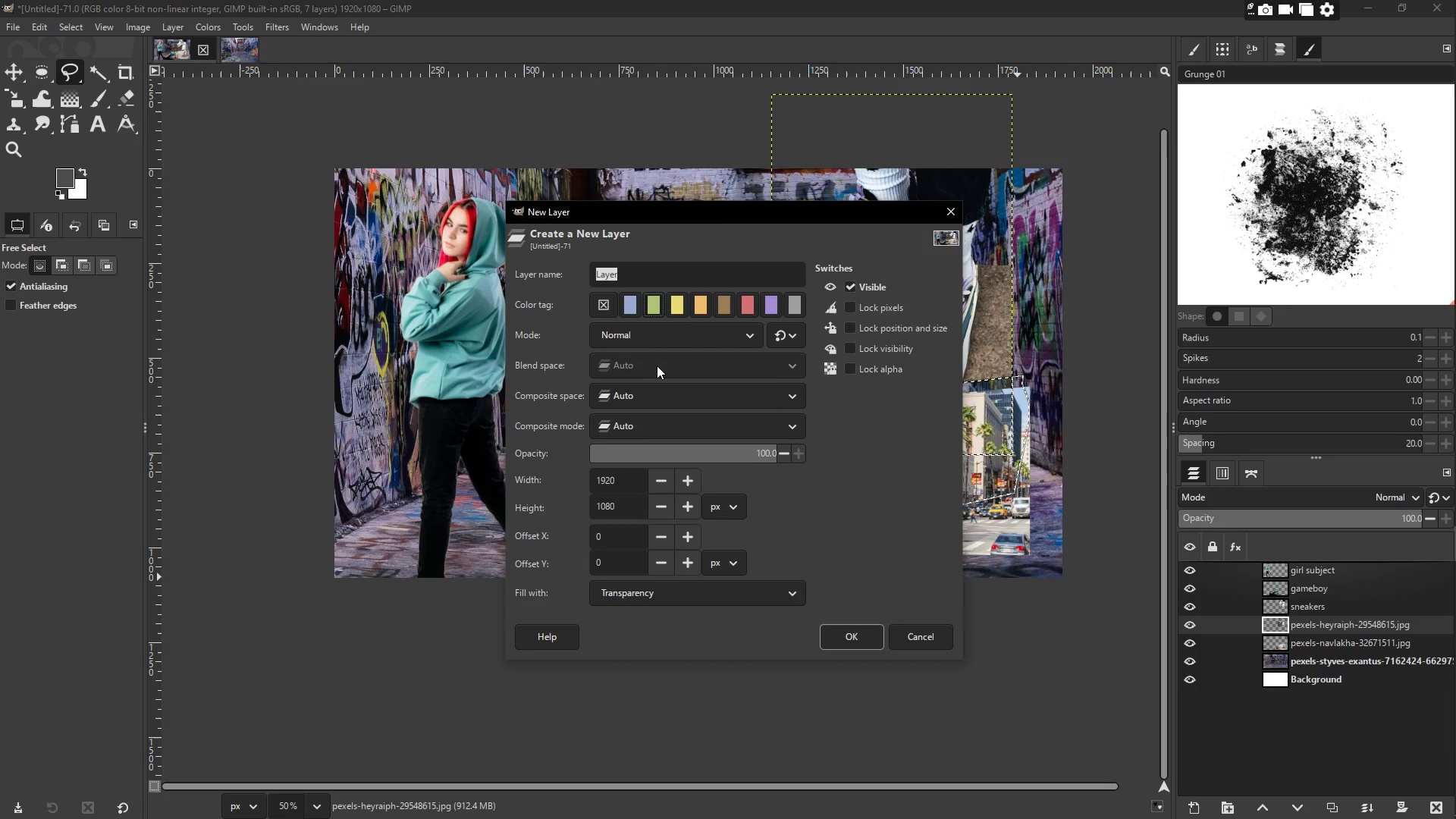 
left_click([650, 335])
 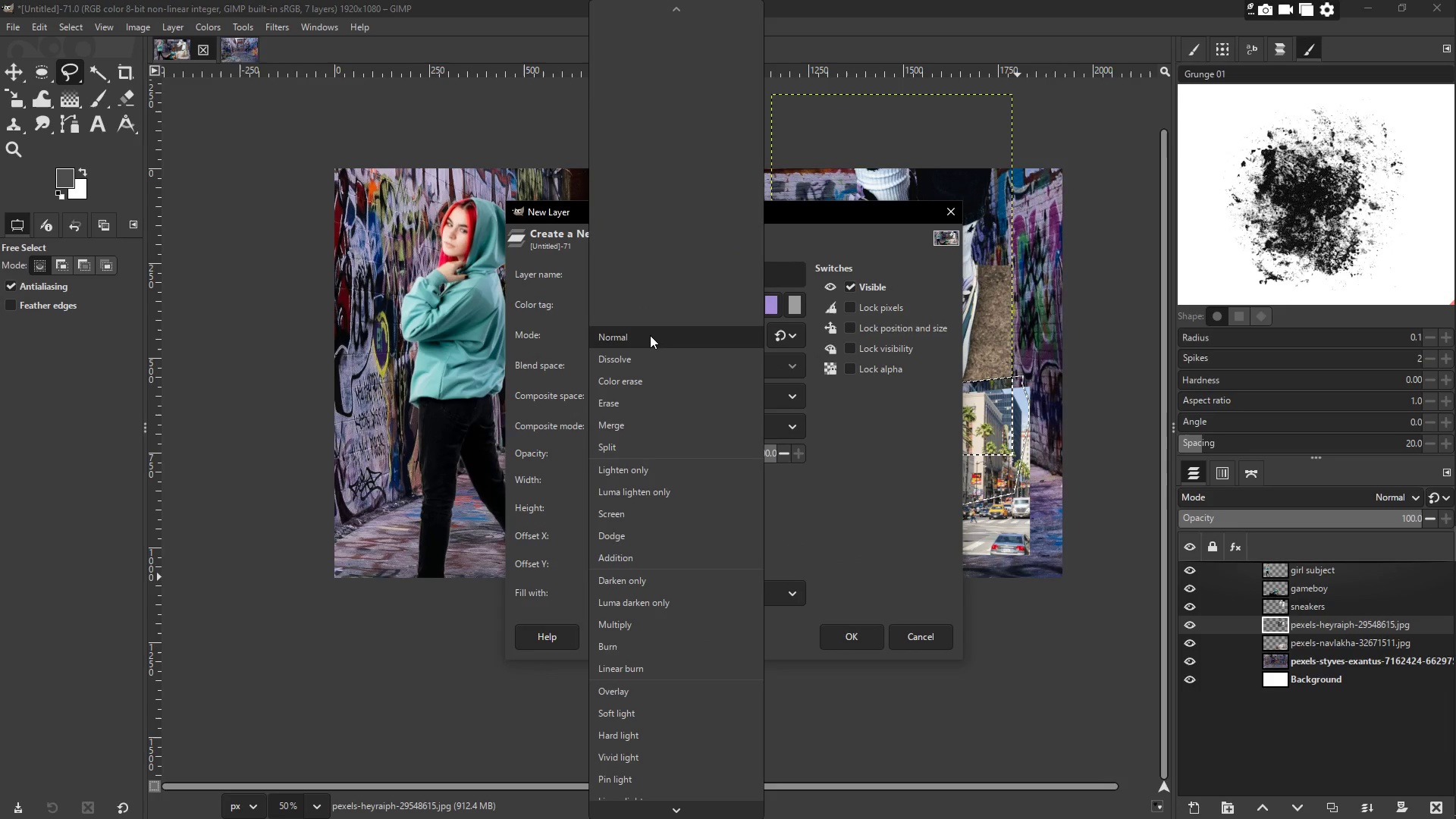 
left_click([650, 335])
 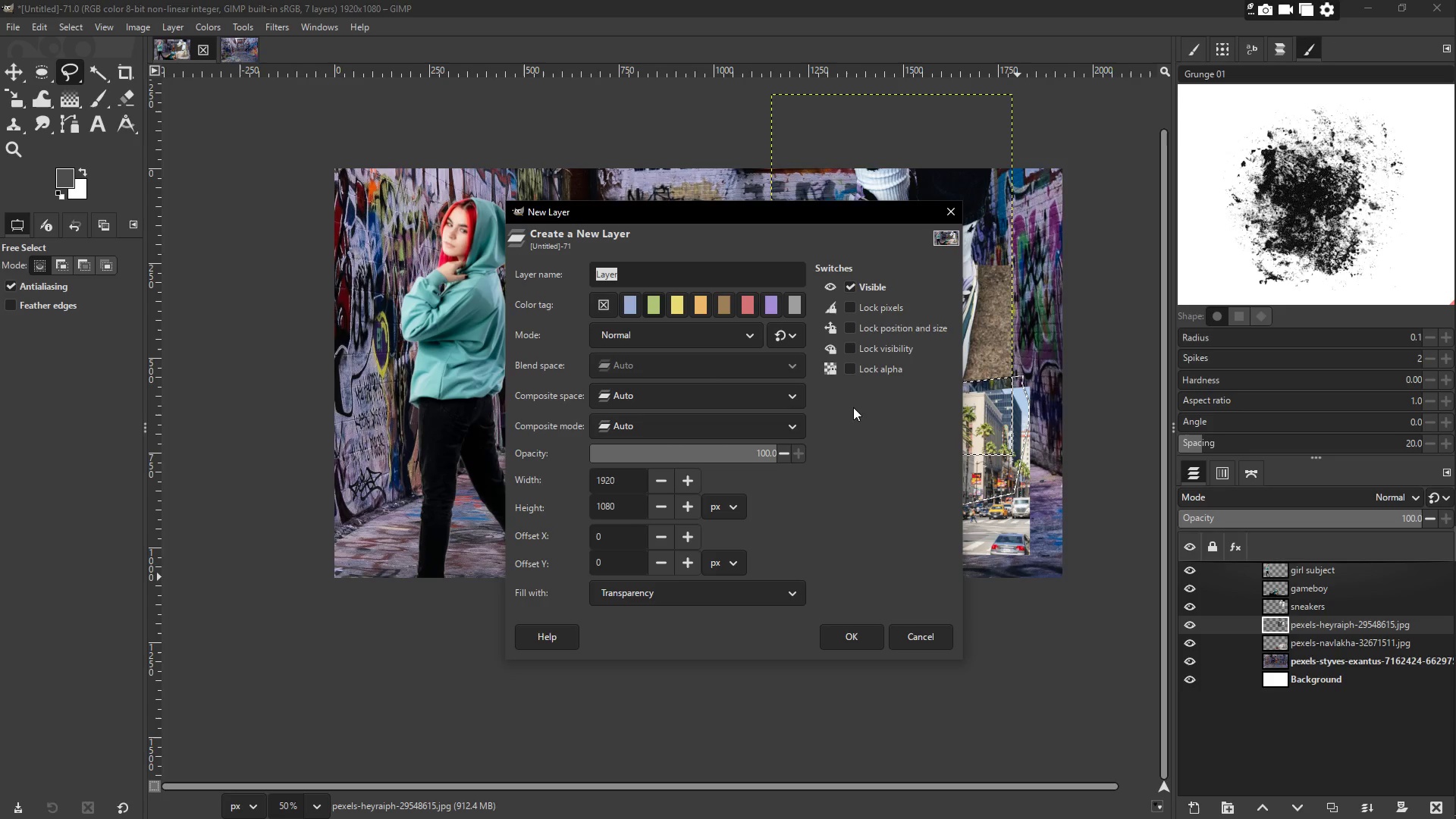 
left_click([851, 635])
 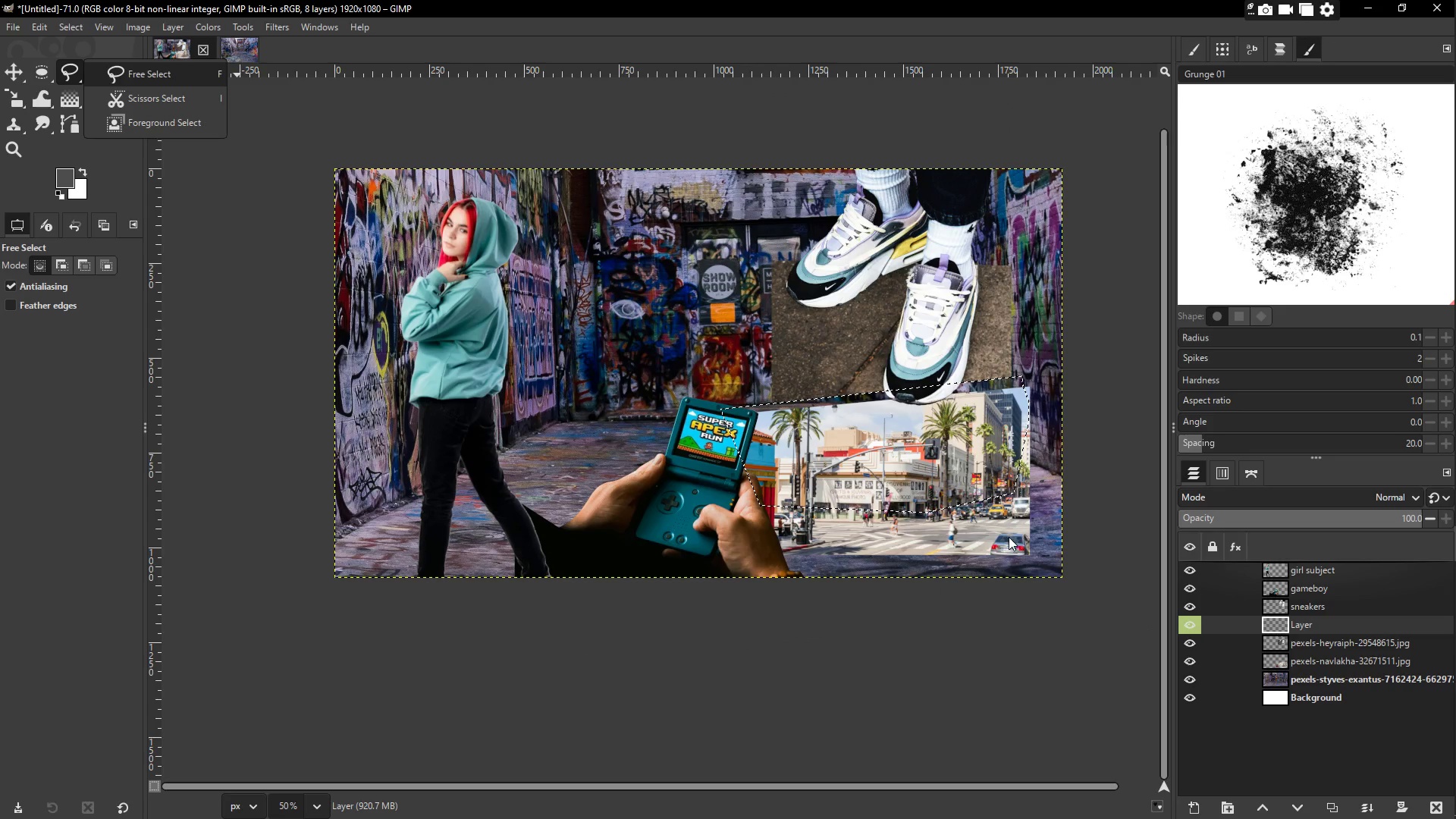 
wait(5.7)
 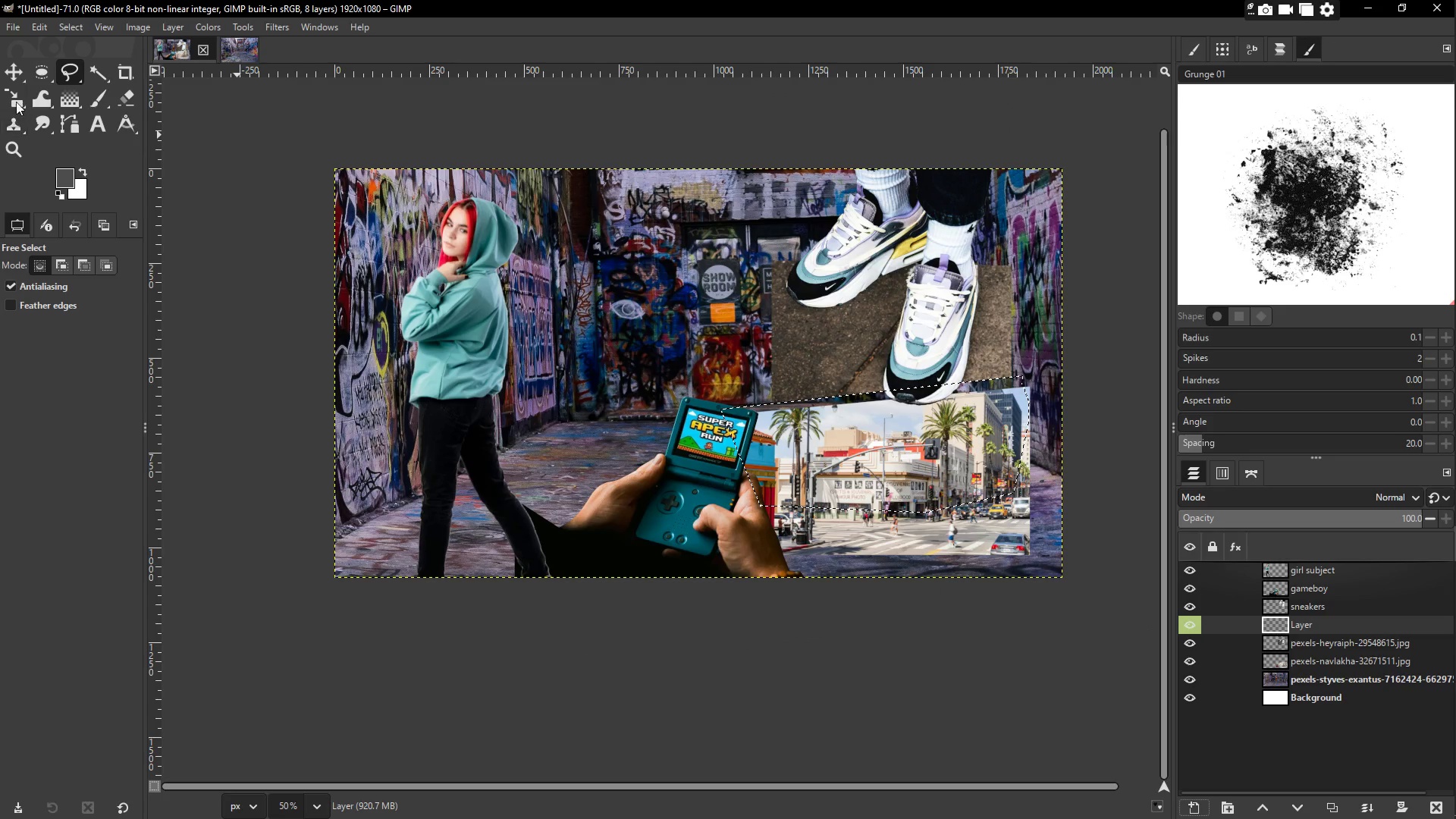 
left_click([140, 74])
 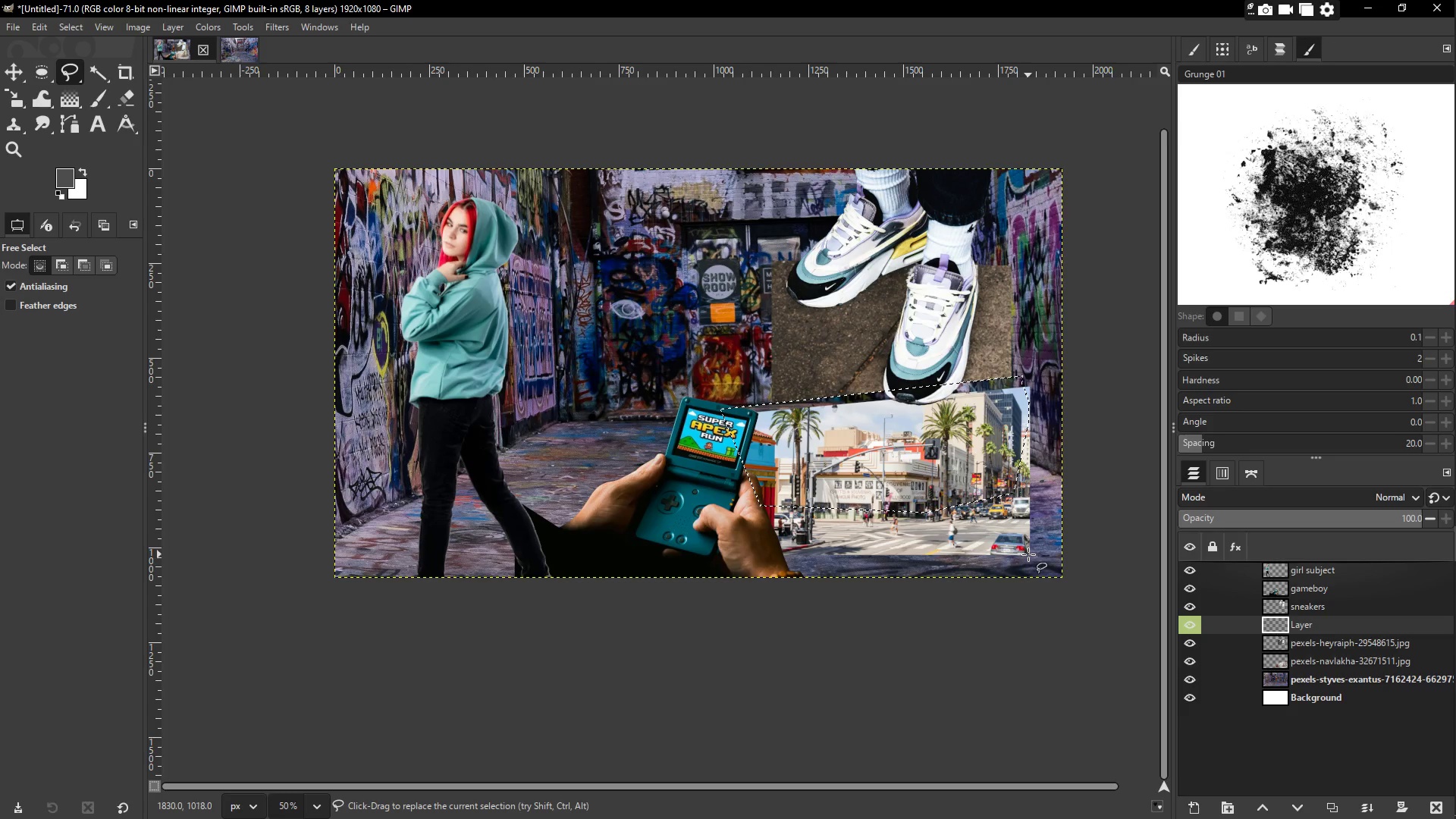 
left_click([1027, 554])
 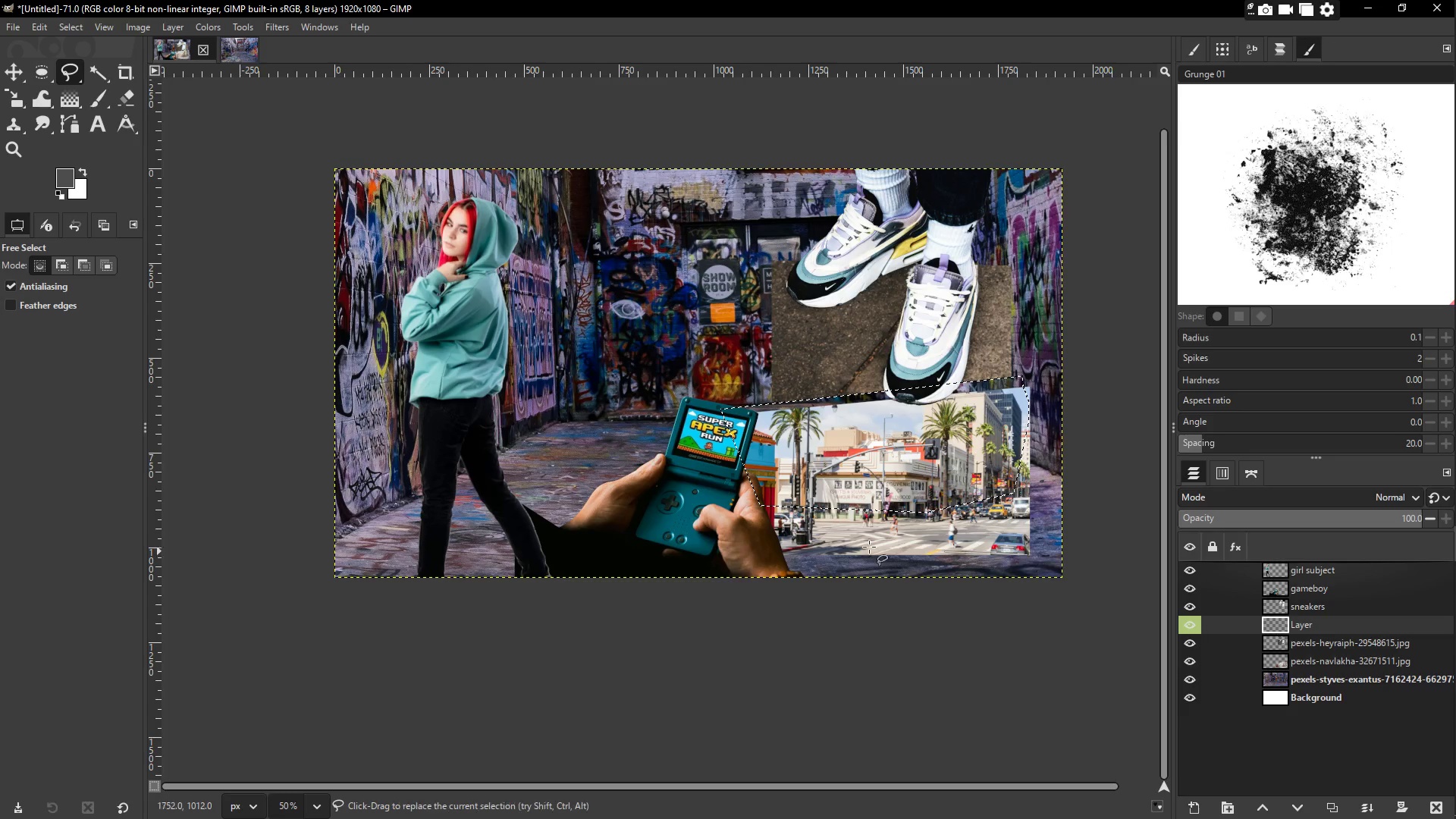 
mouse_move([382, 541])
 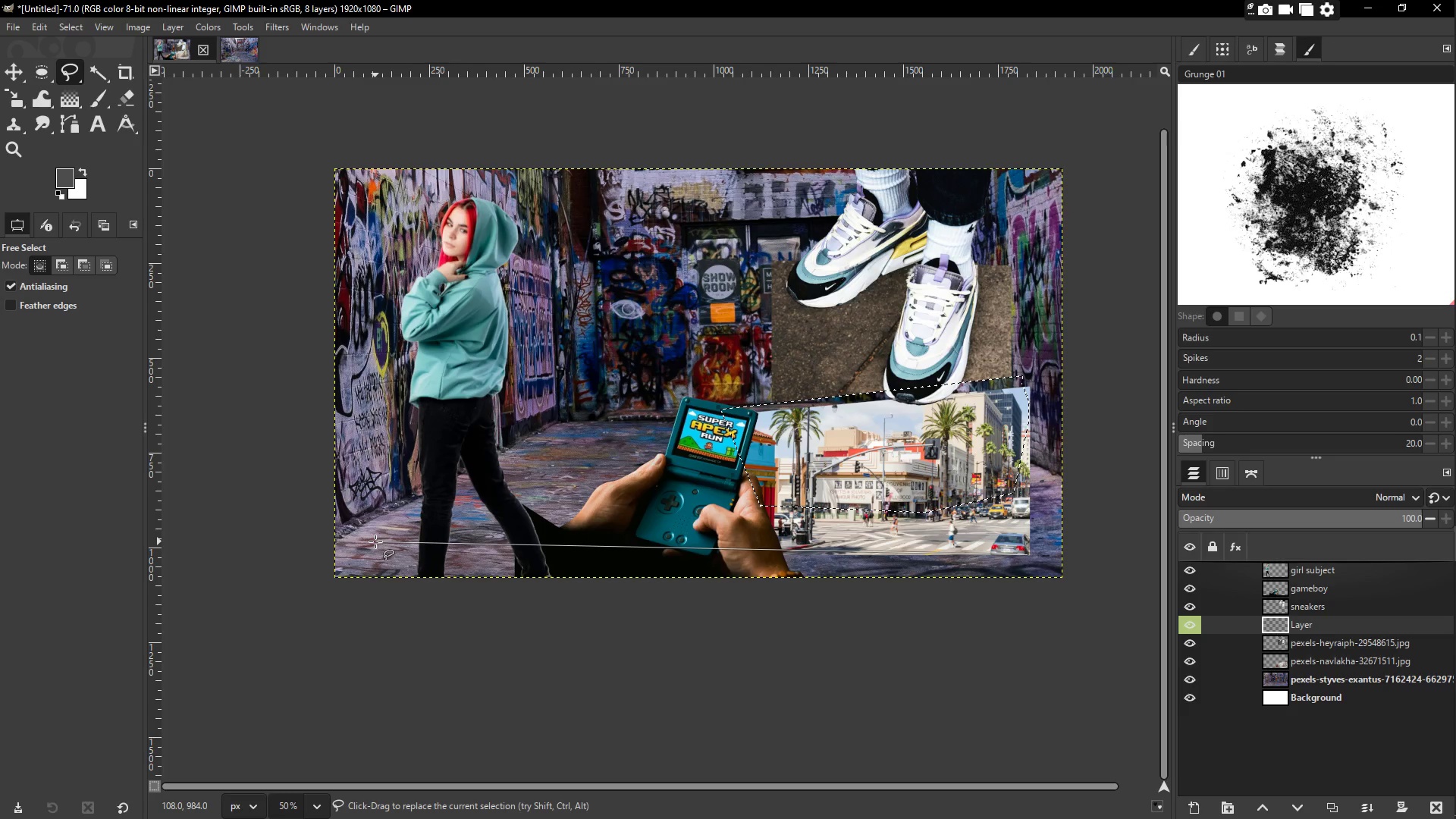 
left_click([375, 541])
 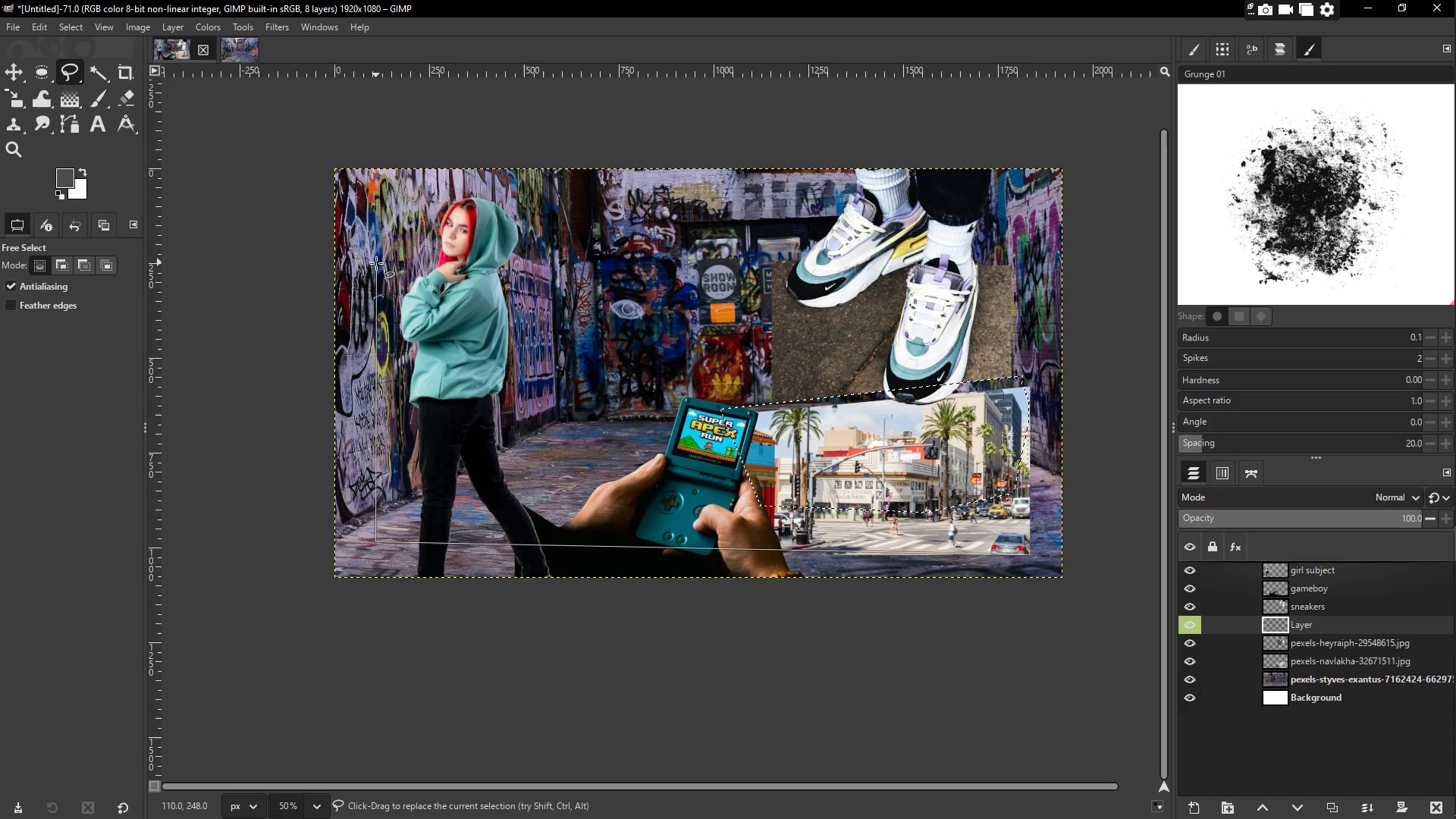 
wait(5.67)
 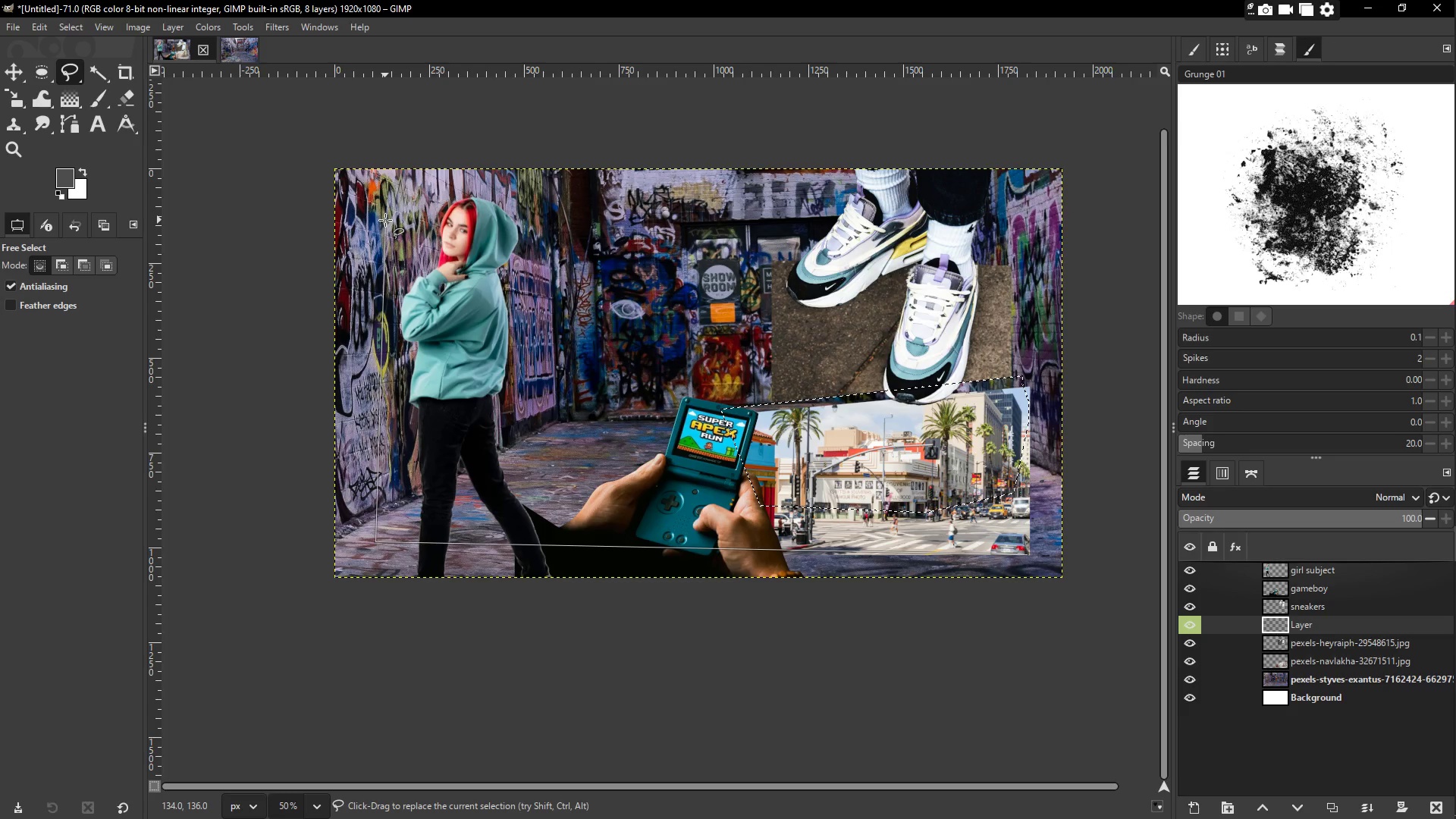 
left_click([379, 266])
 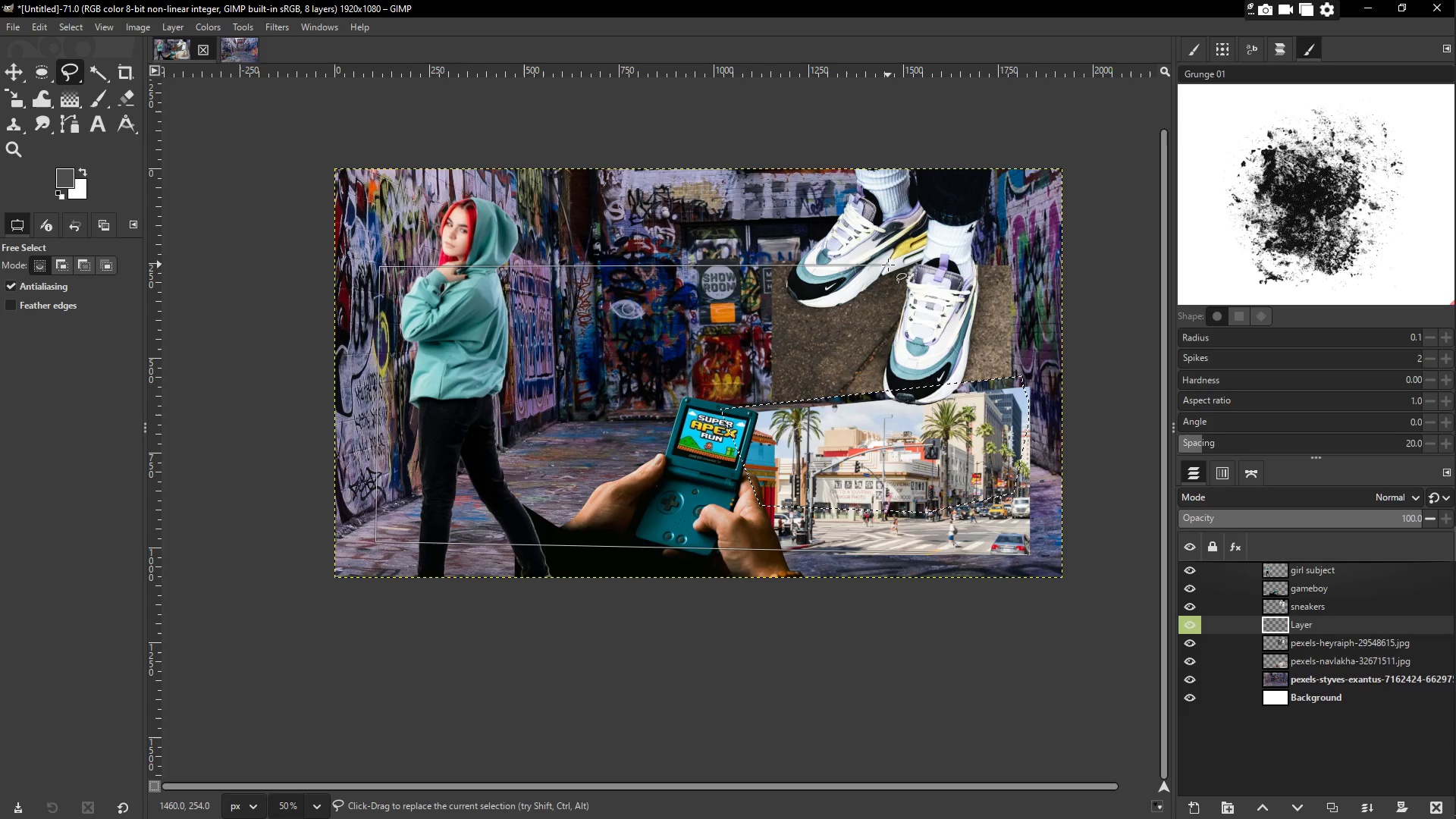 
hold_key(key=ShiftLeft, duration=1.5)
 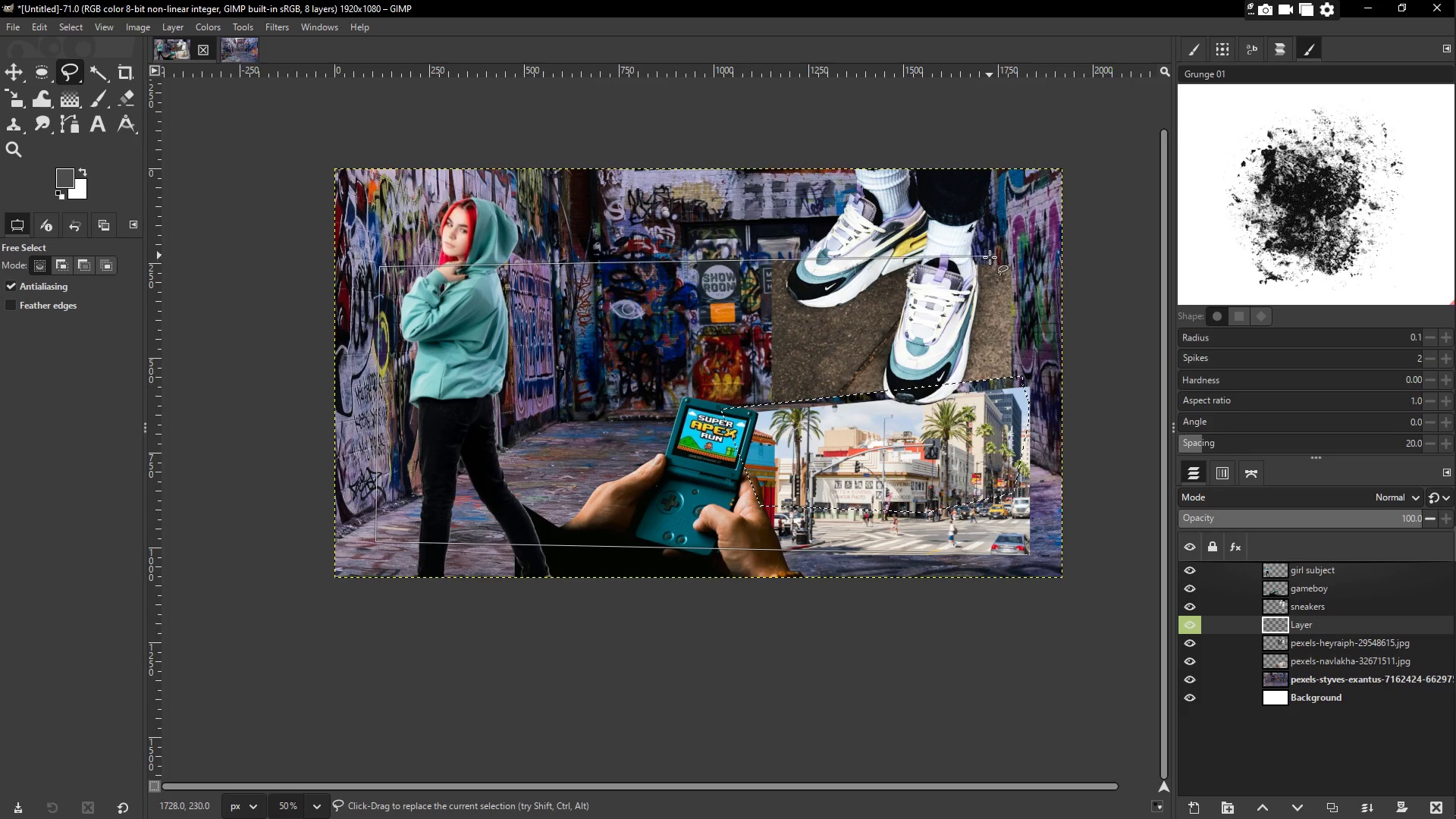 
hold_key(key=ShiftLeft, duration=0.47)
 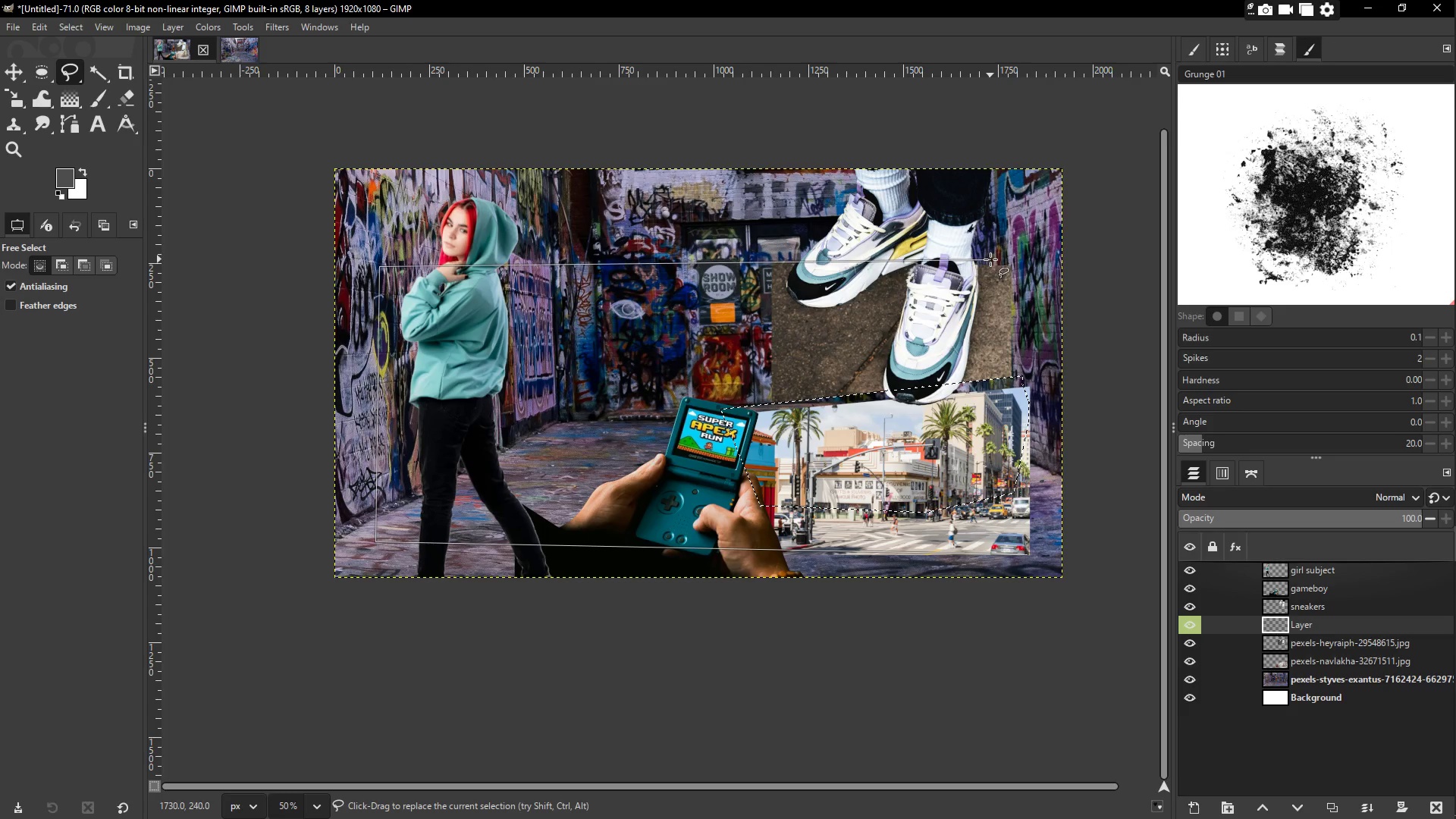 
hold_key(key=ControlLeft, duration=1.5)
 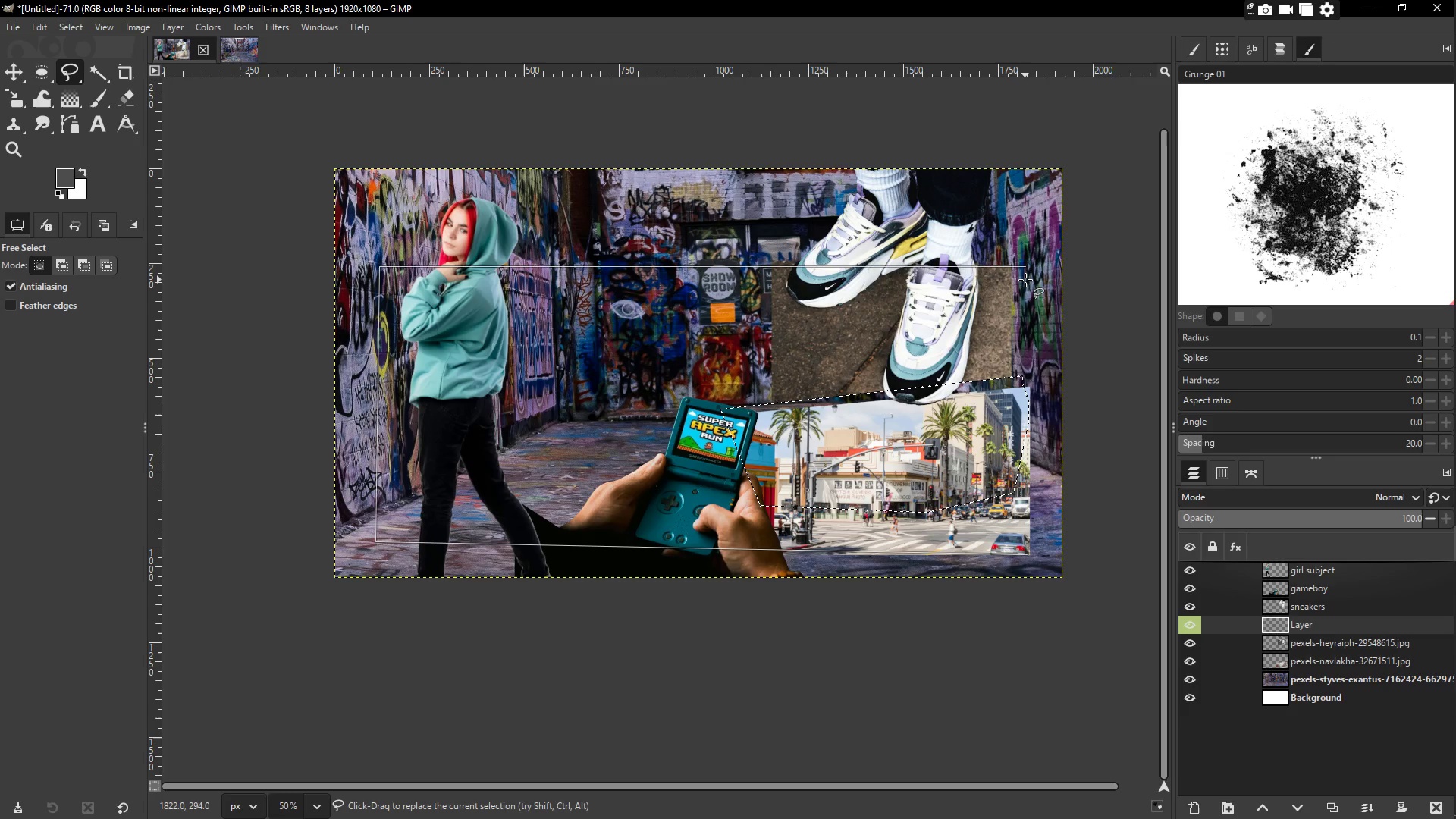 
hold_key(key=ControlLeft, duration=1.51)
 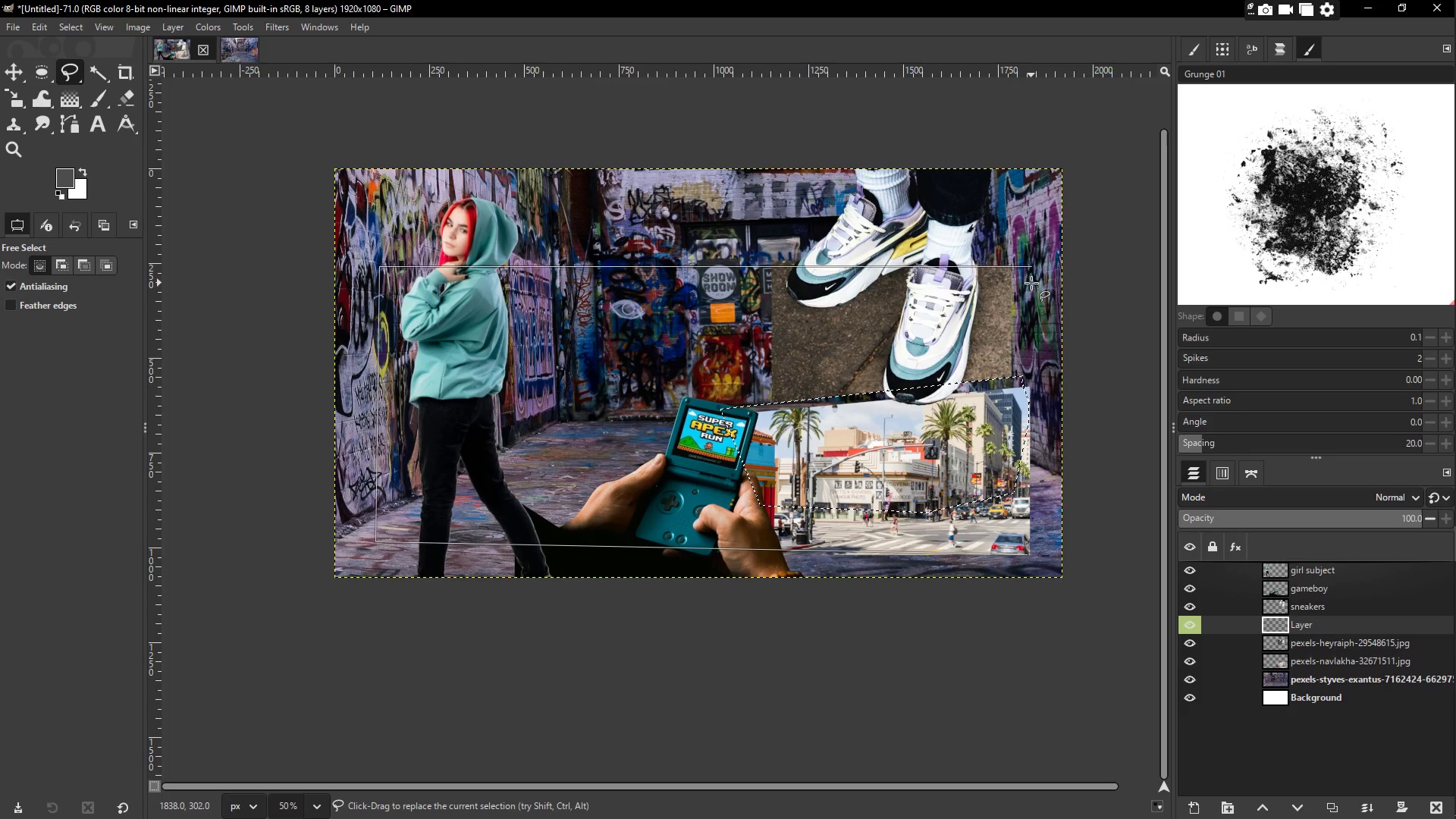 
hold_key(key=ControlLeft, duration=1.11)
left_click([1031, 283])
 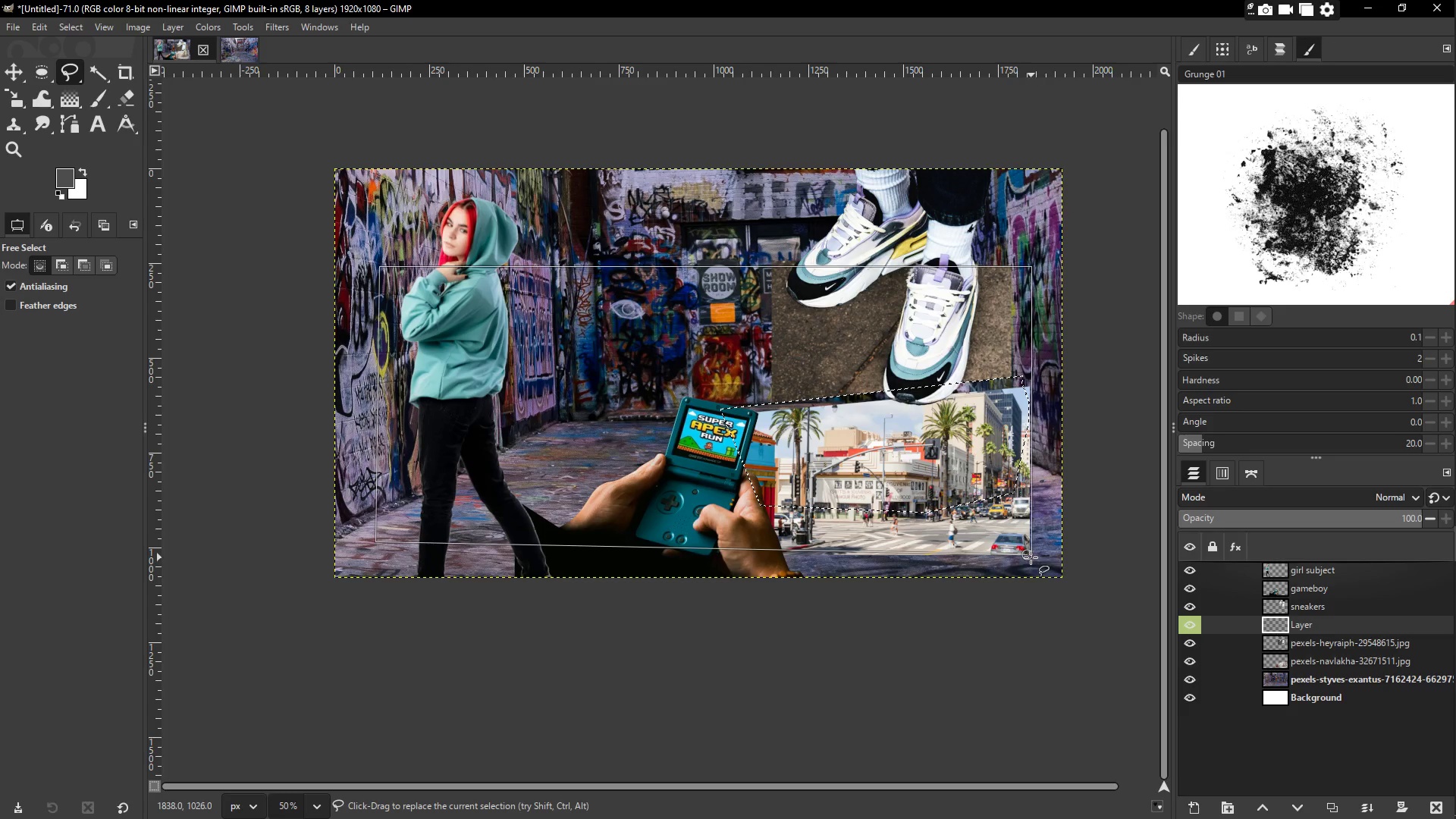 
left_click([1029, 556])
 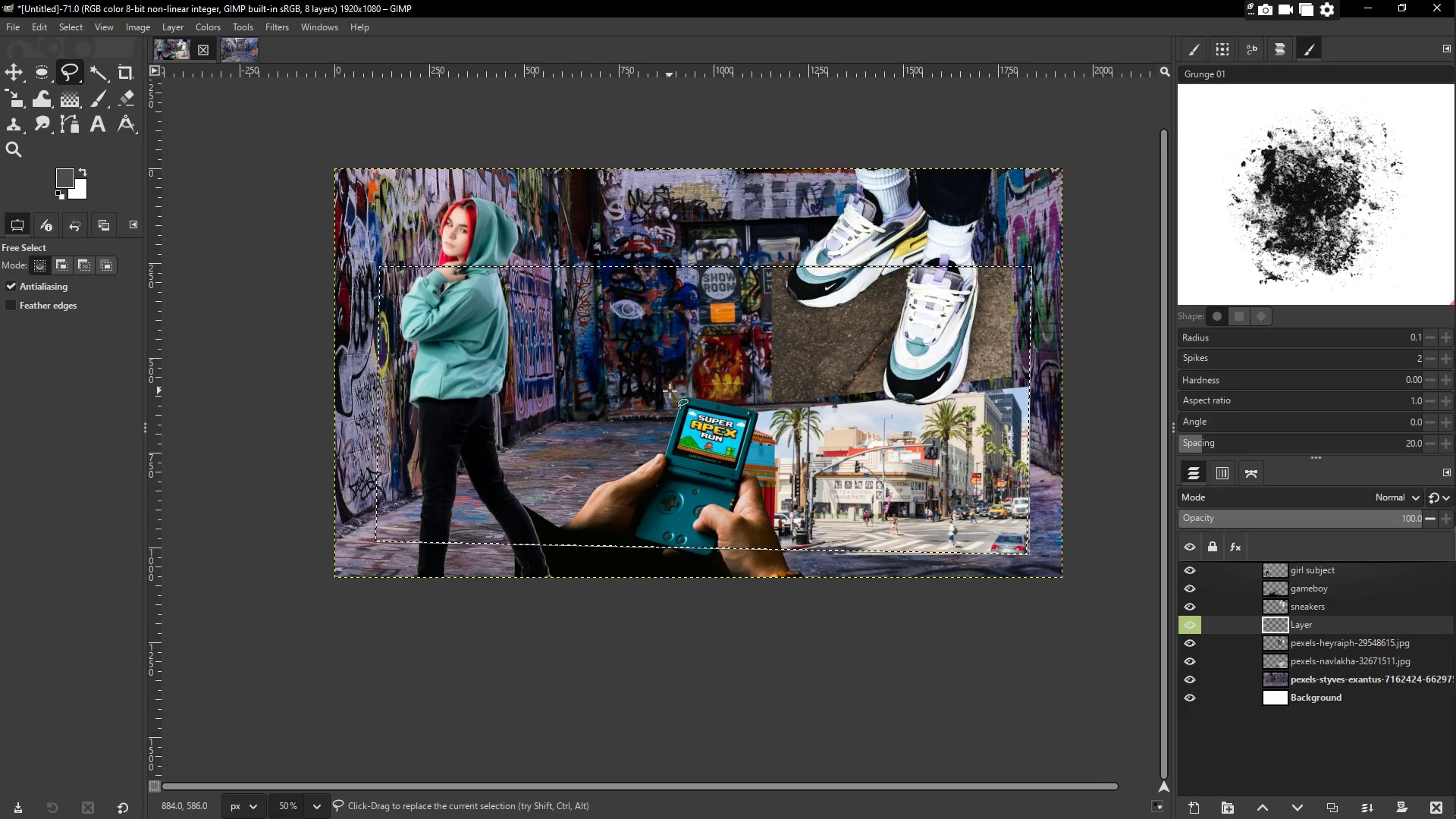 
key(B)
 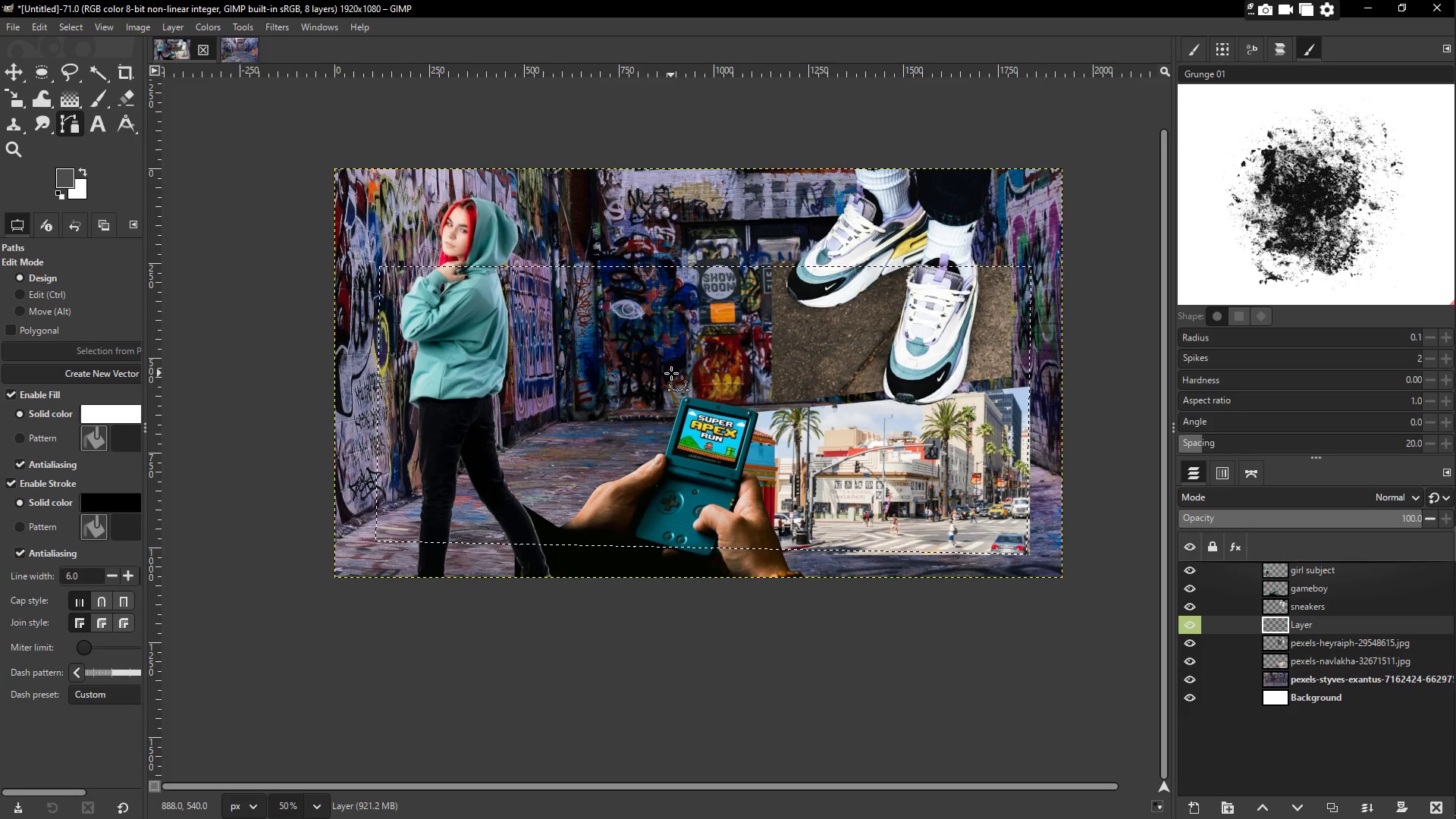 
key(P)
 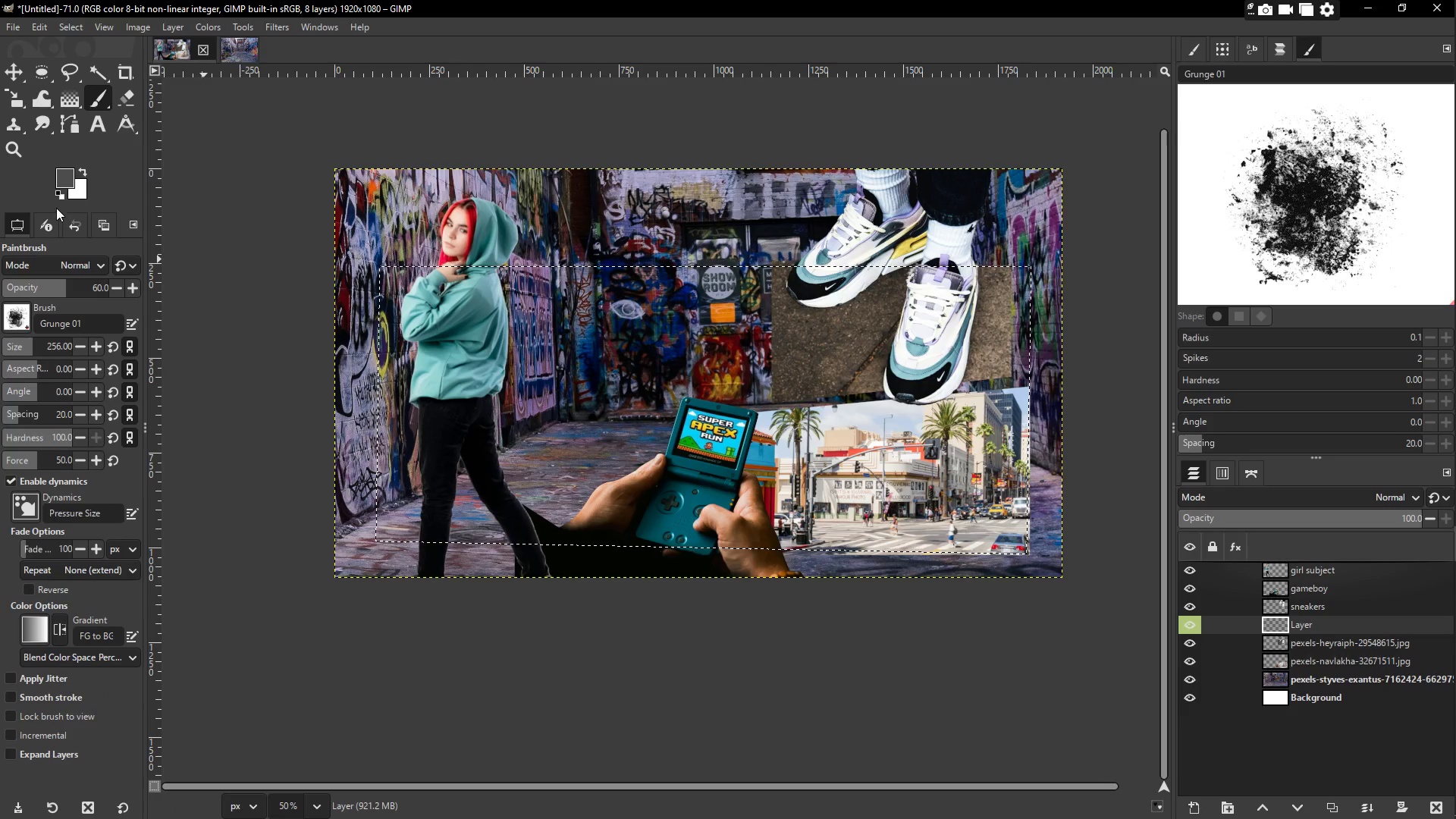 
left_click([67, 174])
 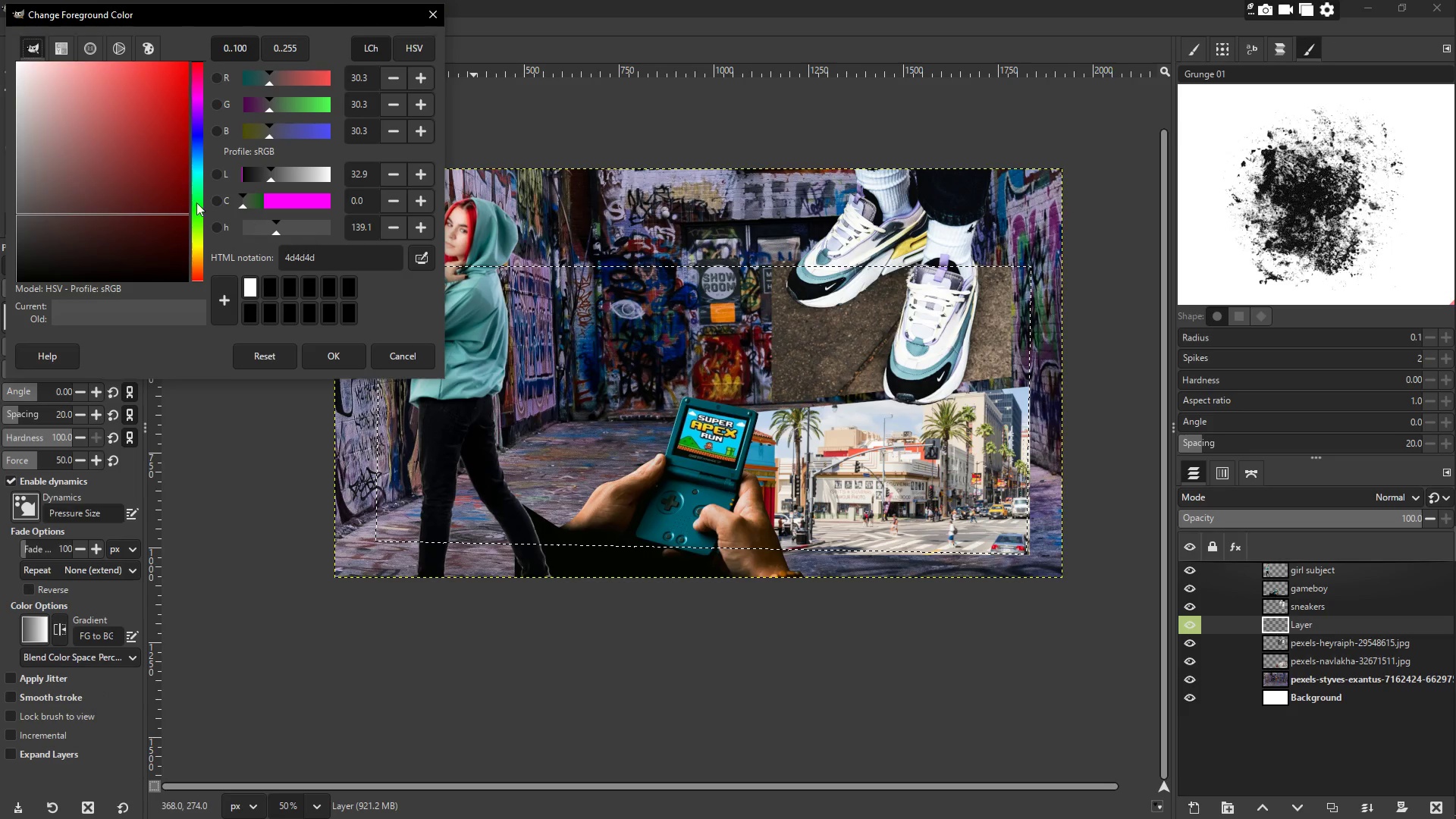 
left_click_drag(start_coordinate=[73, 129], to_coordinate=[0, 23])
 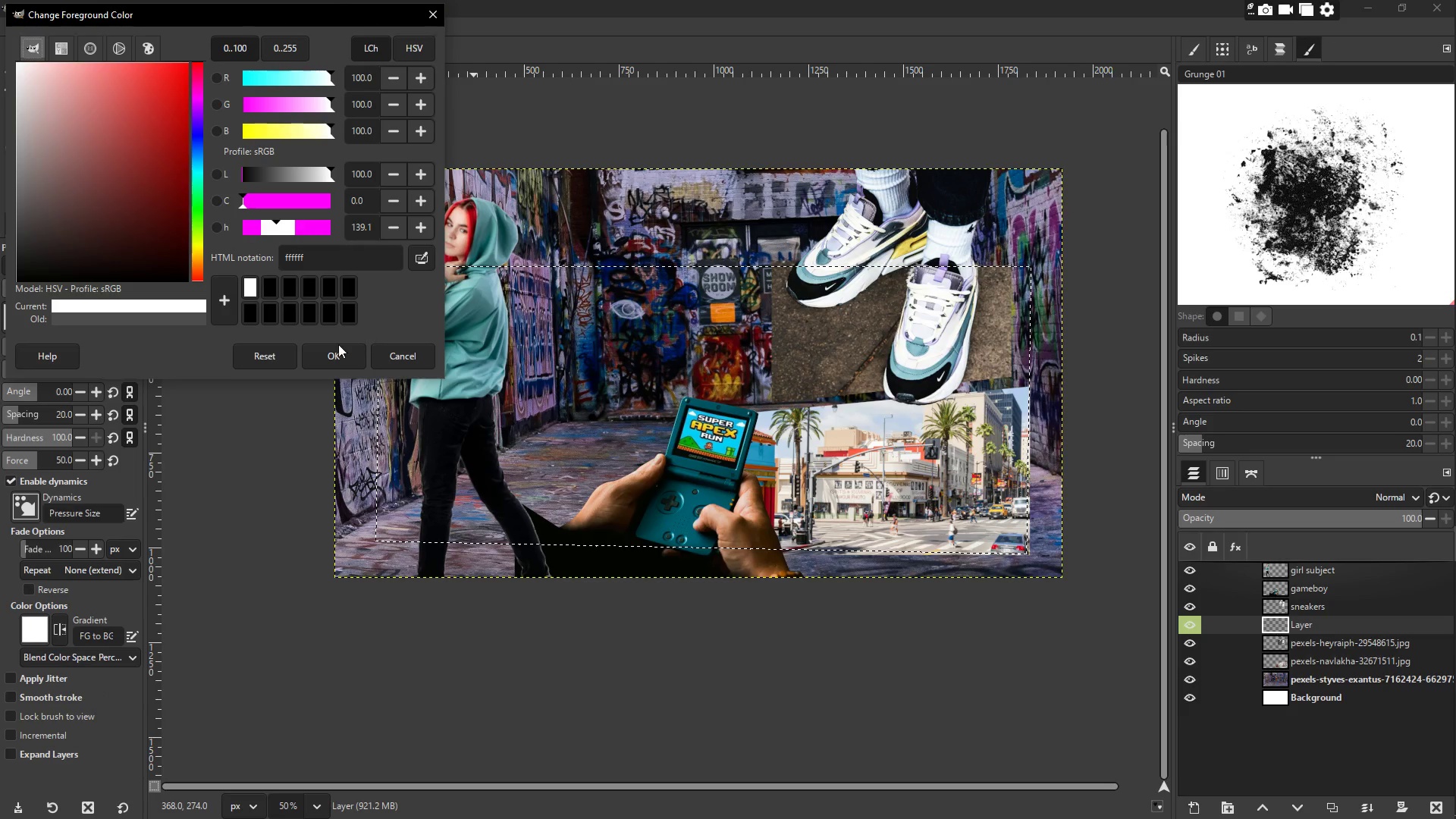 
left_click([337, 345])
 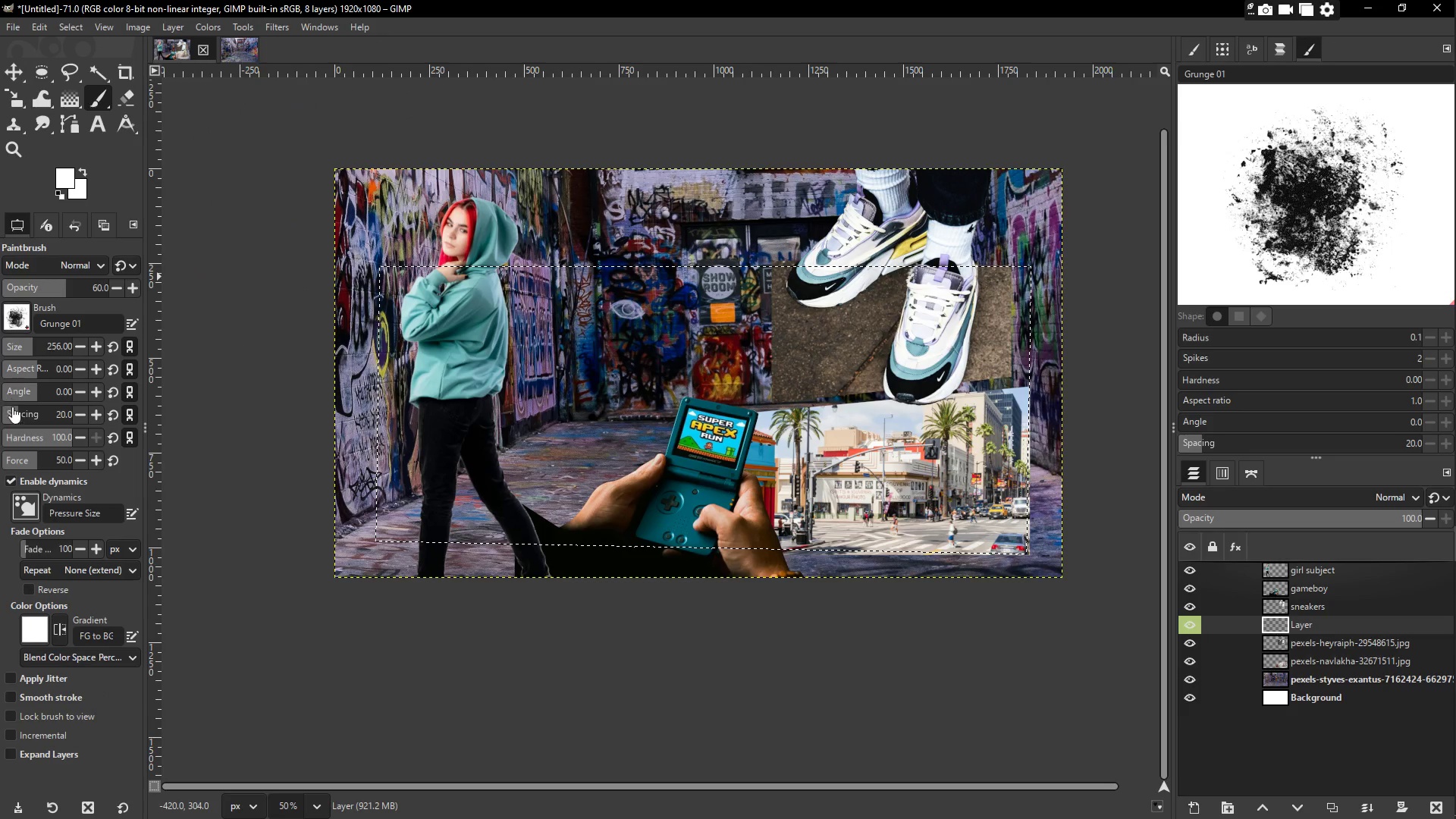 
left_click([19, 319])
 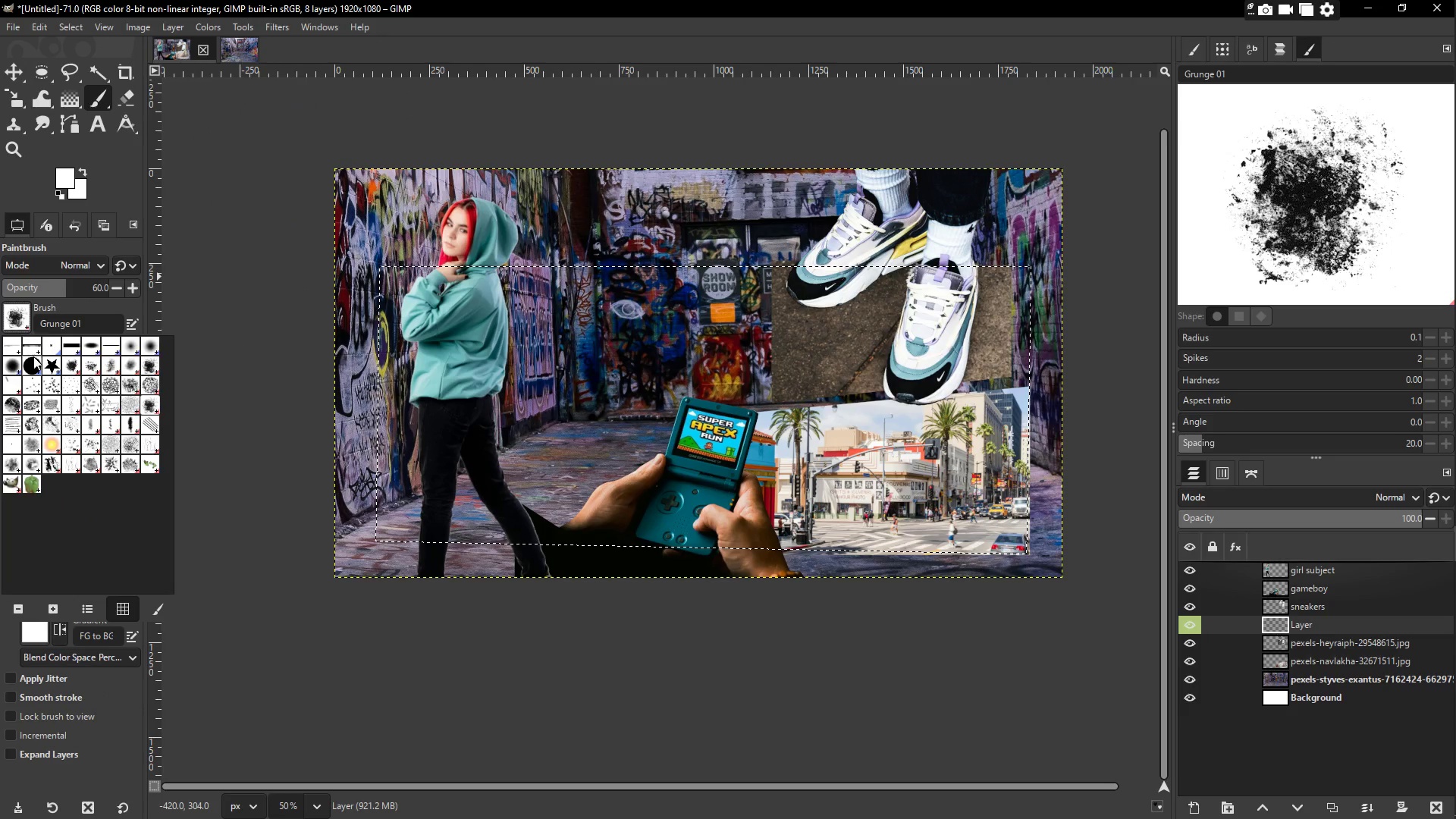 
left_click([36, 369])
 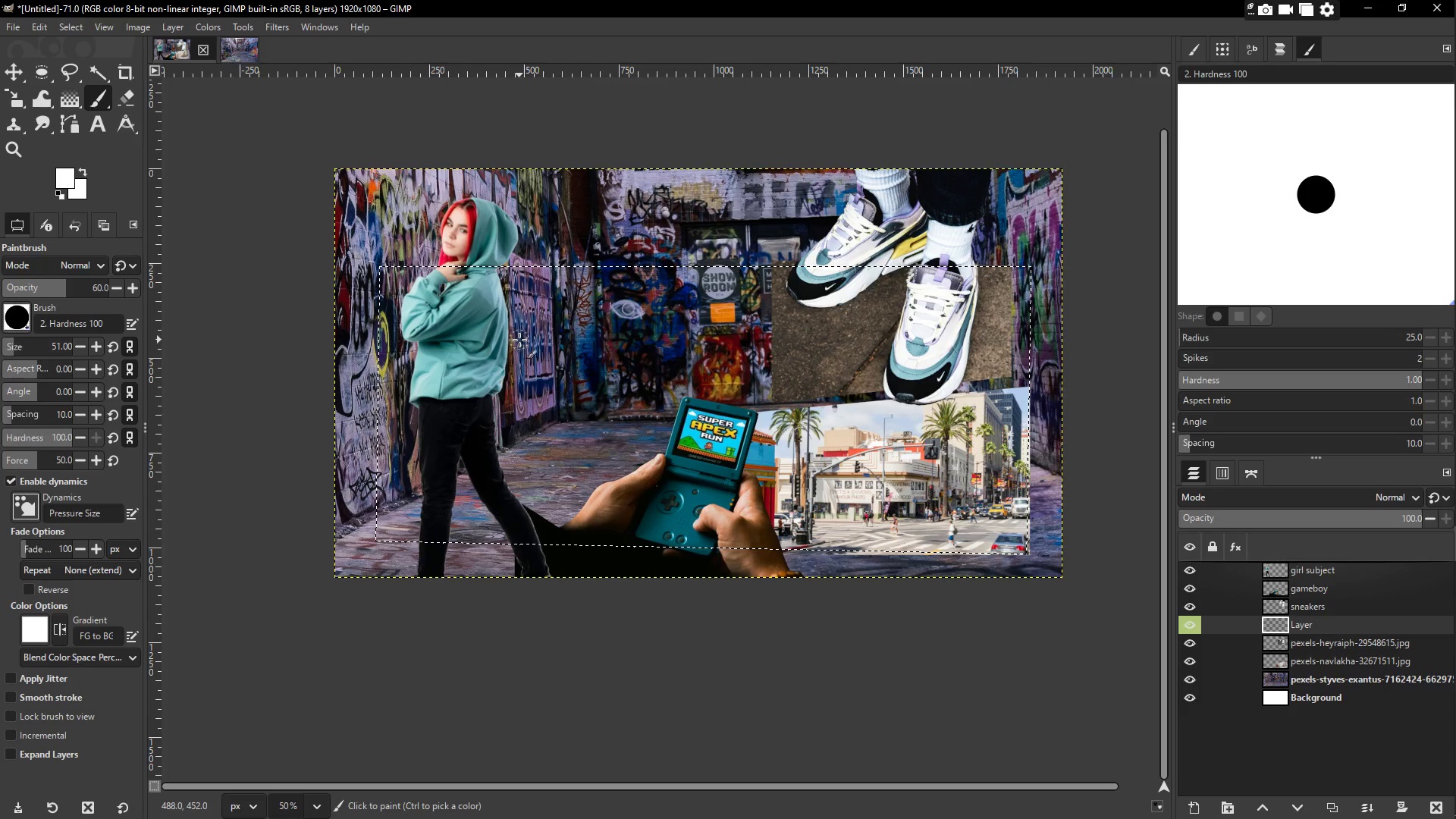 
left_click_drag(start_coordinate=[549, 339], to_coordinate=[200, 273])
 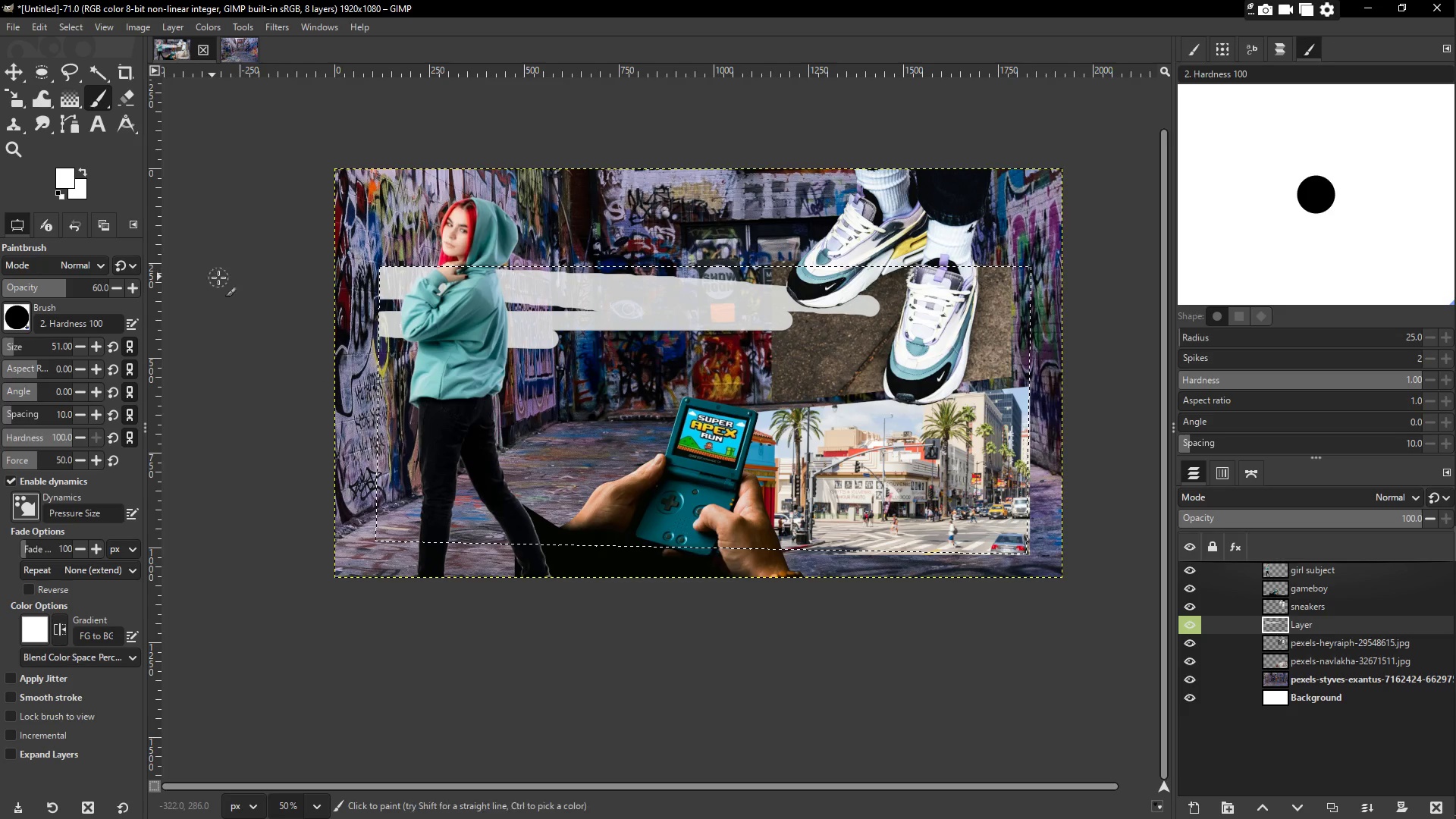 
key(Control+Z)
 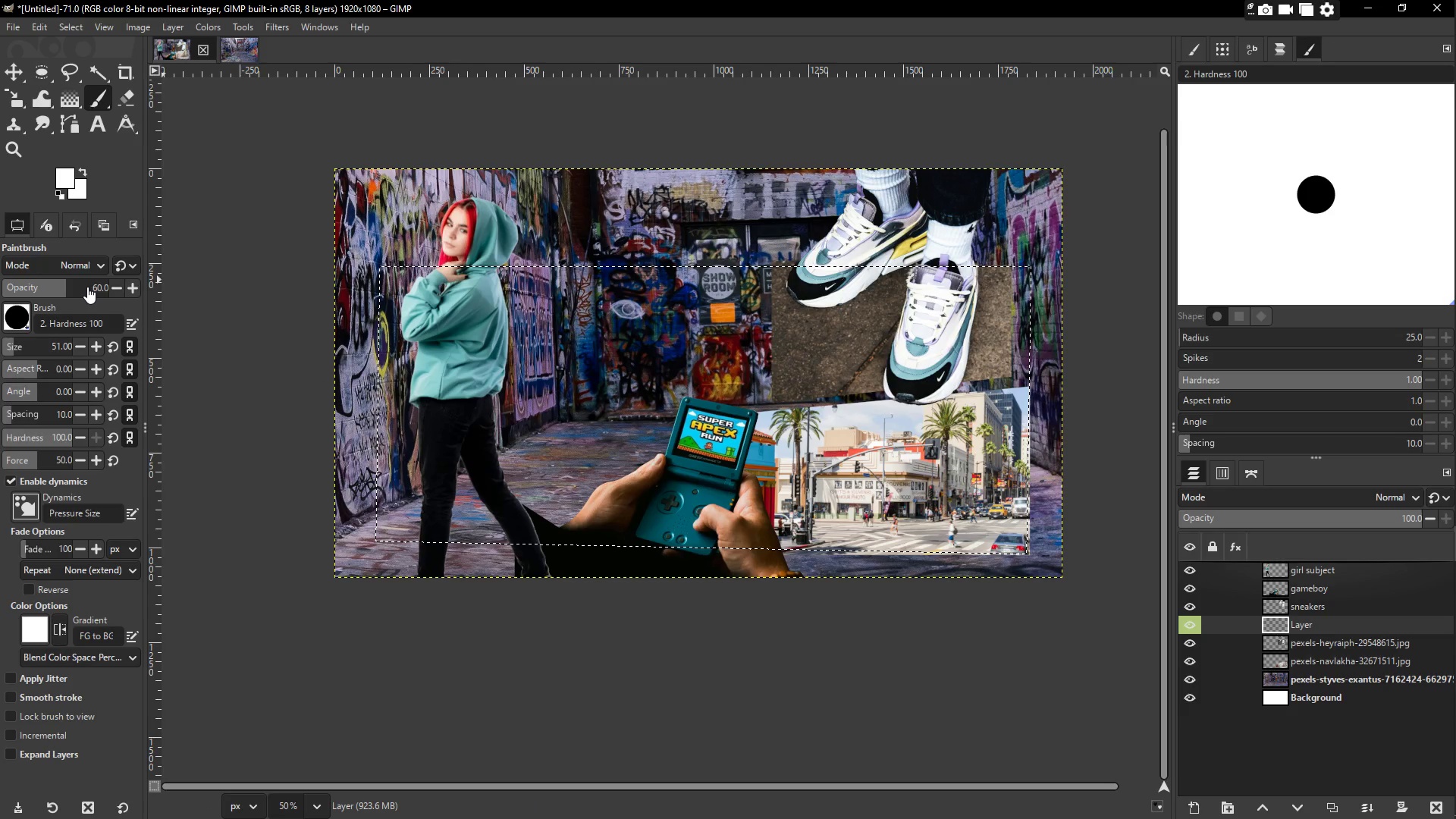 
left_click_drag(start_coordinate=[57, 287], to_coordinate=[134, 287])
 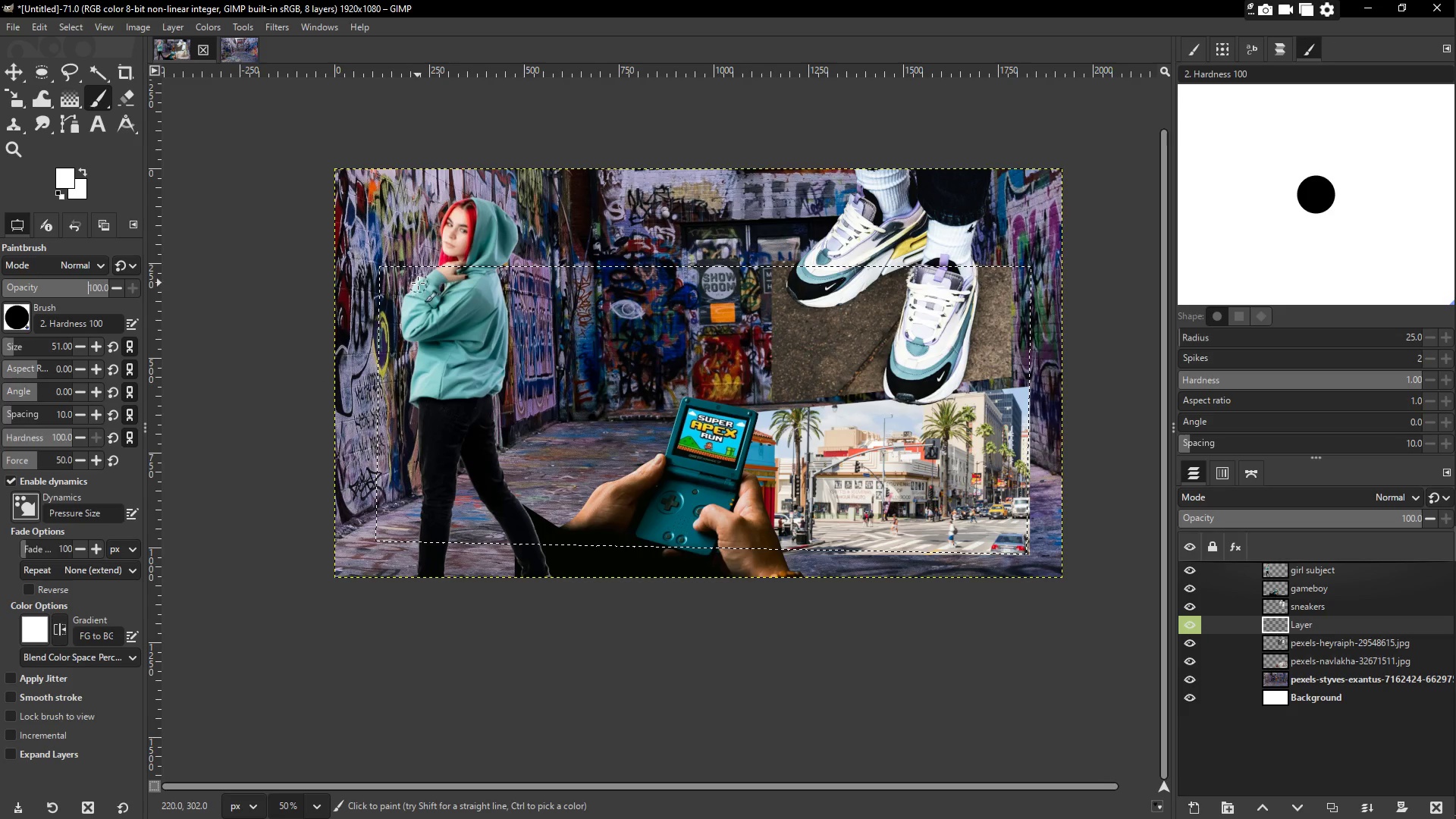 
left_click_drag(start_coordinate=[469, 287], to_coordinate=[1001, 309])
 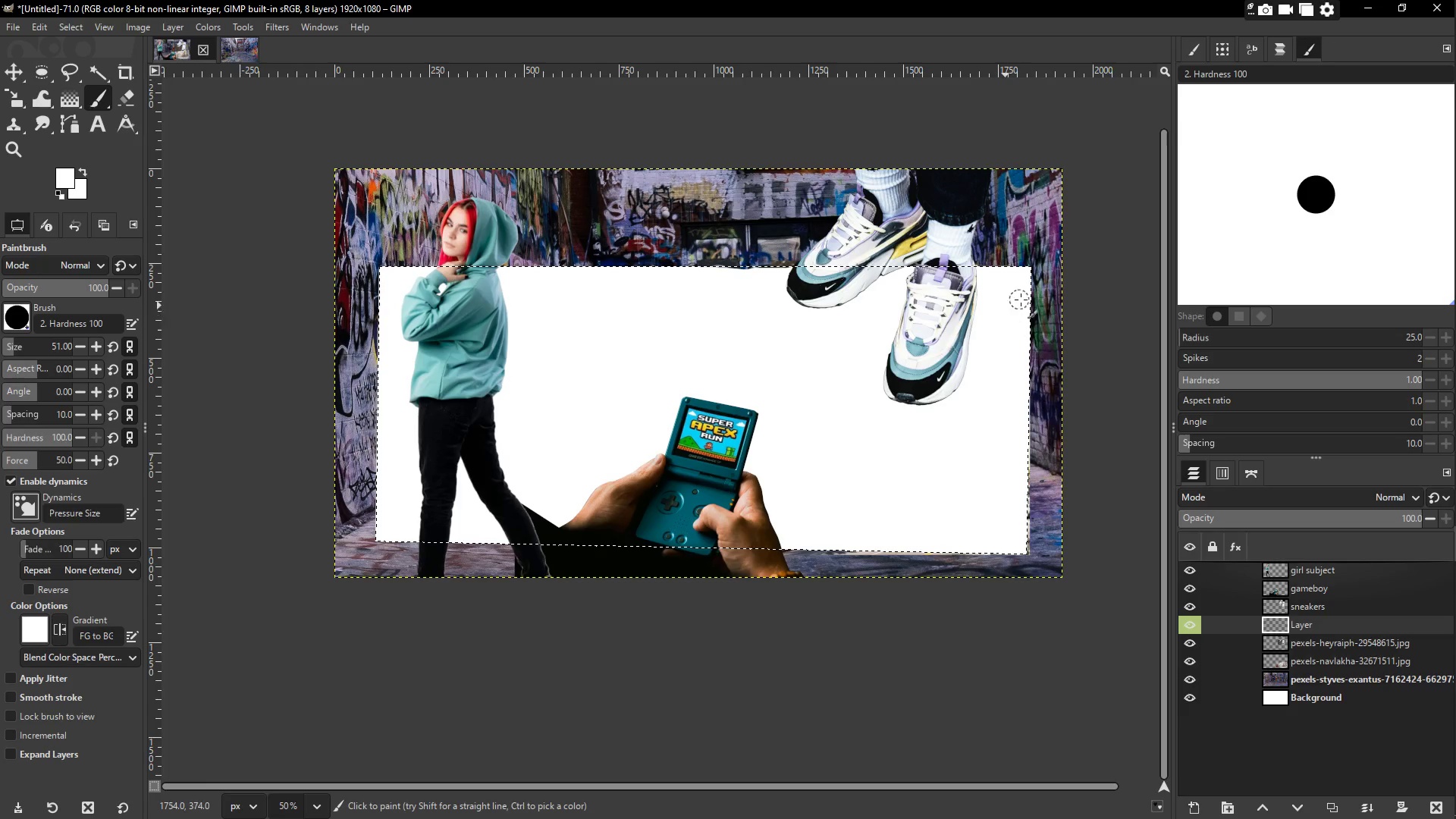 
left_click_drag(start_coordinate=[1009, 310], to_coordinate=[1007, 314])
 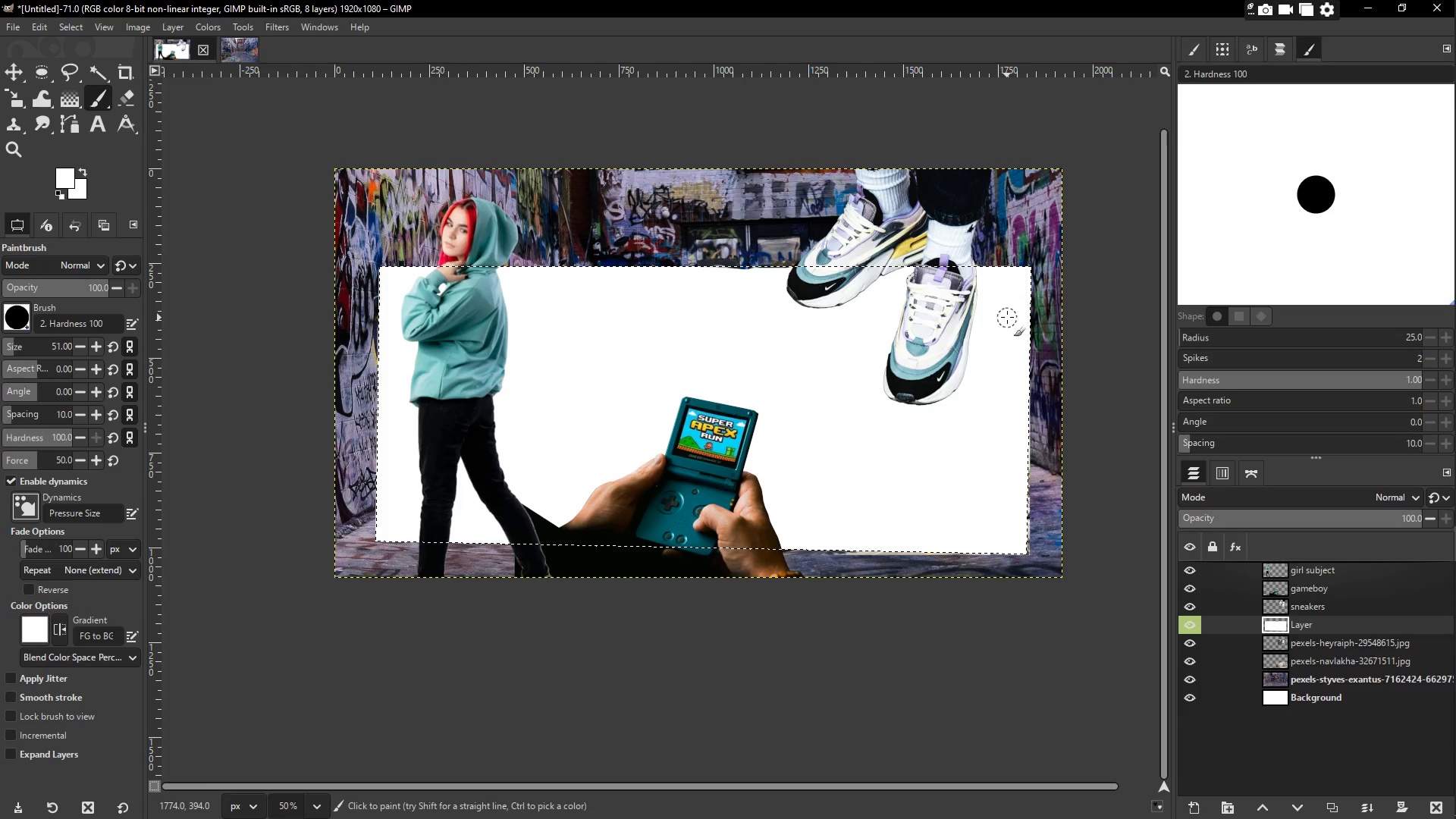 
left_click_drag(start_coordinate=[1009, 308], to_coordinate=[406, 233])
 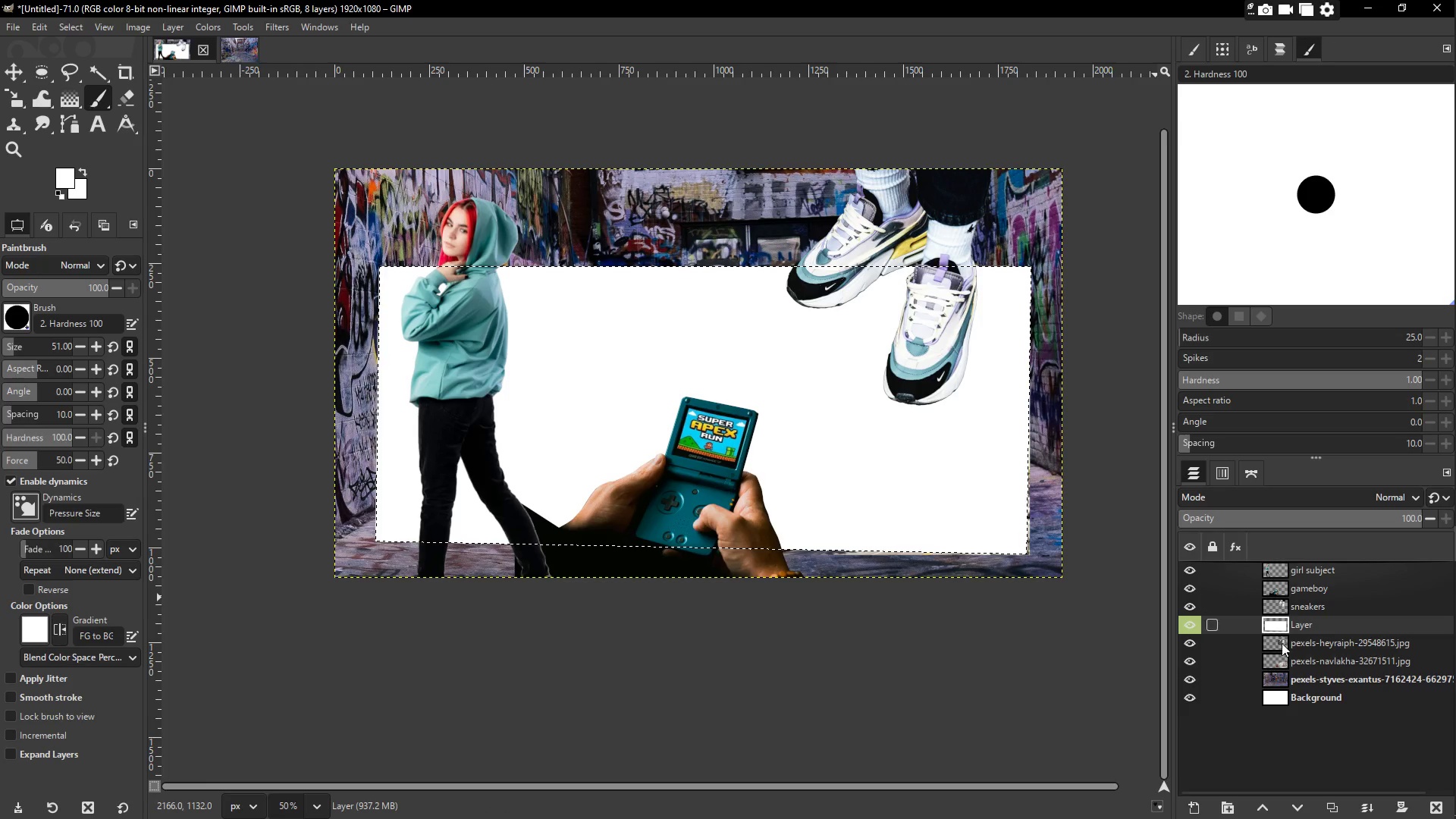 
left_click_drag(start_coordinate=[1320, 629], to_coordinate=[1323, 672])
 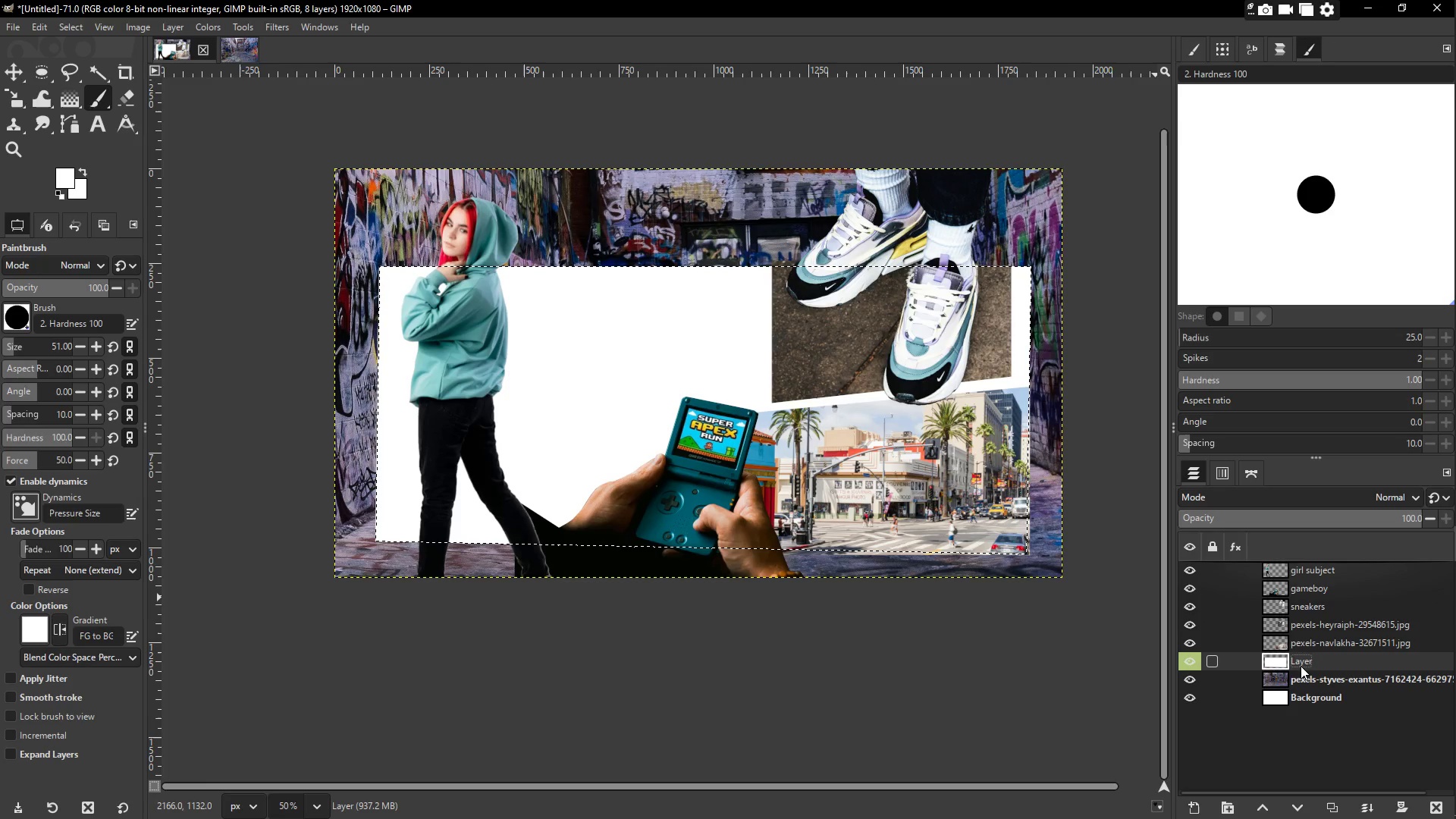 
double_click([1301, 664])
 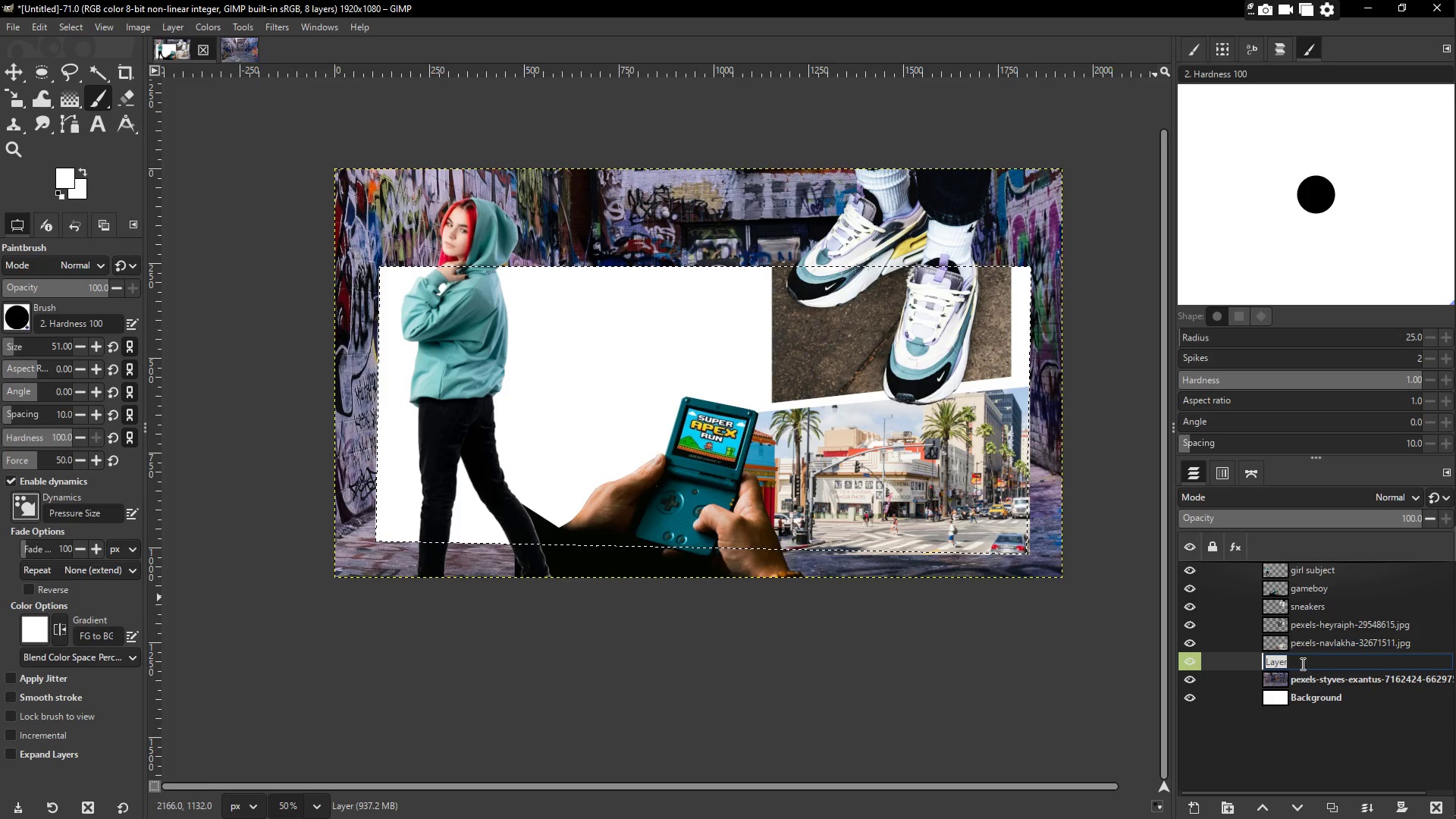 
type(white layer)
 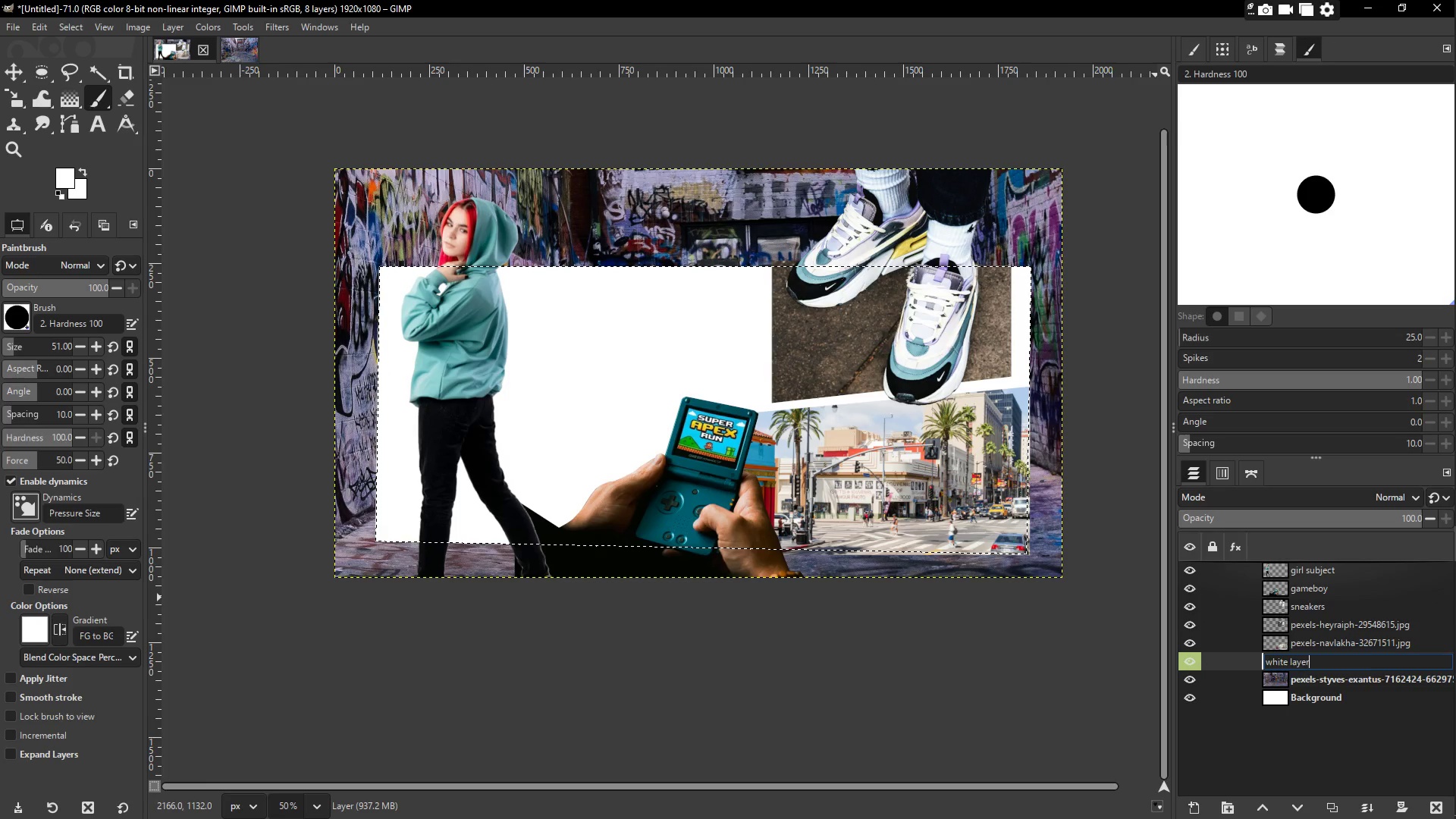 
key(Enter)
 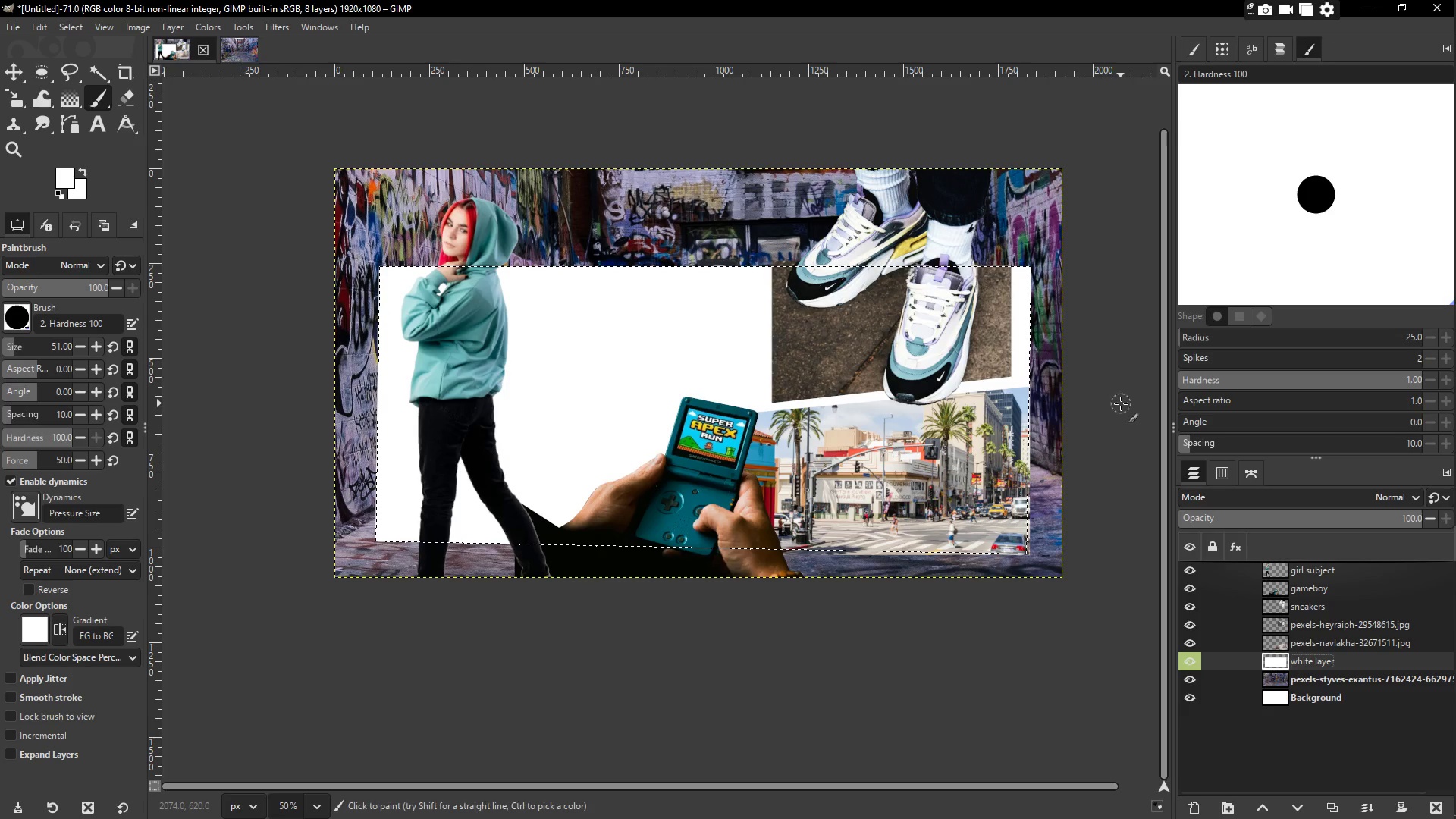 
wait(7.09)
 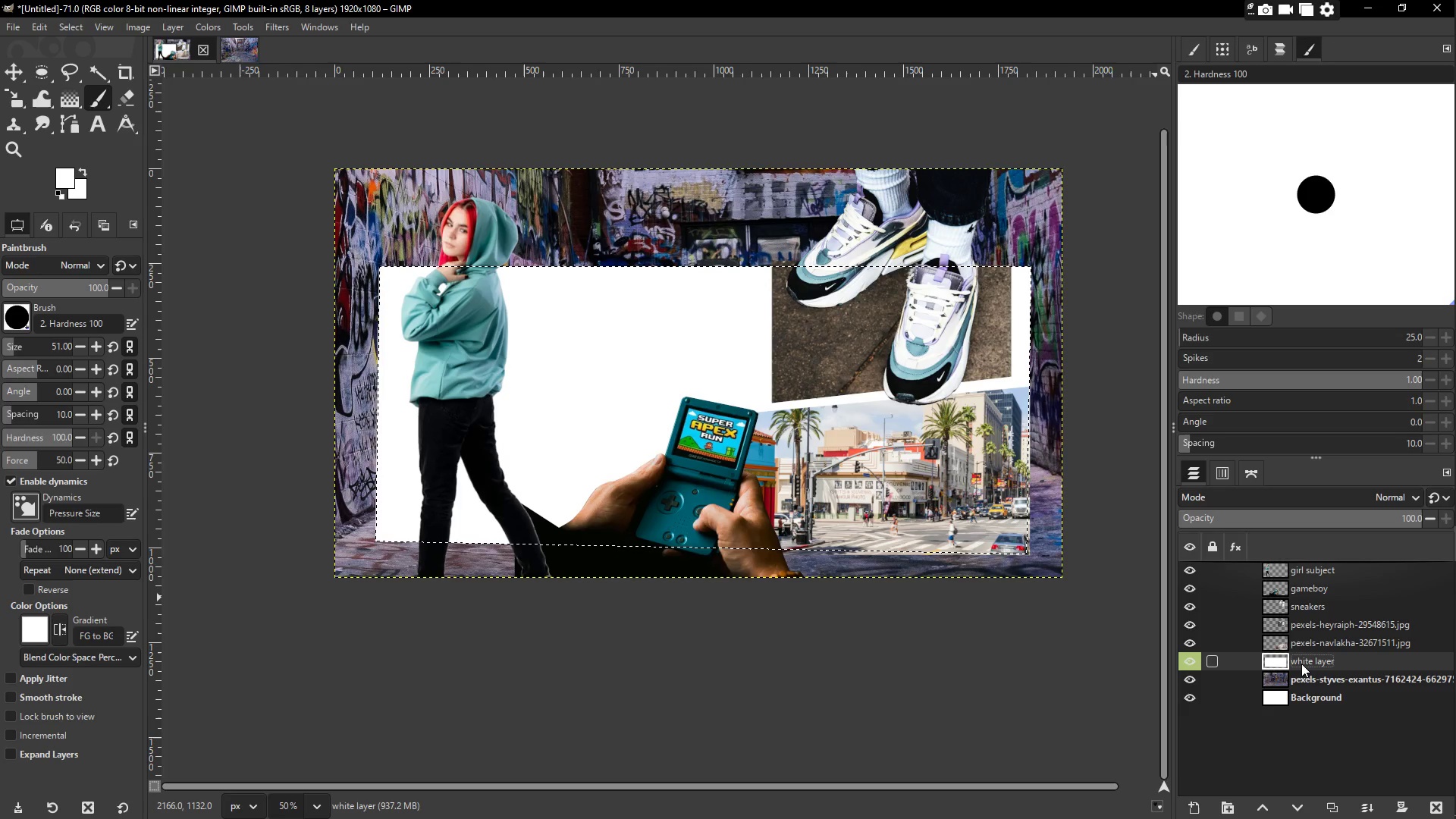 
left_click([19, 64])
 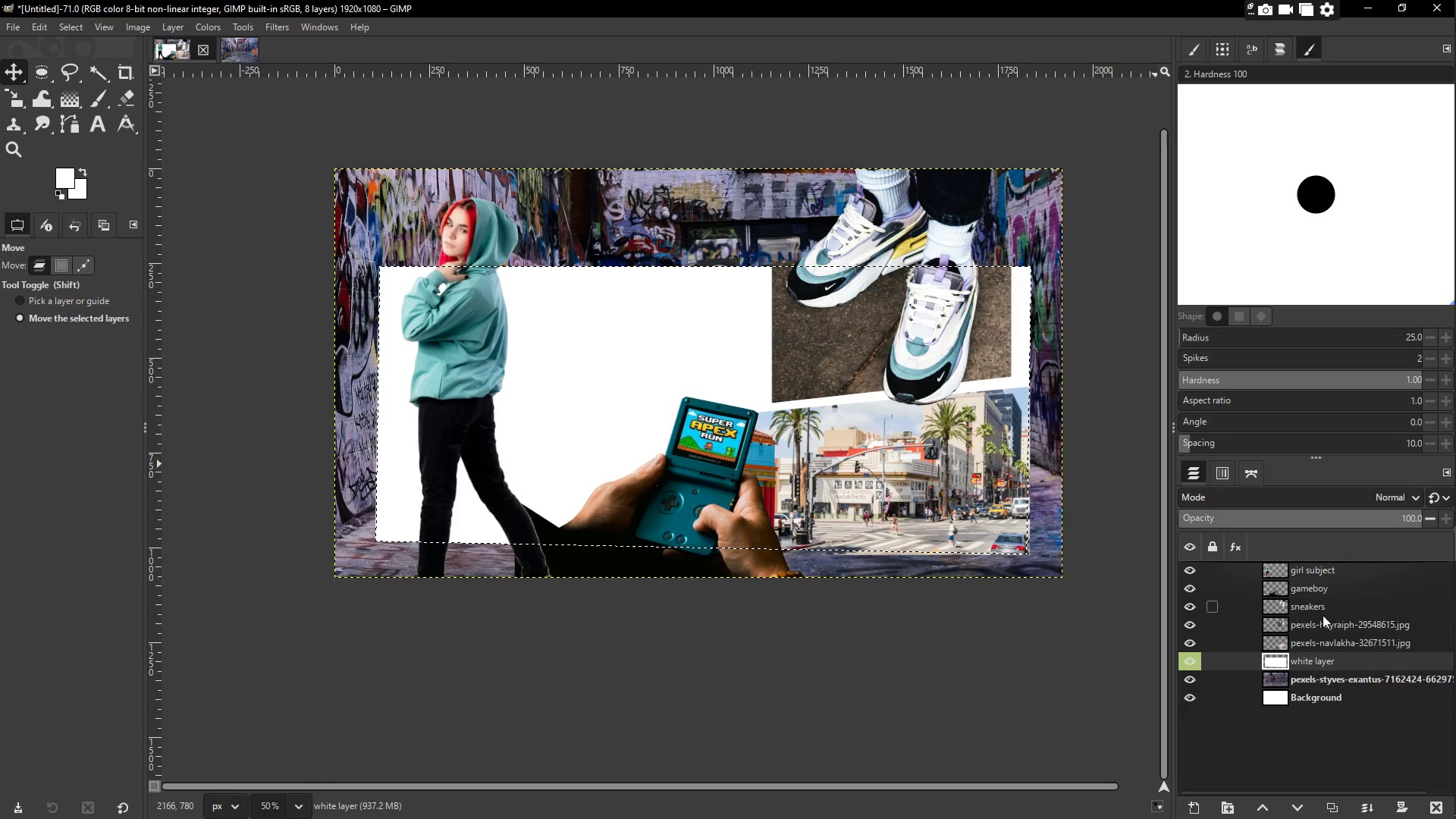 
left_click([1320, 604])
 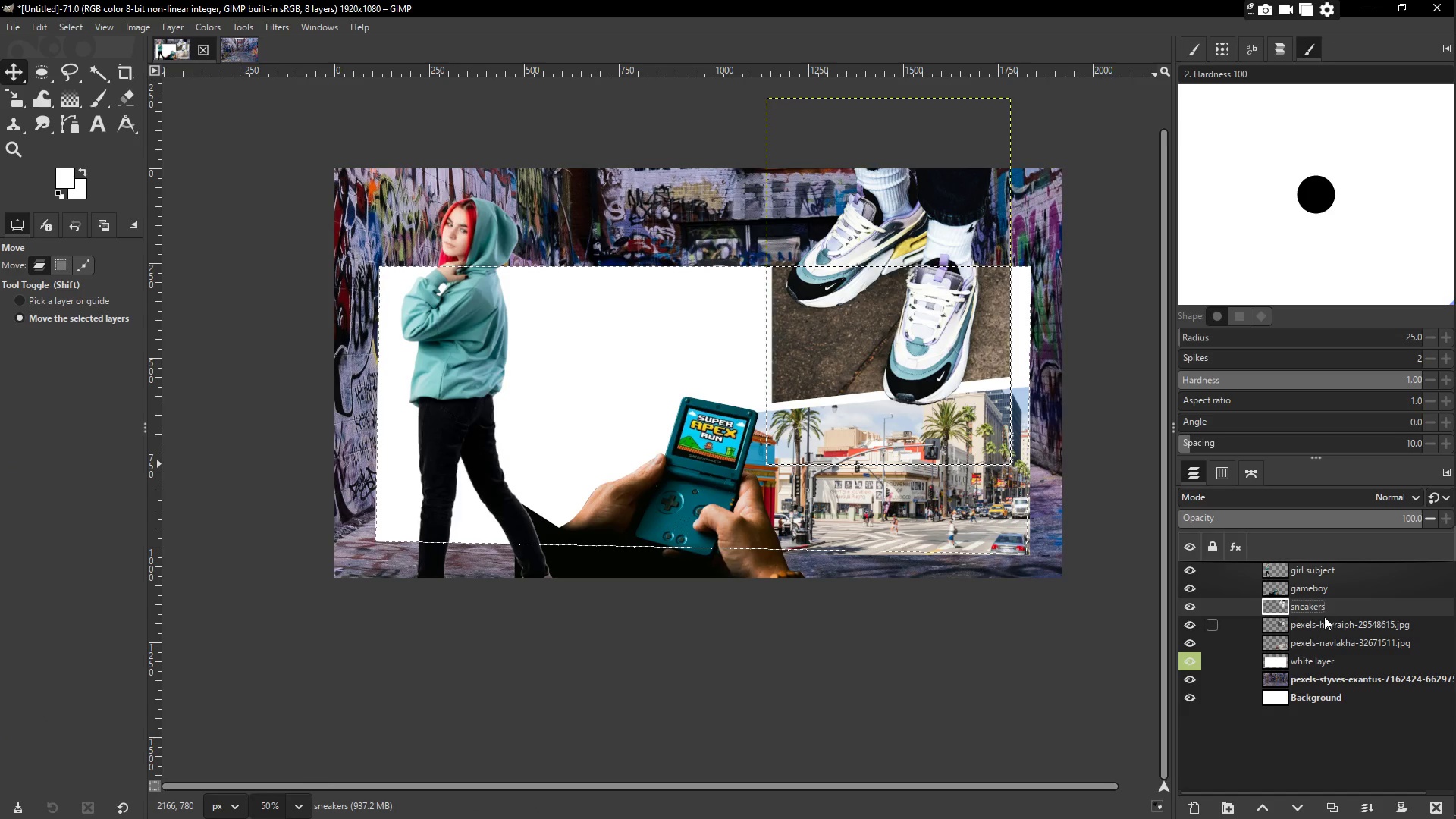 
hold_key(key=ShiftLeft, duration=0.36)
left_click([1328, 620])
 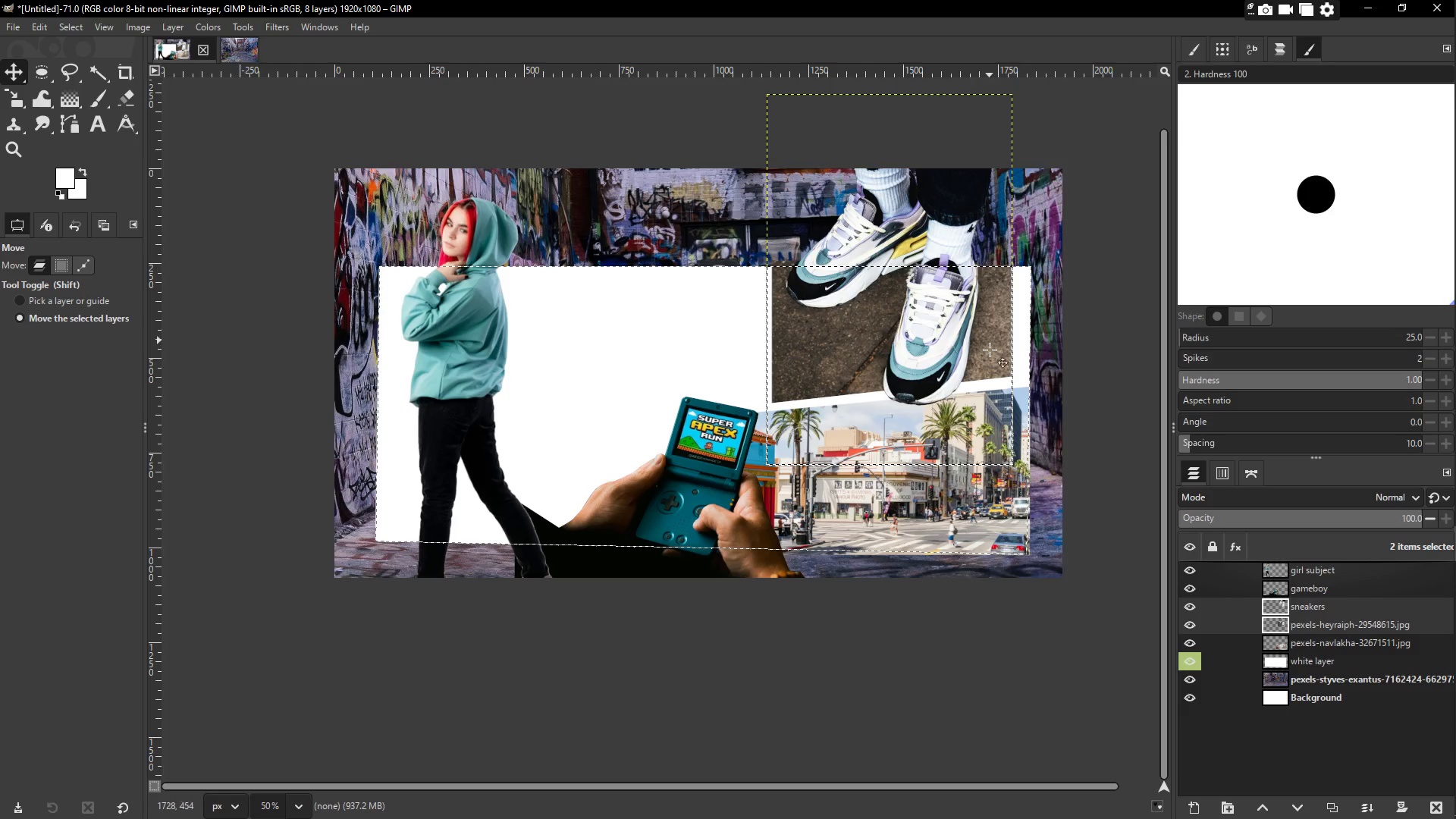 
key(Shift+S)
 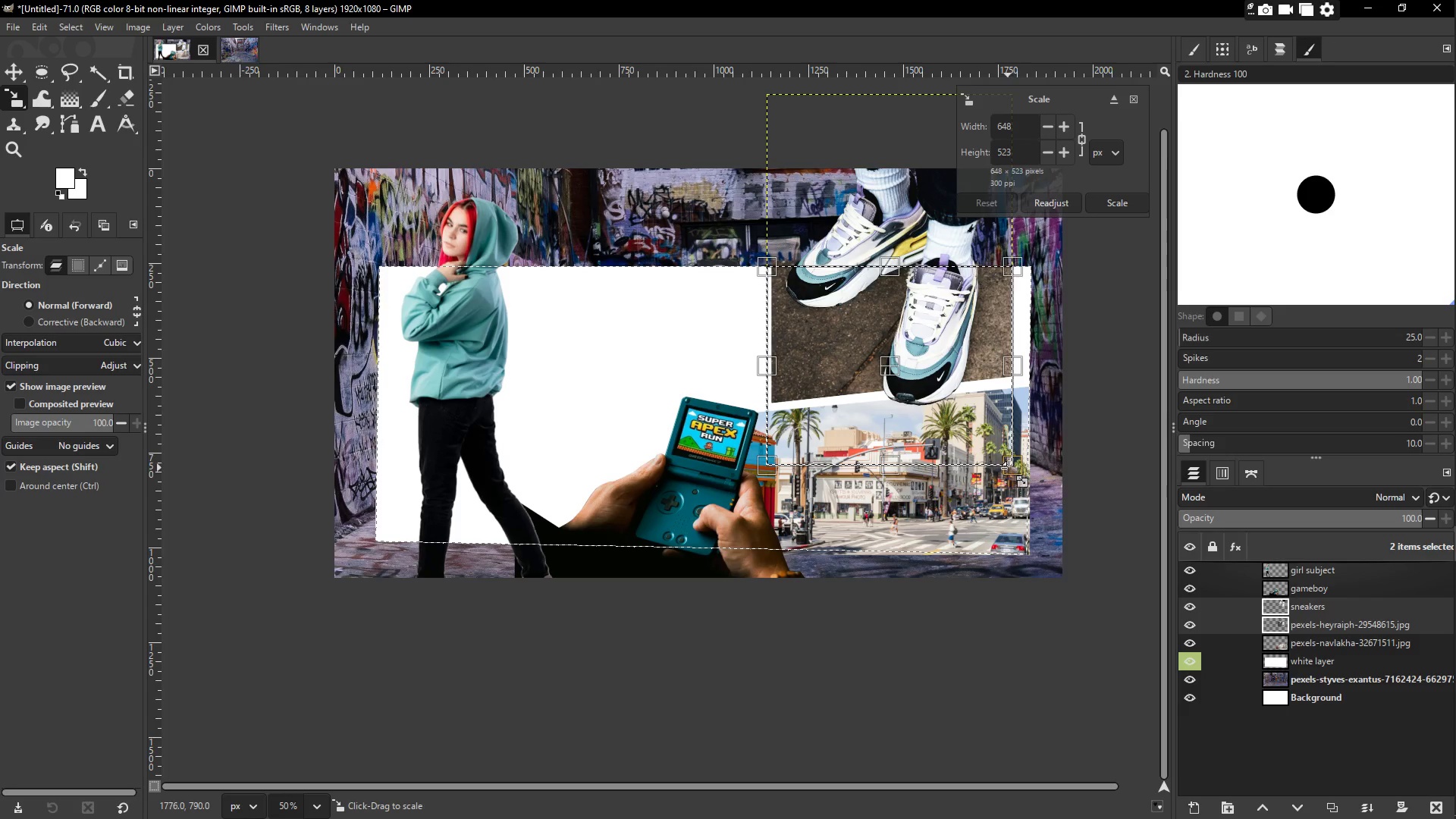 
left_click_drag(start_coordinate=[1013, 471], to_coordinate=[1028, 488])
 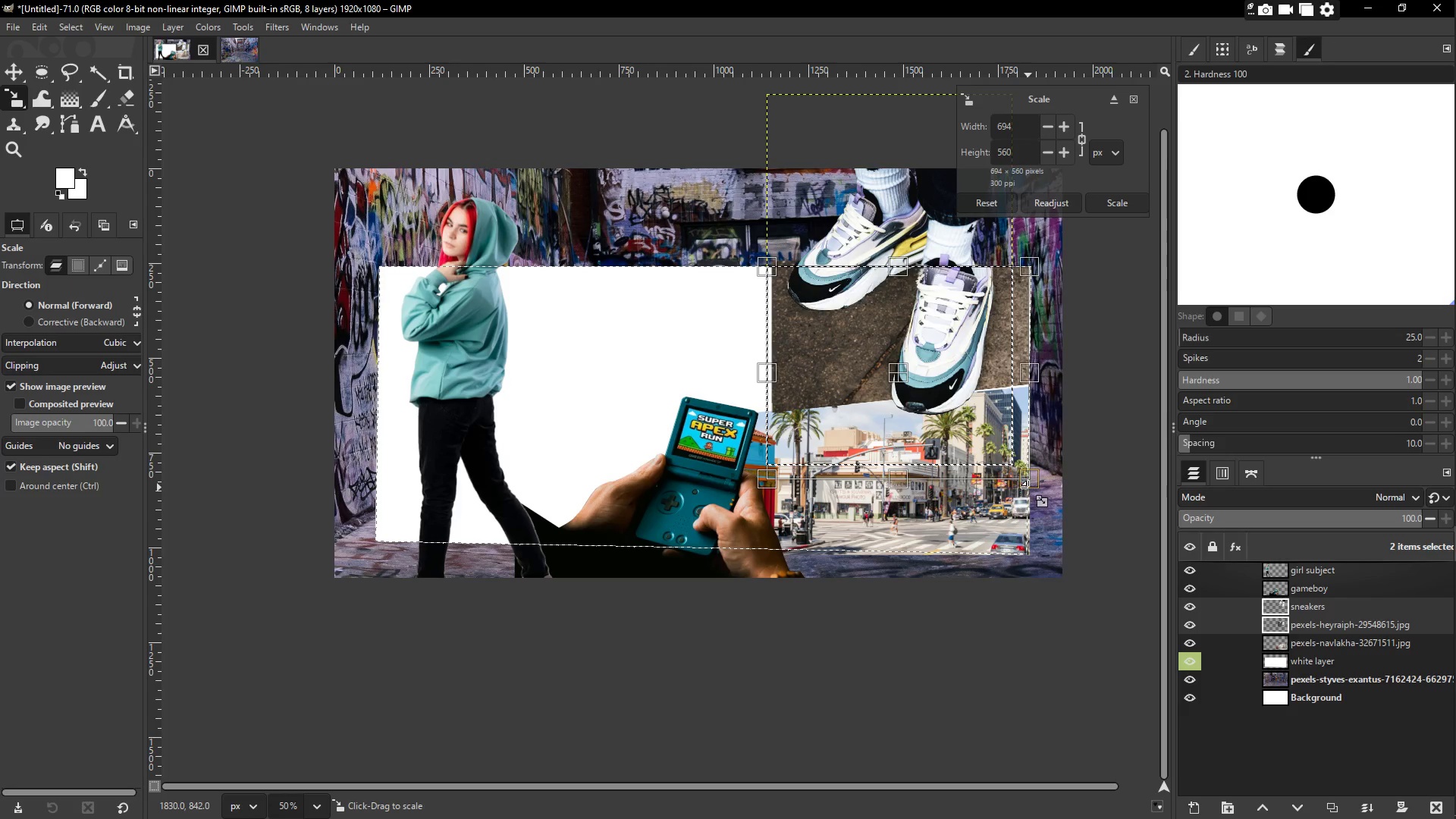 
key(Control+Z)
 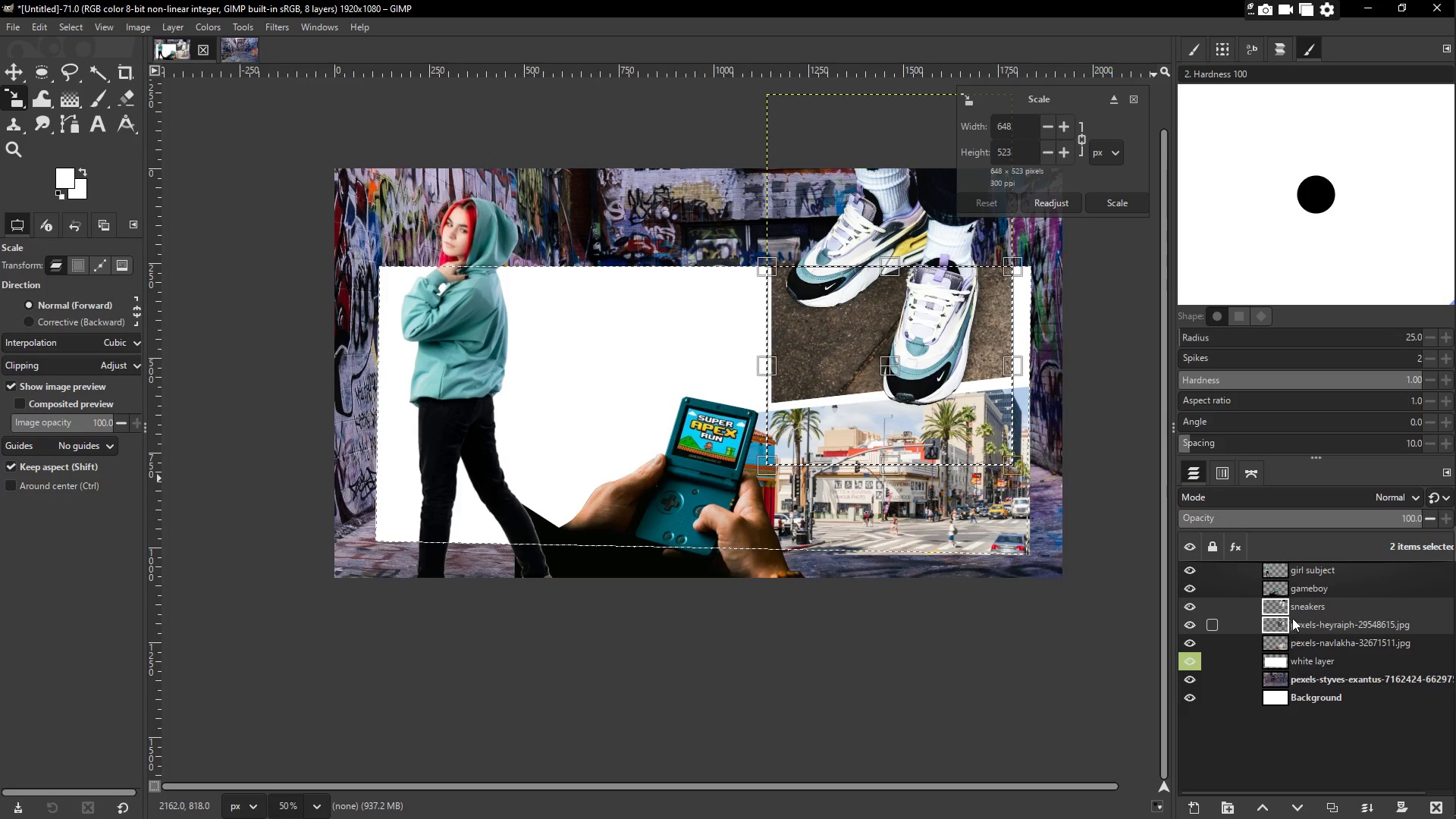 
left_click([1325, 607])
 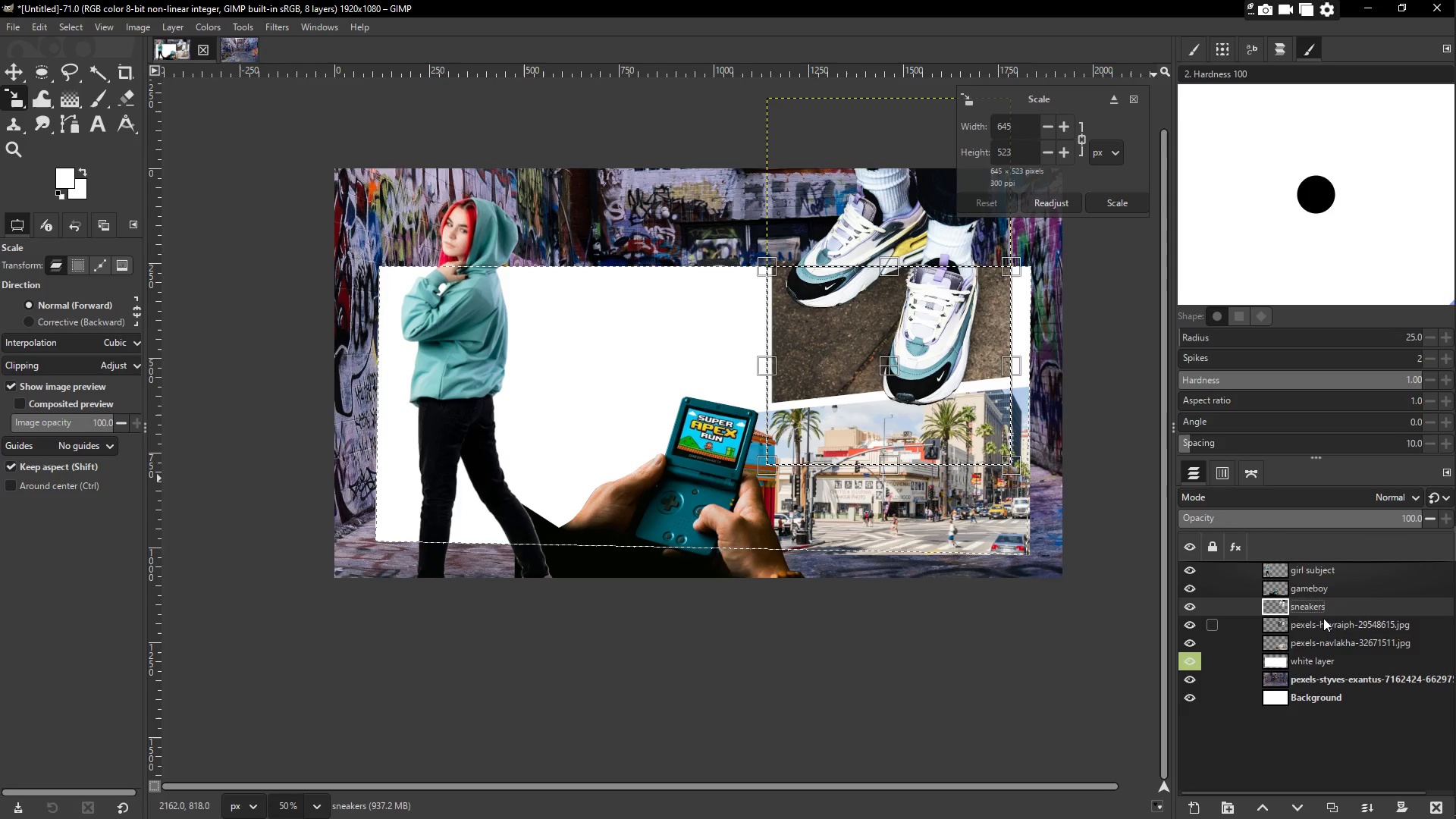 
key(Shift+ShiftLeft)
 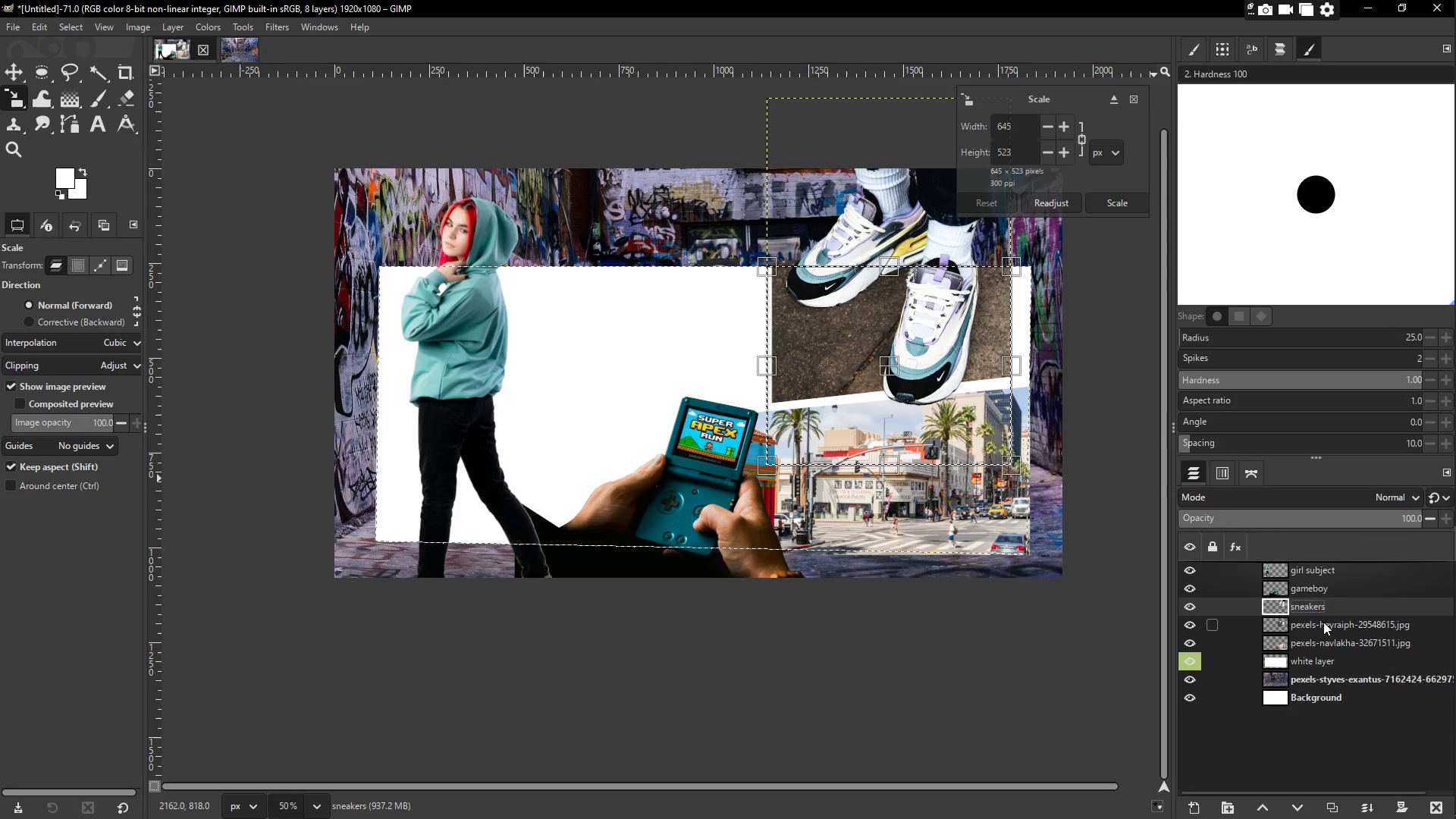 
left_click([1323, 622])
 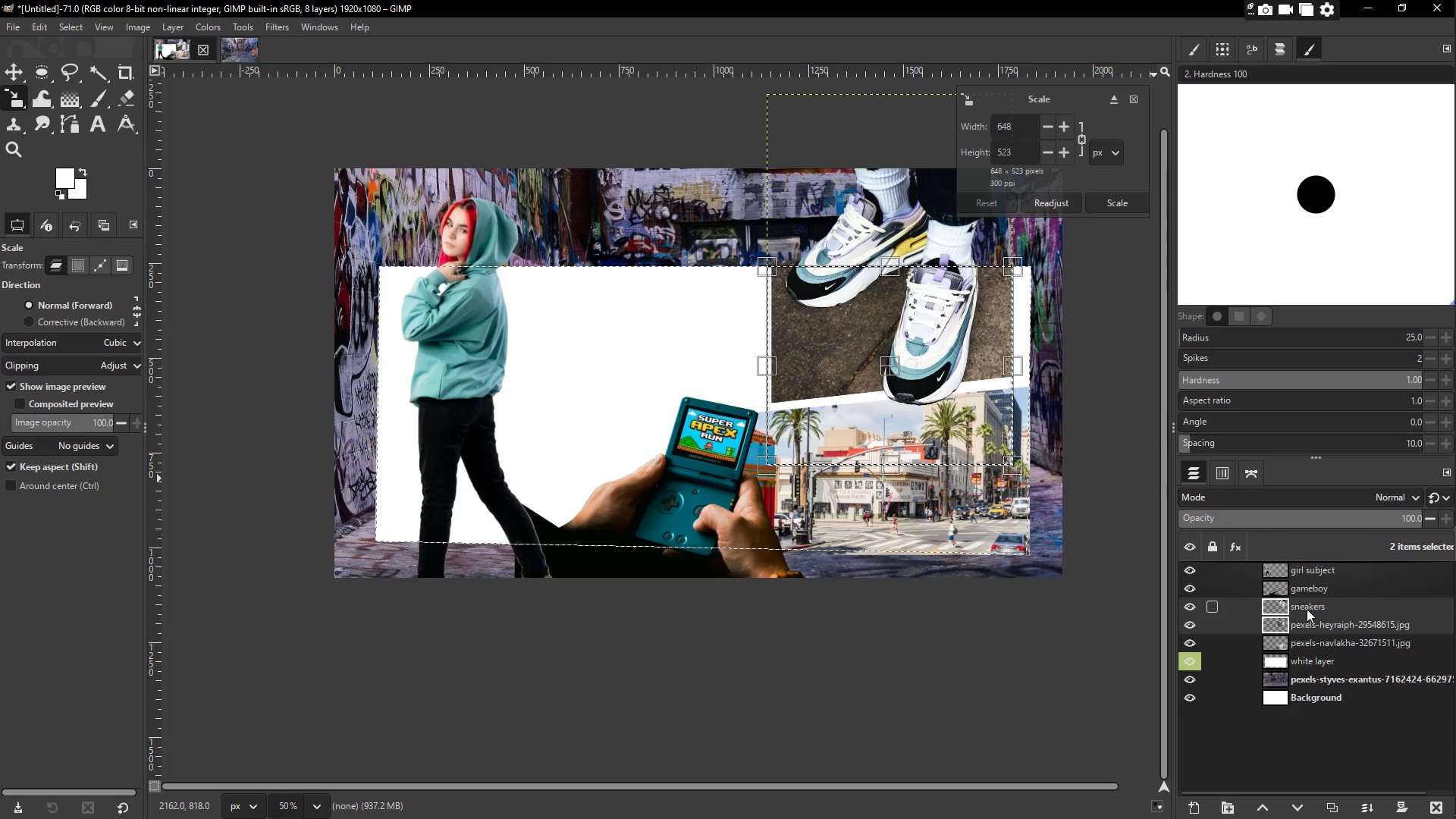 
right_click([1307, 606])
 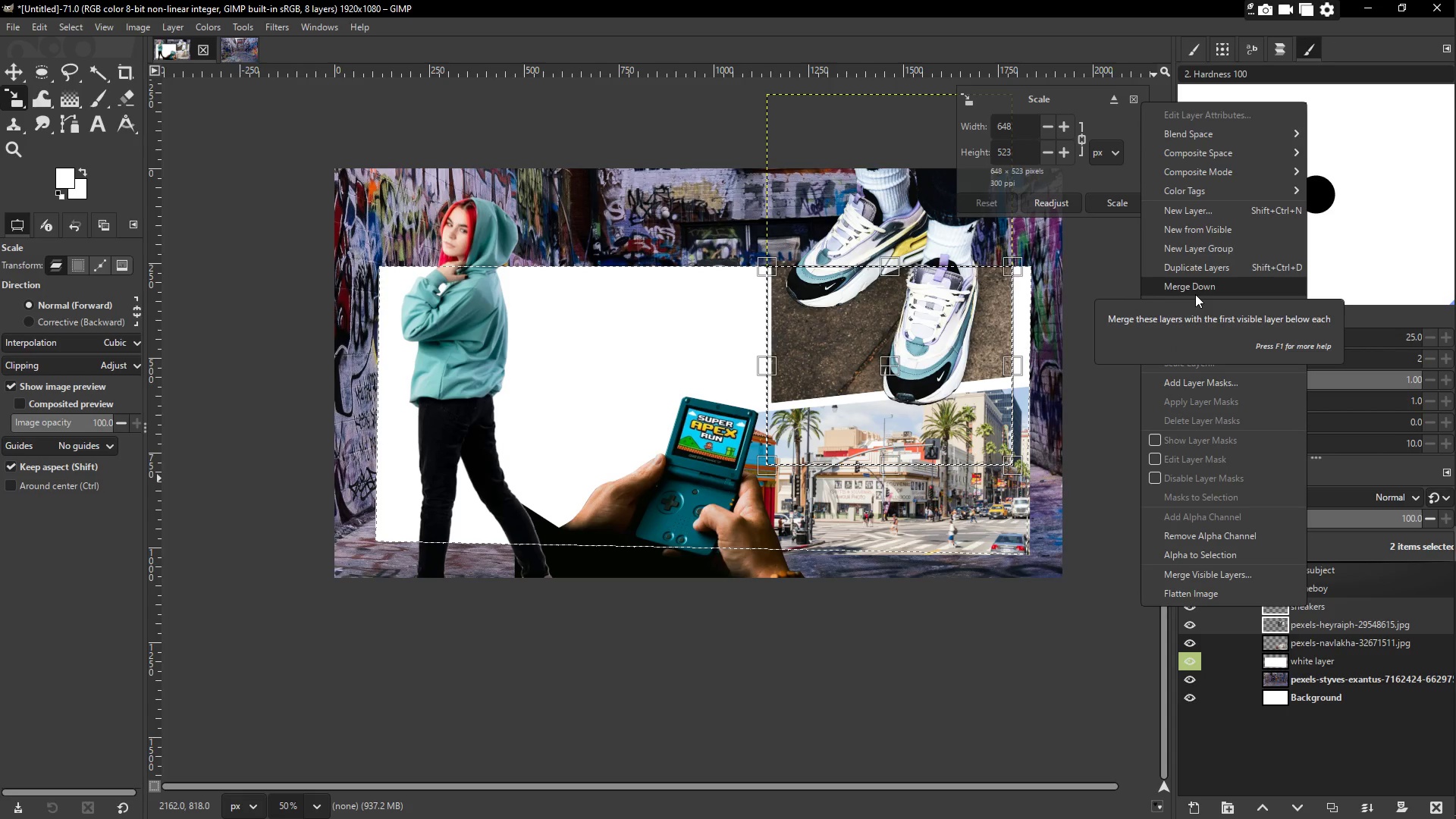 
left_click([1195, 292])
 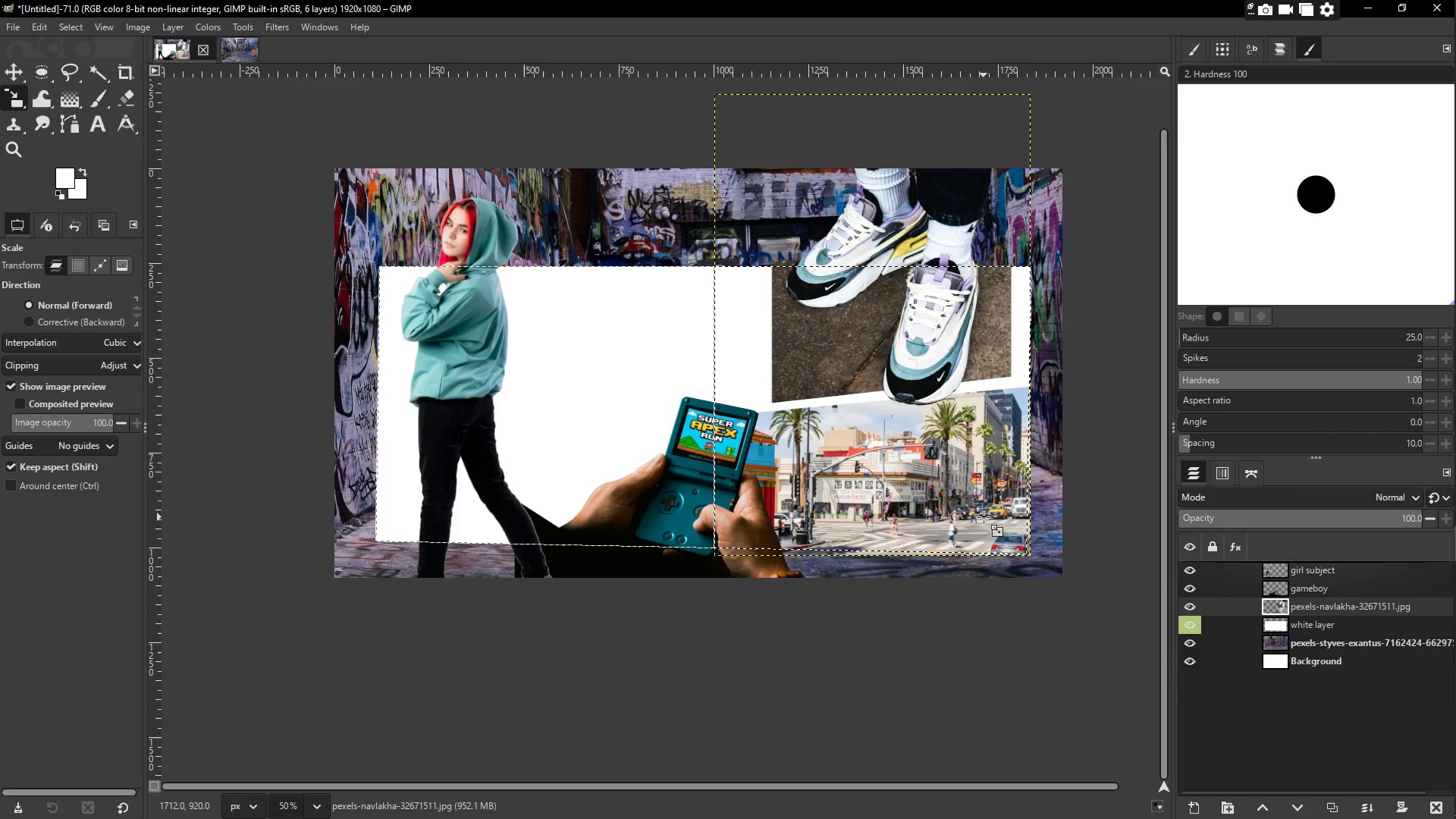 
key(Shift+T)
 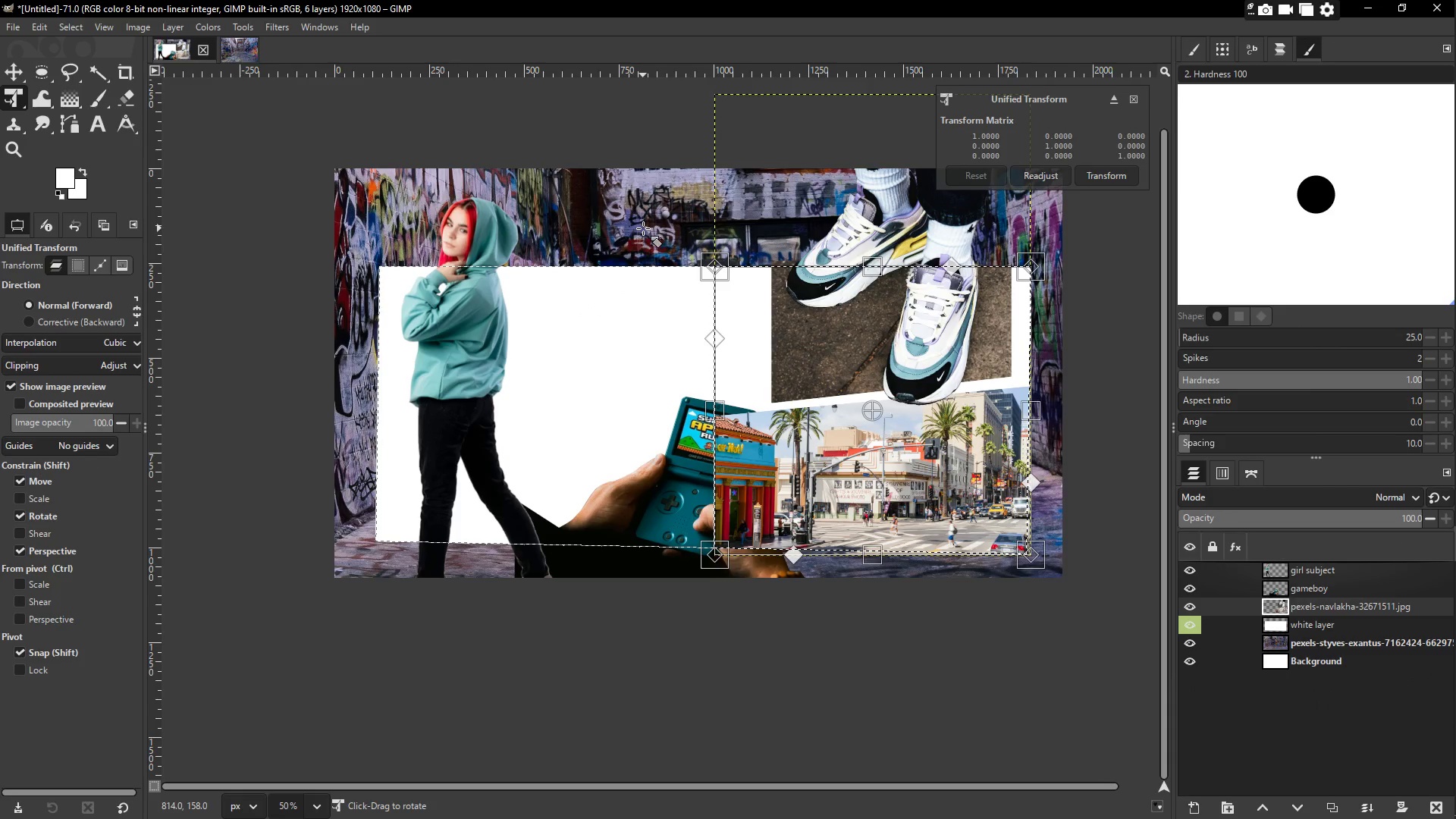 
left_click([1301, 623])
 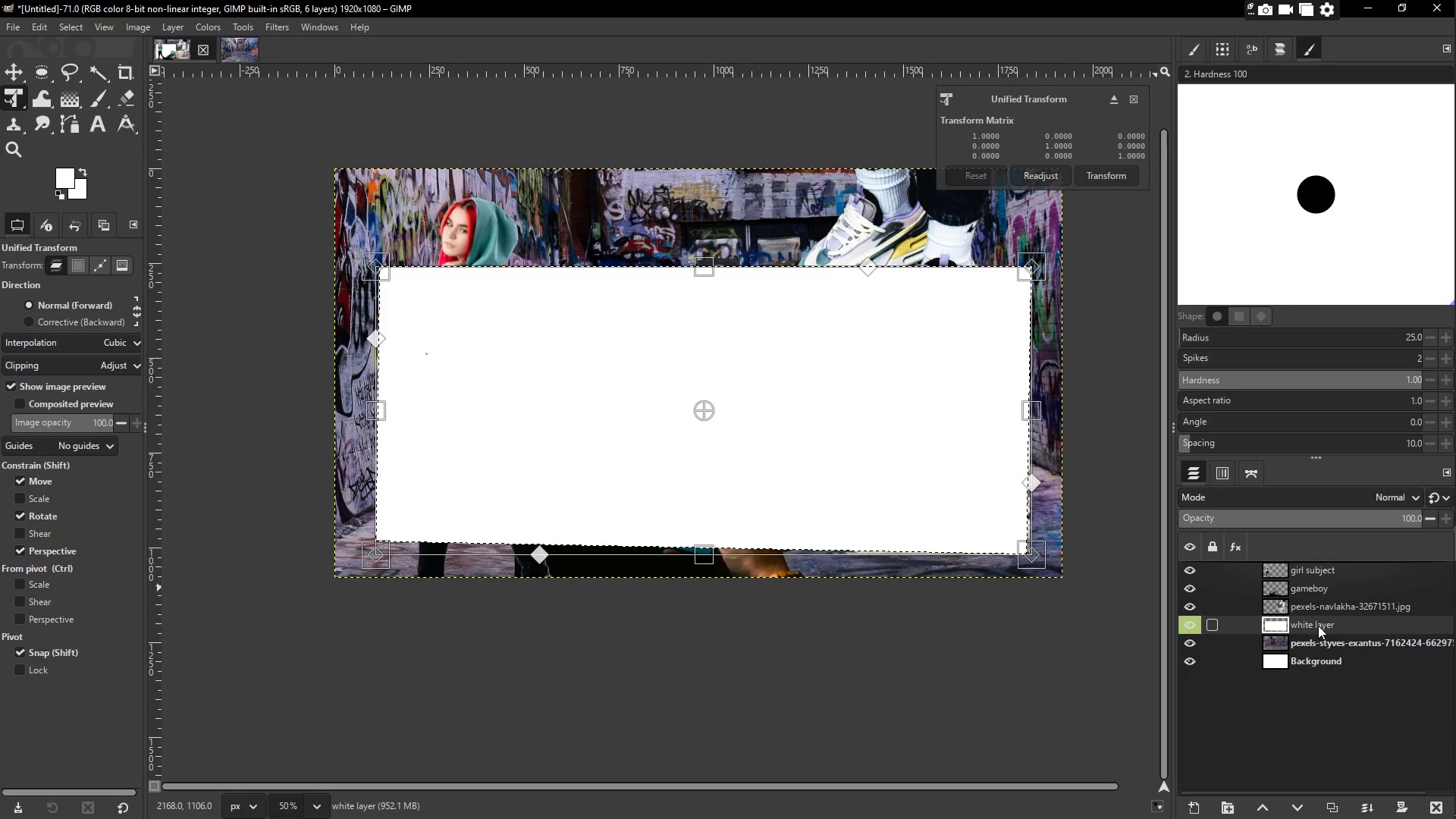 
key(Shift+ShiftLeft)
 